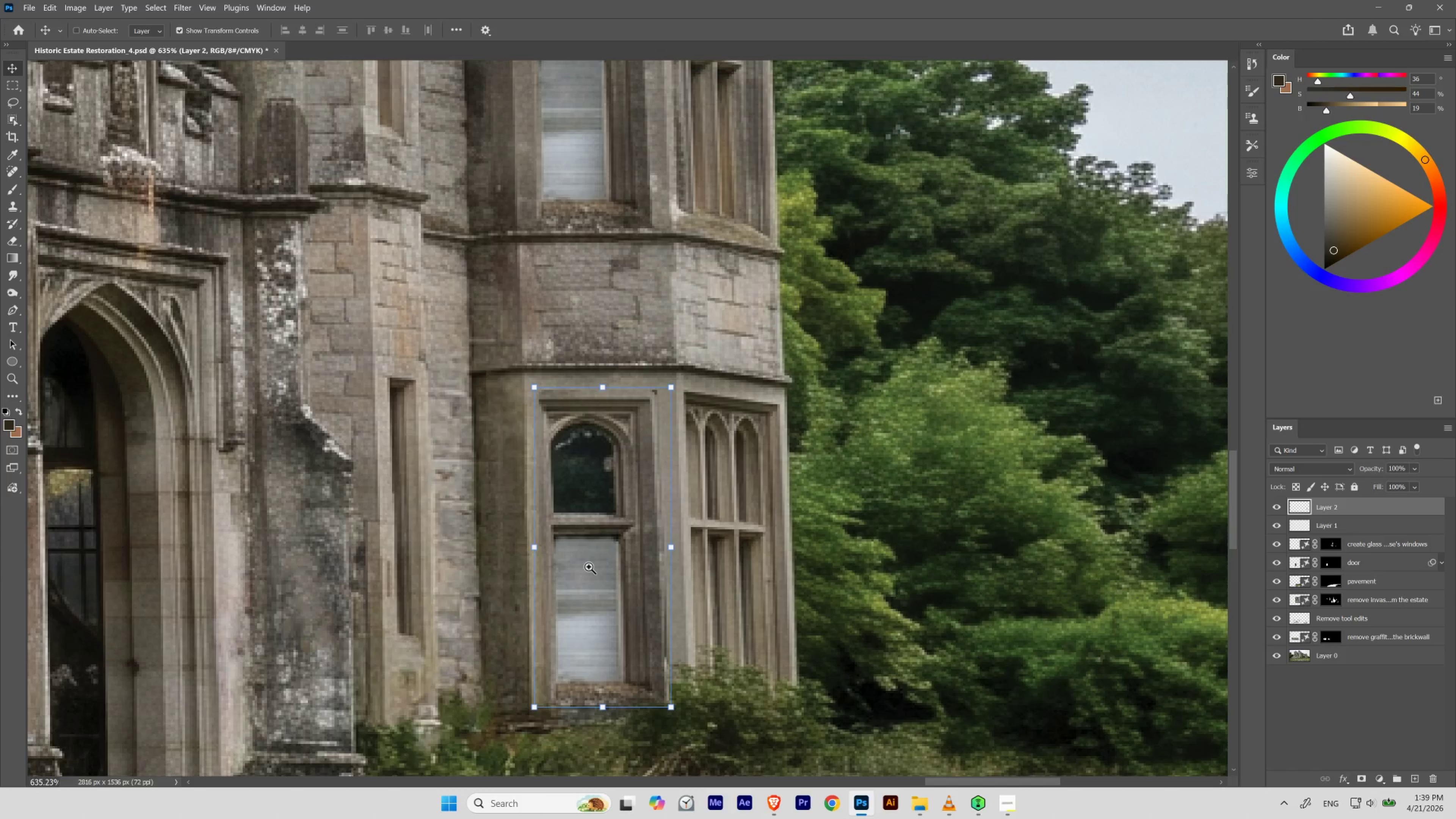 
hold_key(key=Space, duration=1.27)
 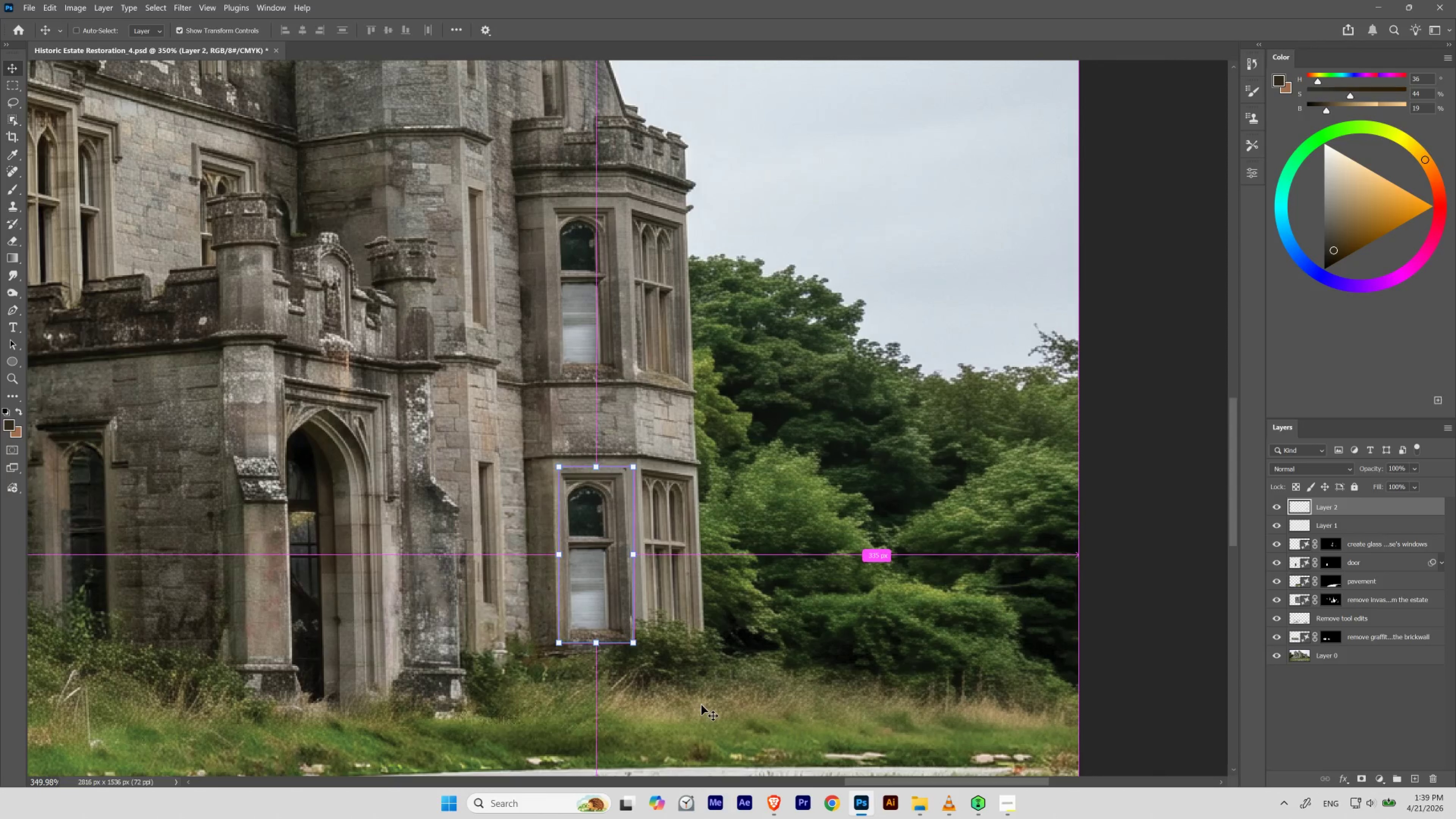 
left_click_drag(start_coordinate=[588, 564], to_coordinate=[567, 570])
 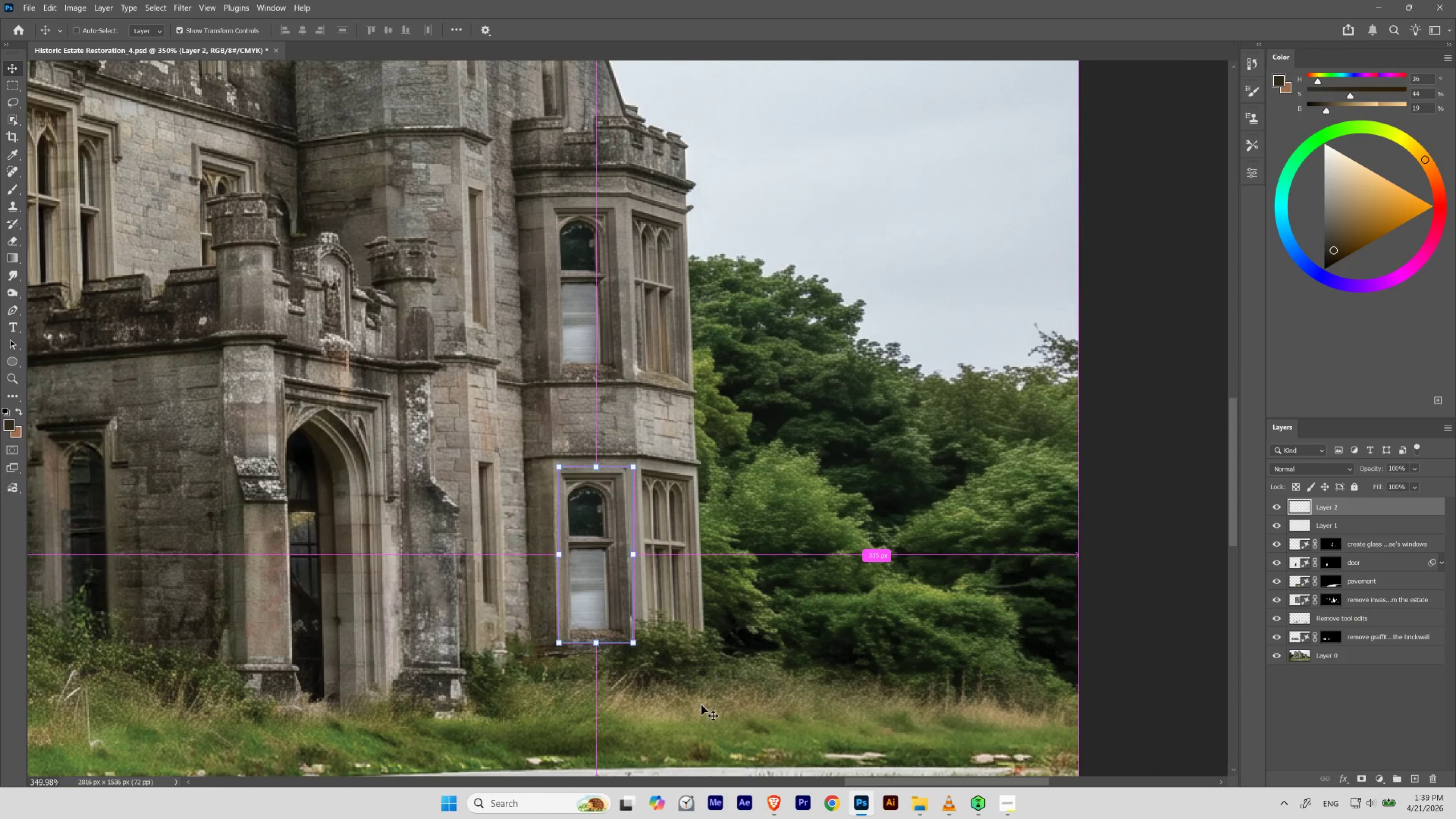 
key(Control+T)
 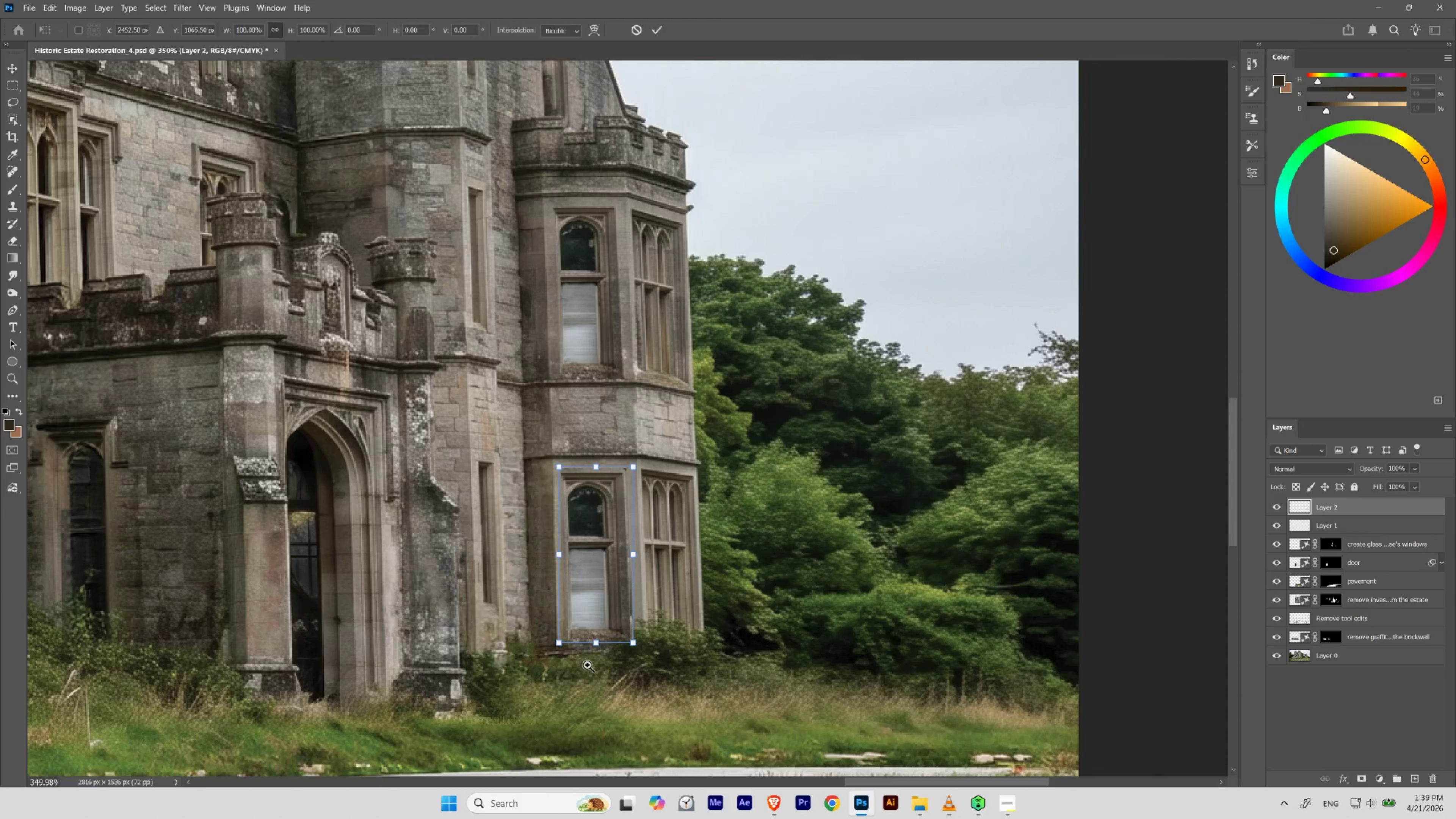 
hold_key(key=Space, duration=0.83)
 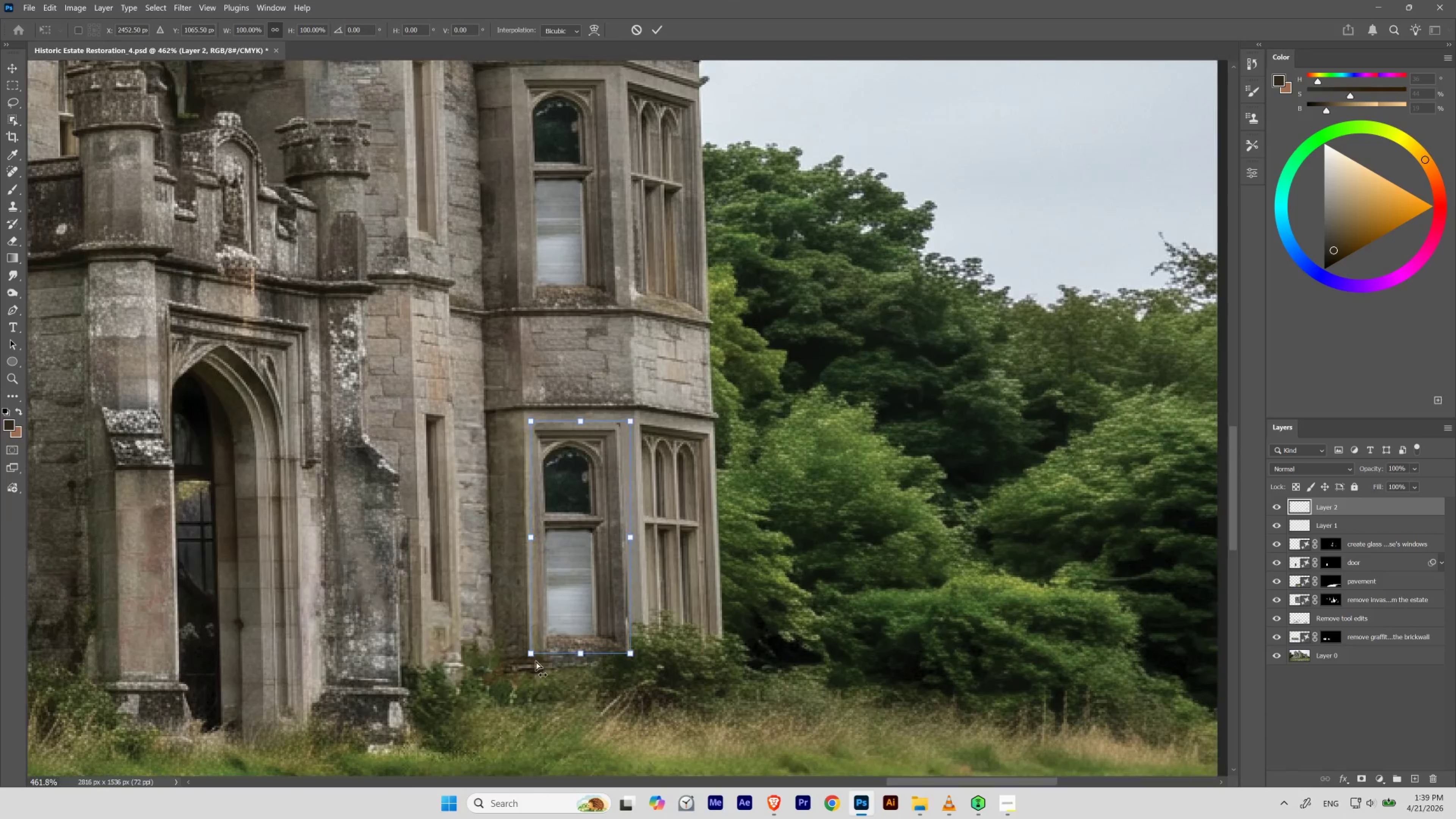 
left_click_drag(start_coordinate=[644, 609], to_coordinate=[657, 613])
 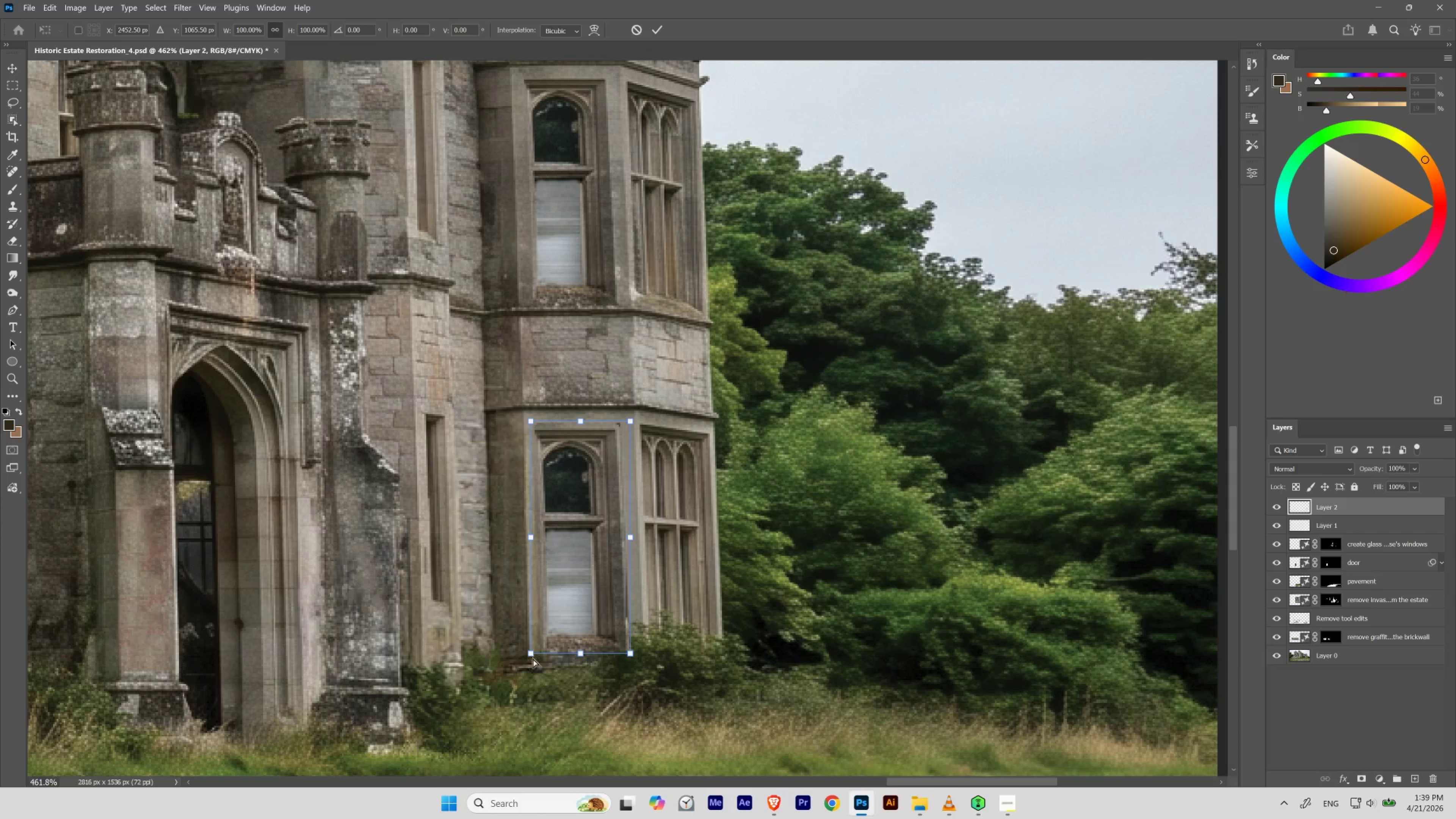 
left_click_drag(start_coordinate=[530, 655], to_coordinate=[525, 653])
 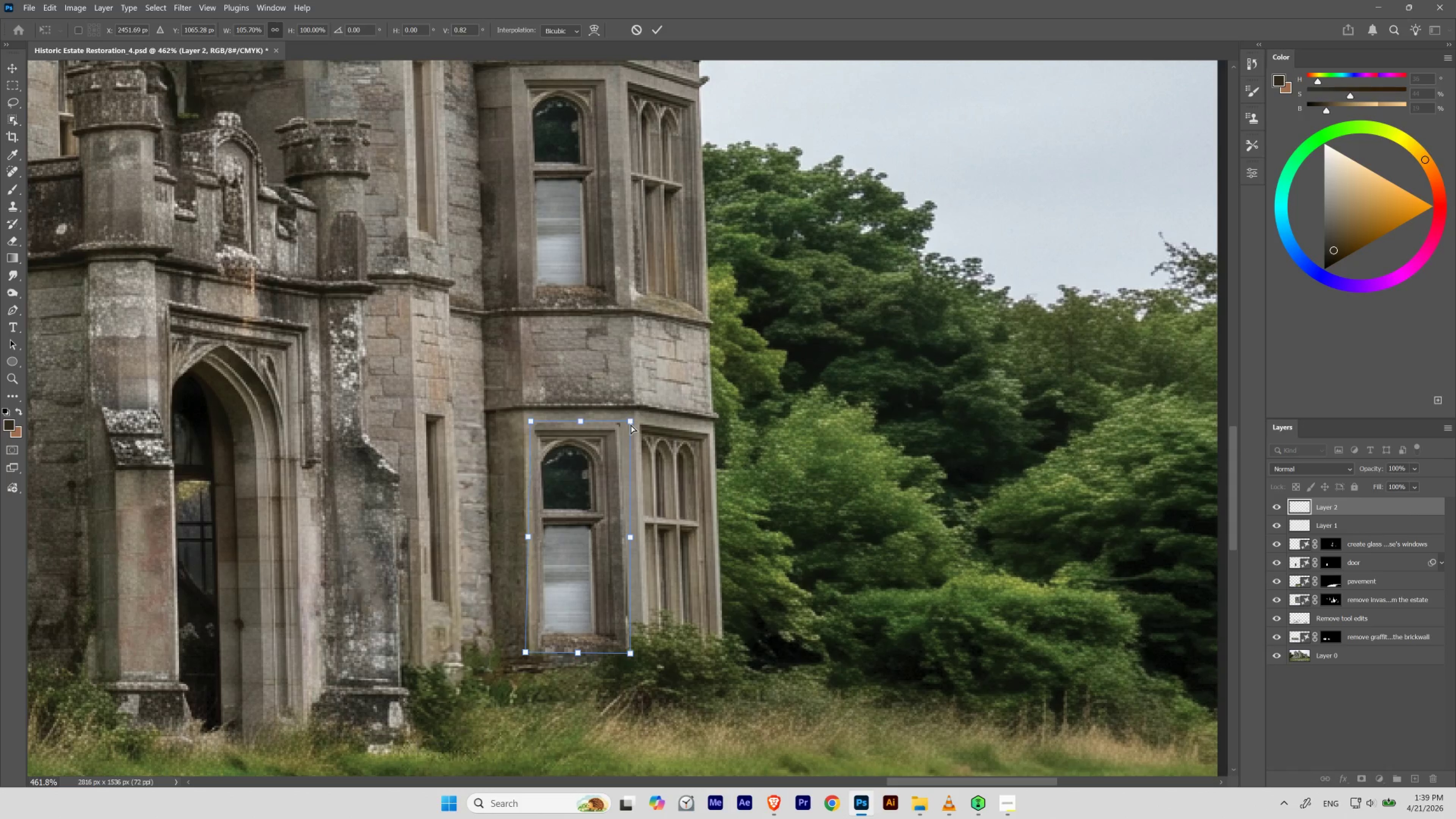 
left_click_drag(start_coordinate=[630, 423], to_coordinate=[634, 423])
 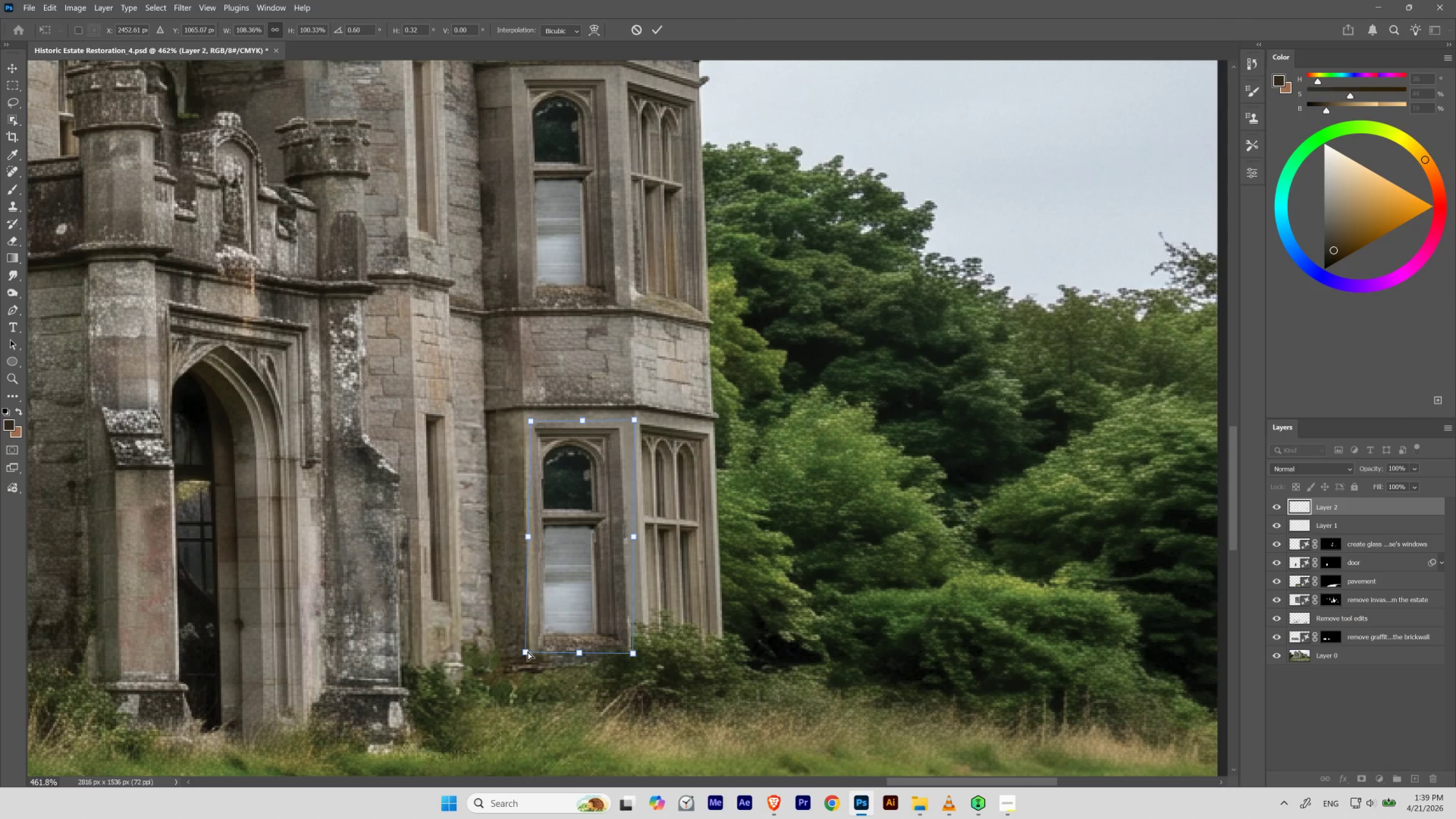 
hold_key(key=Space, duration=1.53)
 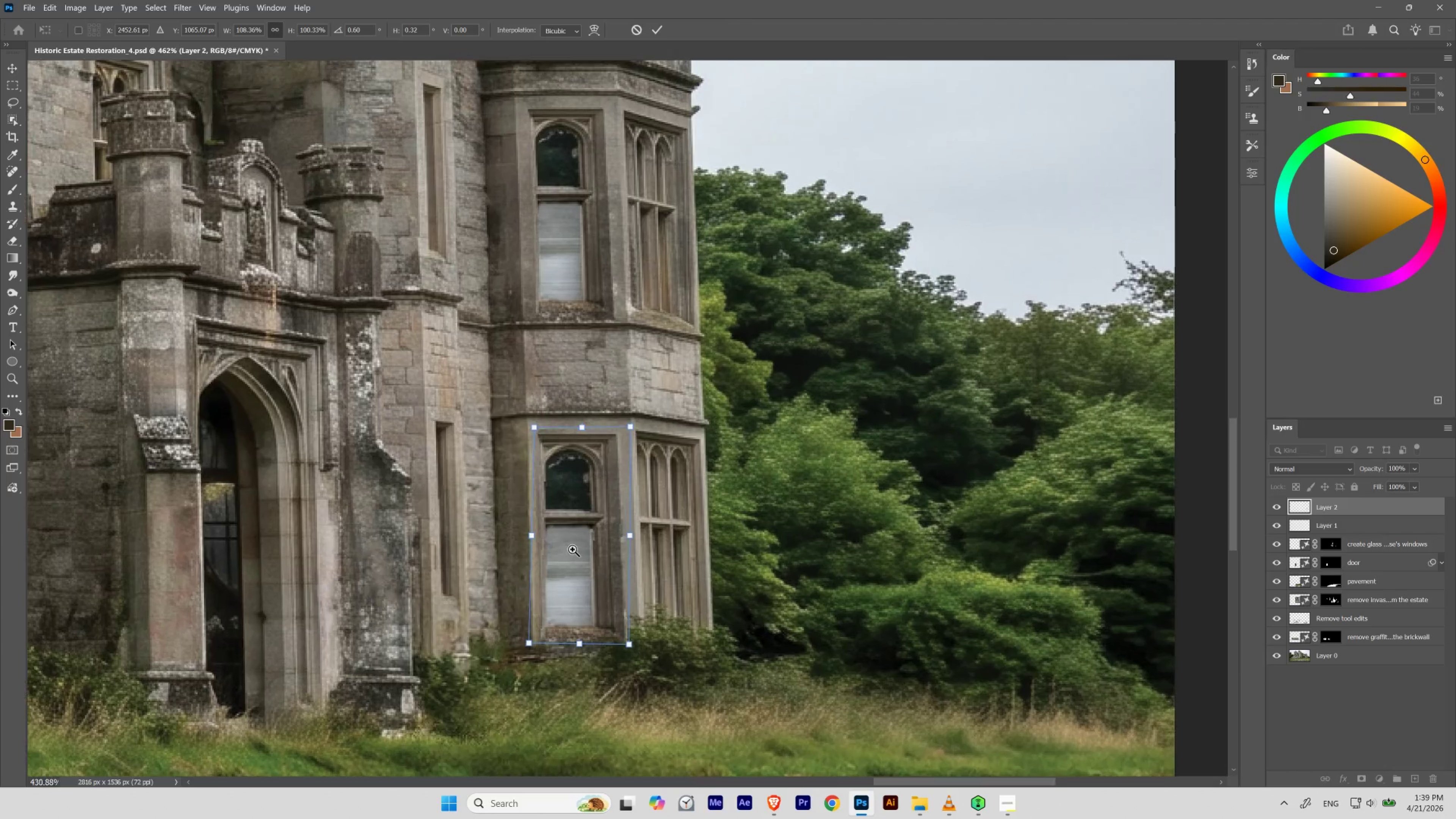 
left_click_drag(start_coordinate=[579, 518], to_coordinate=[572, 549])
 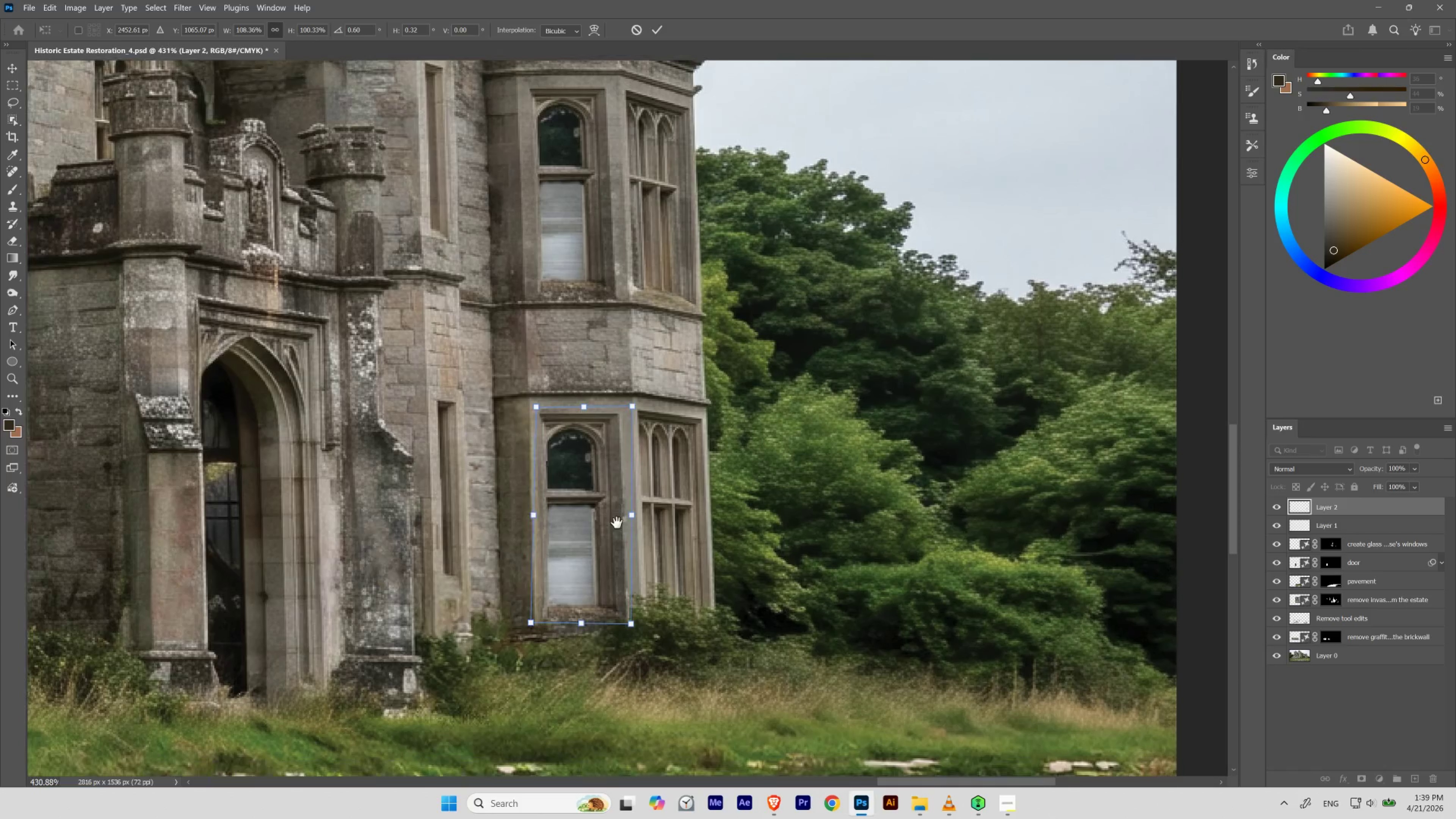 
hold_key(key=Space, duration=1.34)
 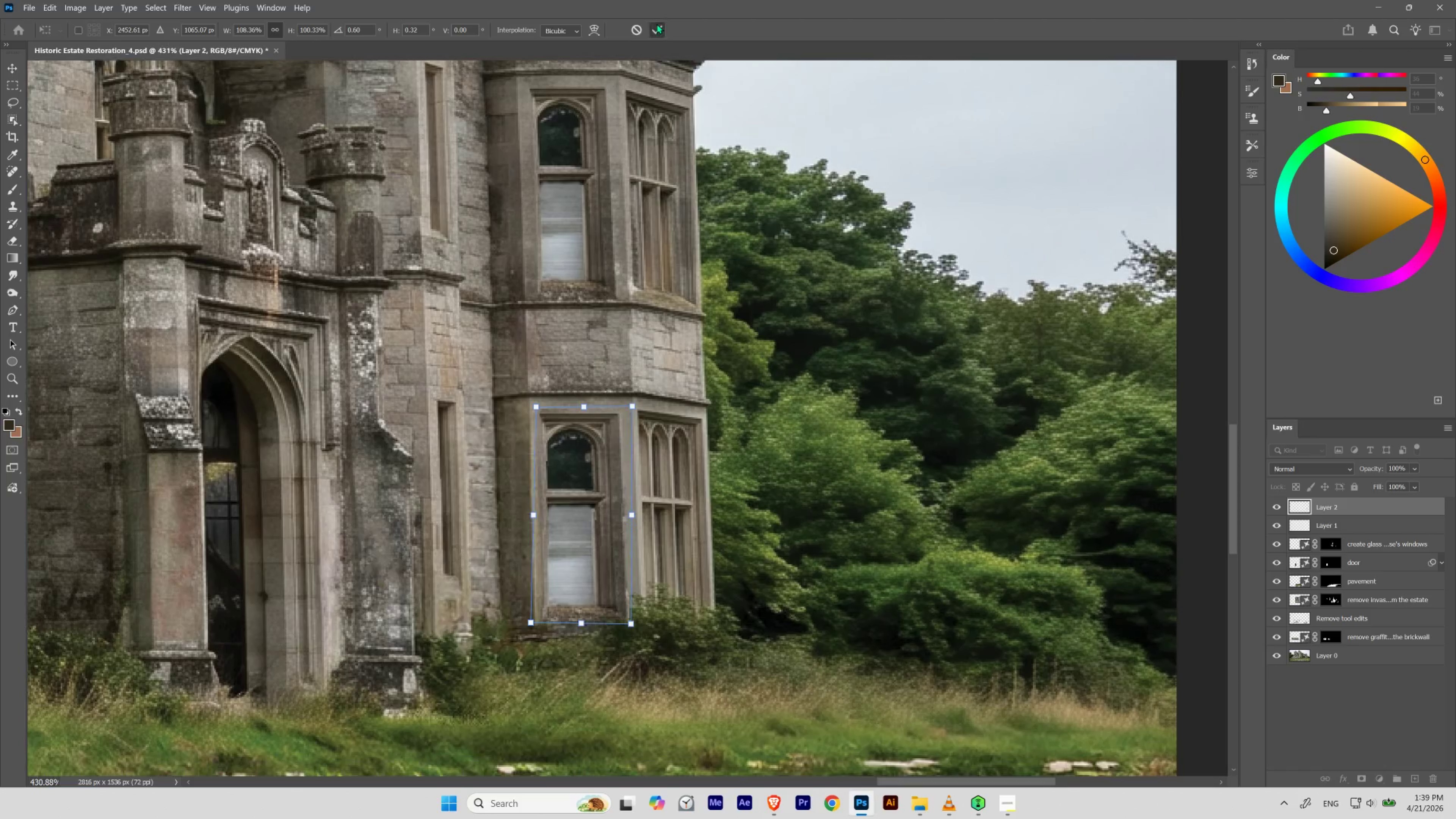 
left_click_drag(start_coordinate=[615, 543], to_coordinate=[617, 523])
 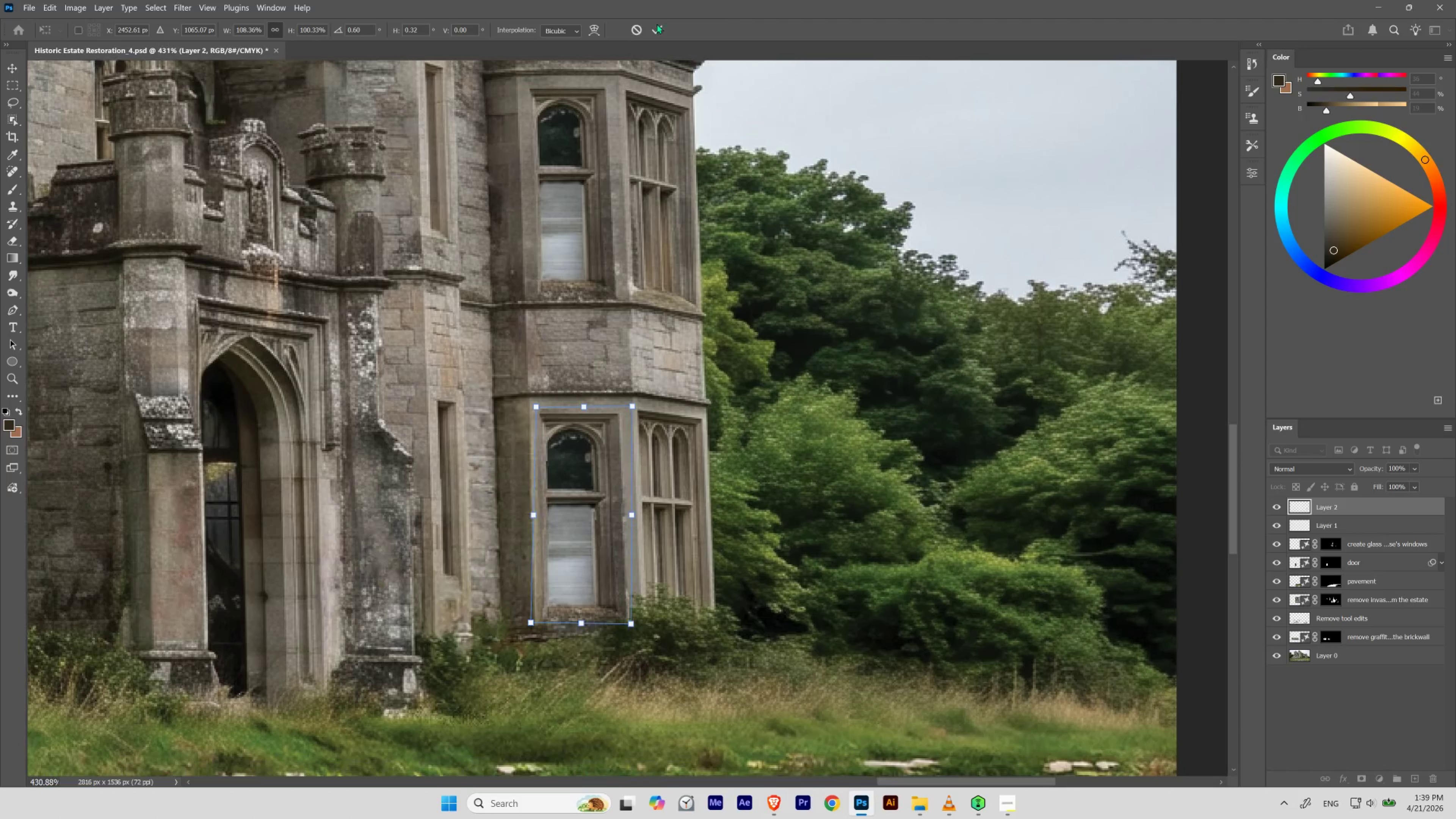 
left_click([657, 23])
 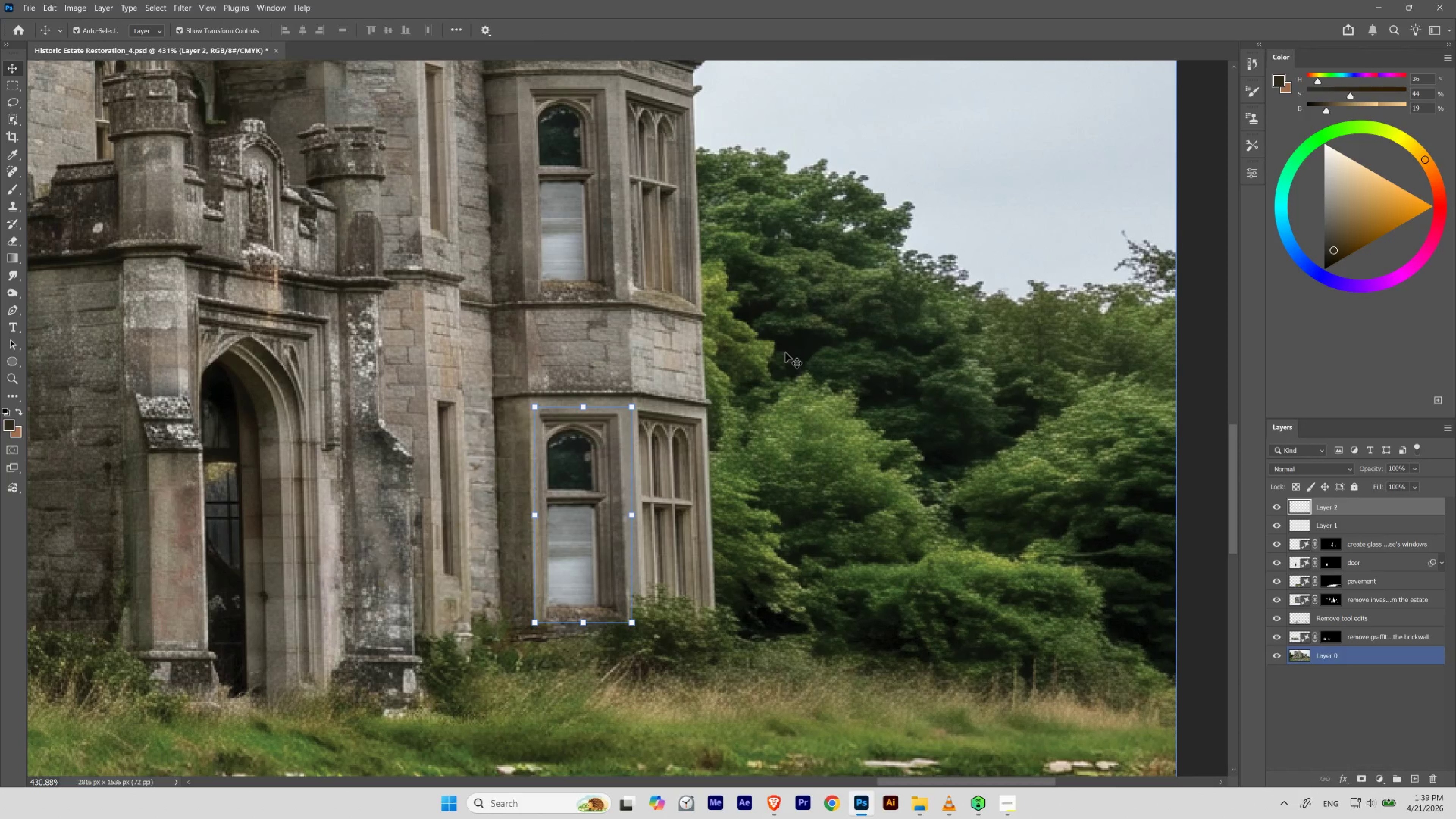 
left_click([1378, 509])
 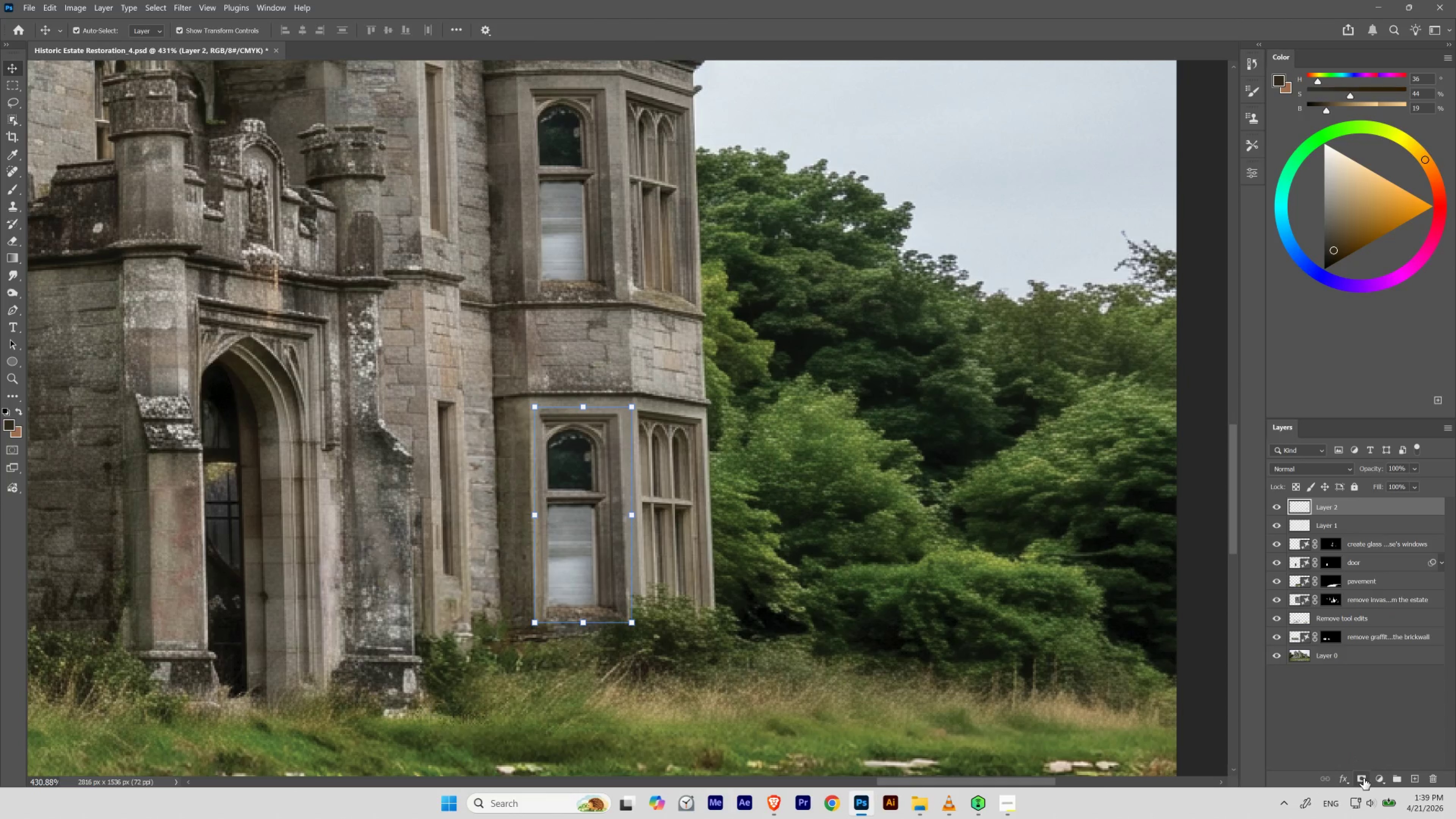 
left_click([1361, 778])
 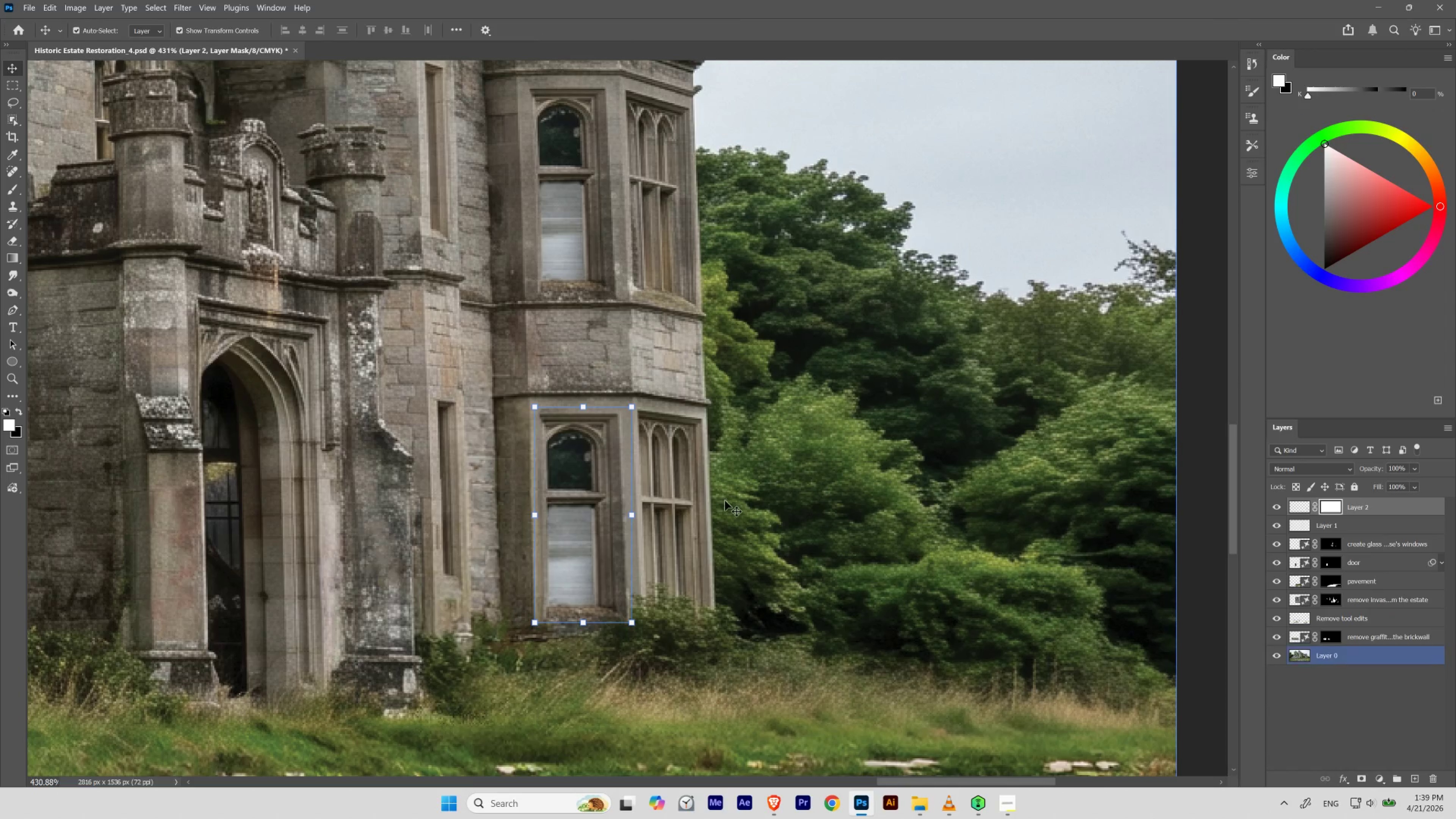 
hold_key(key=Space, duration=1.5)
 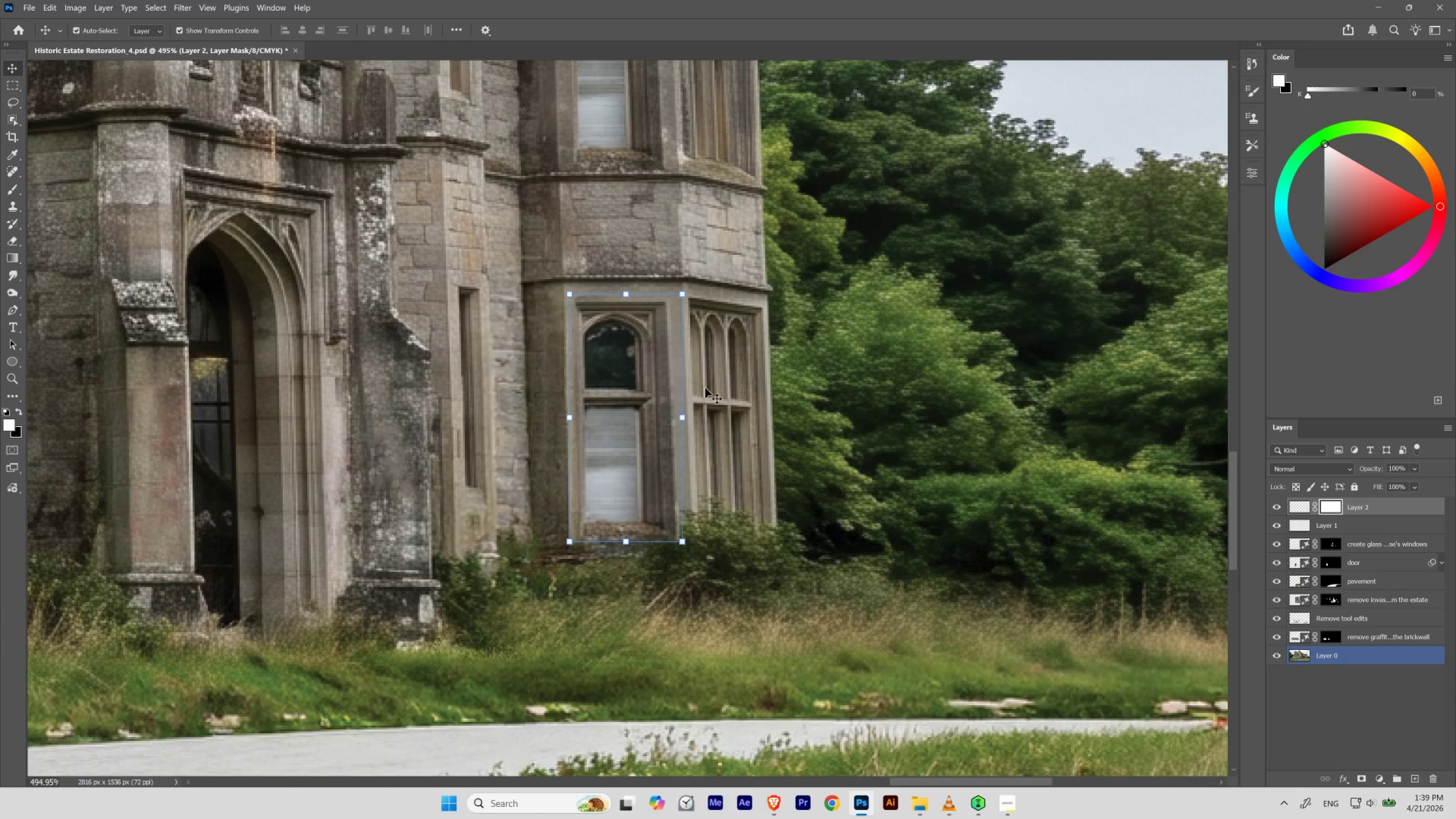 
left_click_drag(start_coordinate=[704, 456], to_coordinate=[760, 349])
 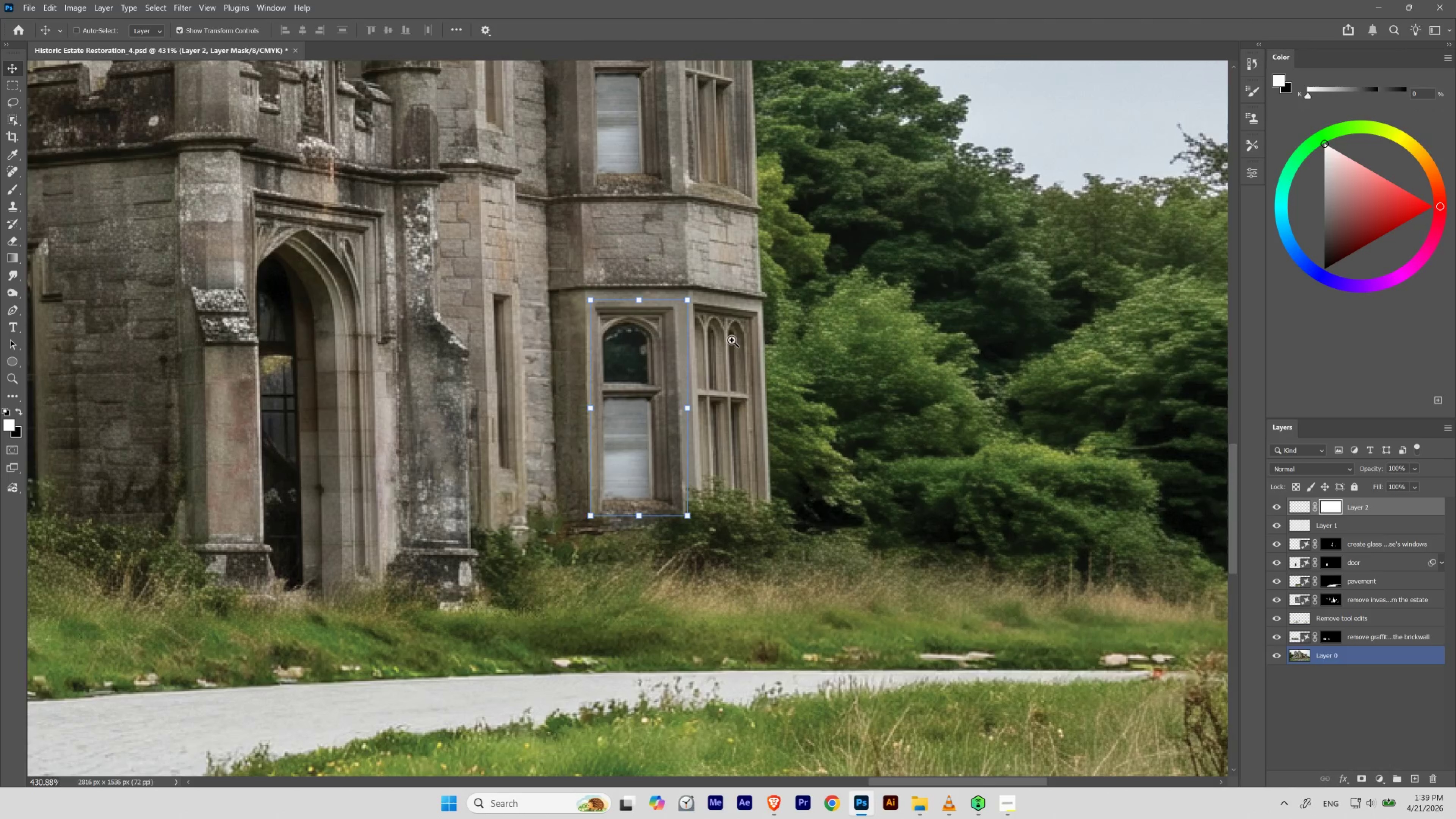 
hold_key(key=ControlLeft, duration=0.51)
left_click_drag(start_coordinate=[728, 339], to_coordinate=[736, 361])
 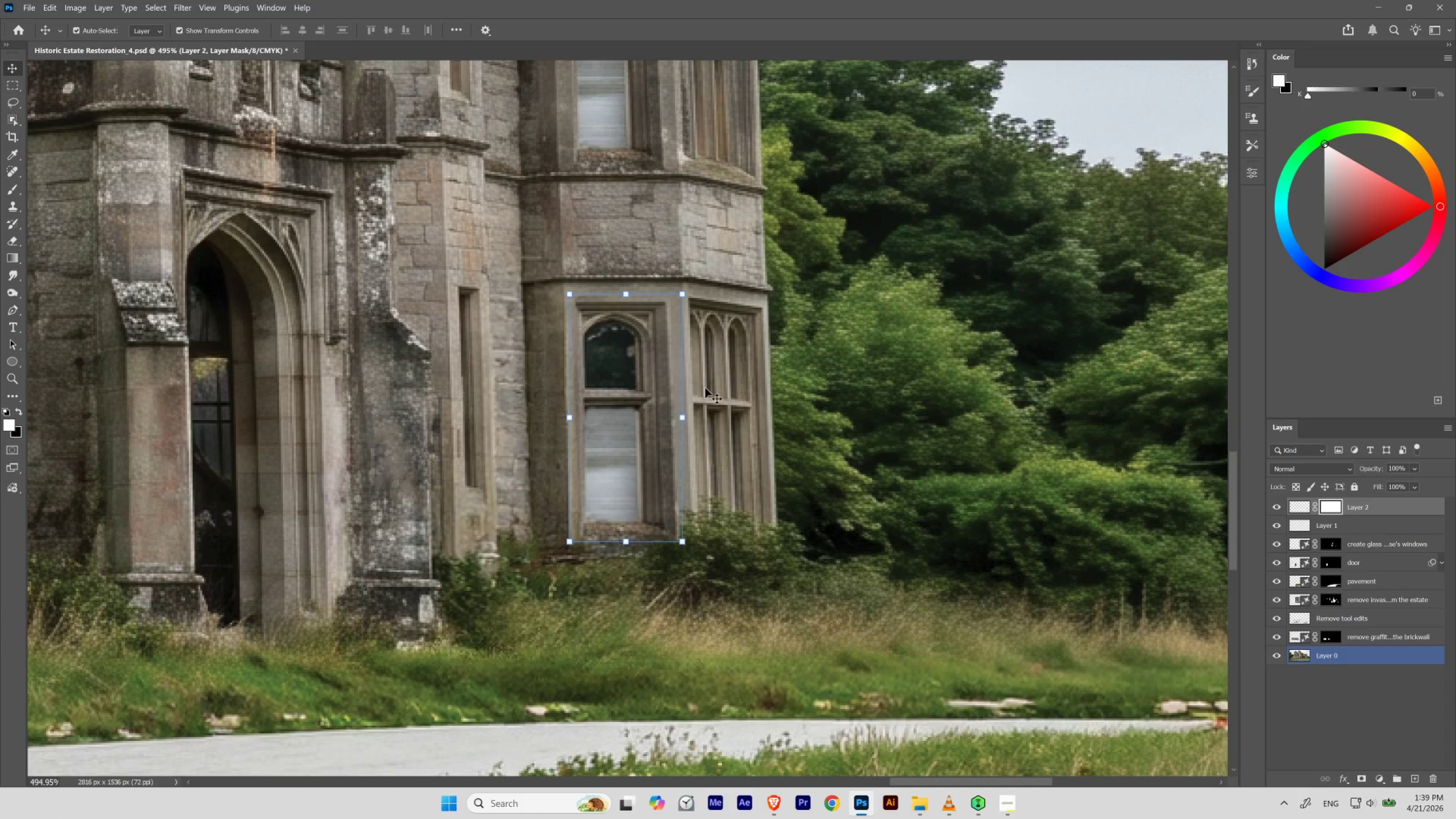 
type(bx]]]]])
 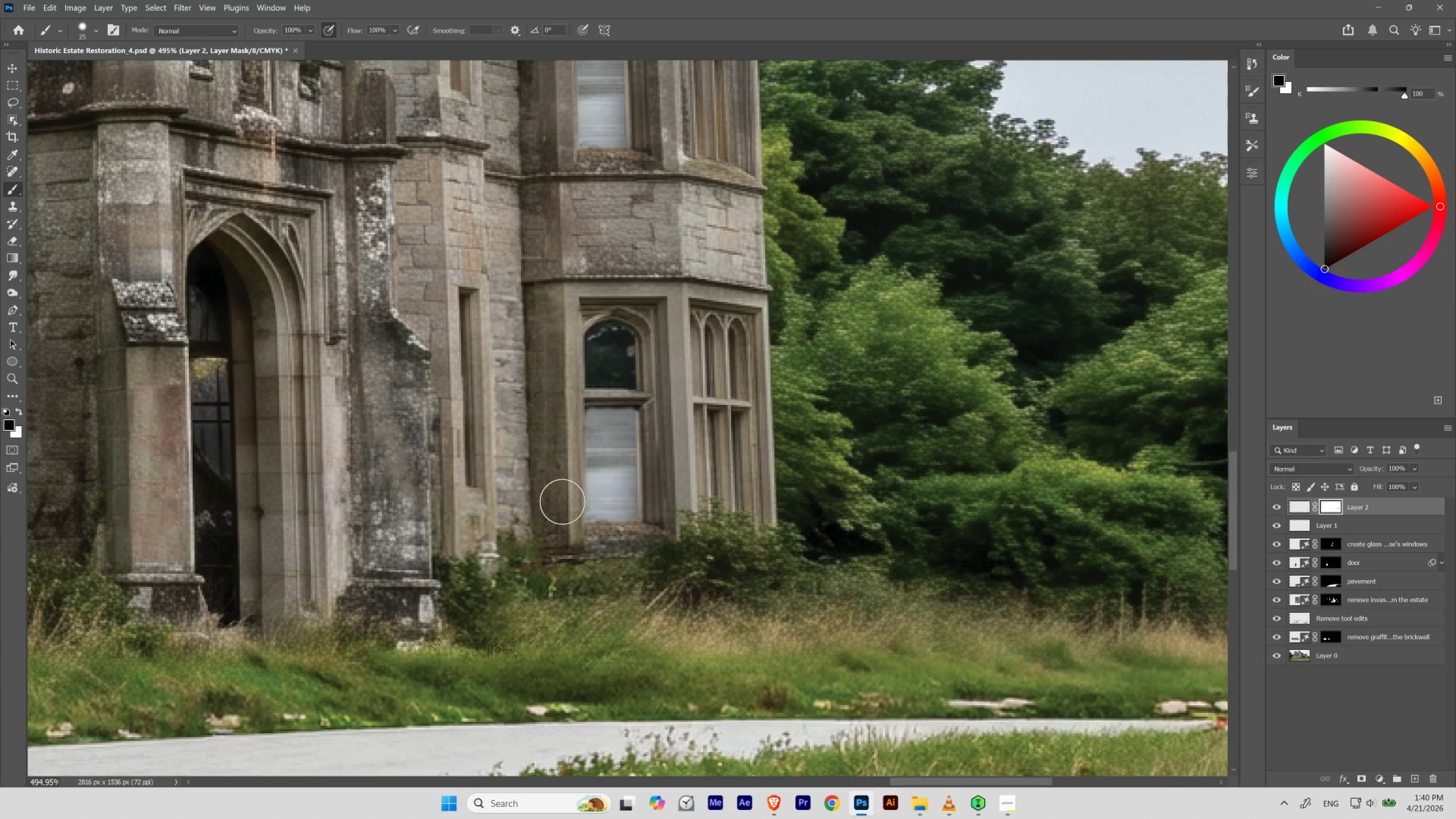 
wait(7.89)
 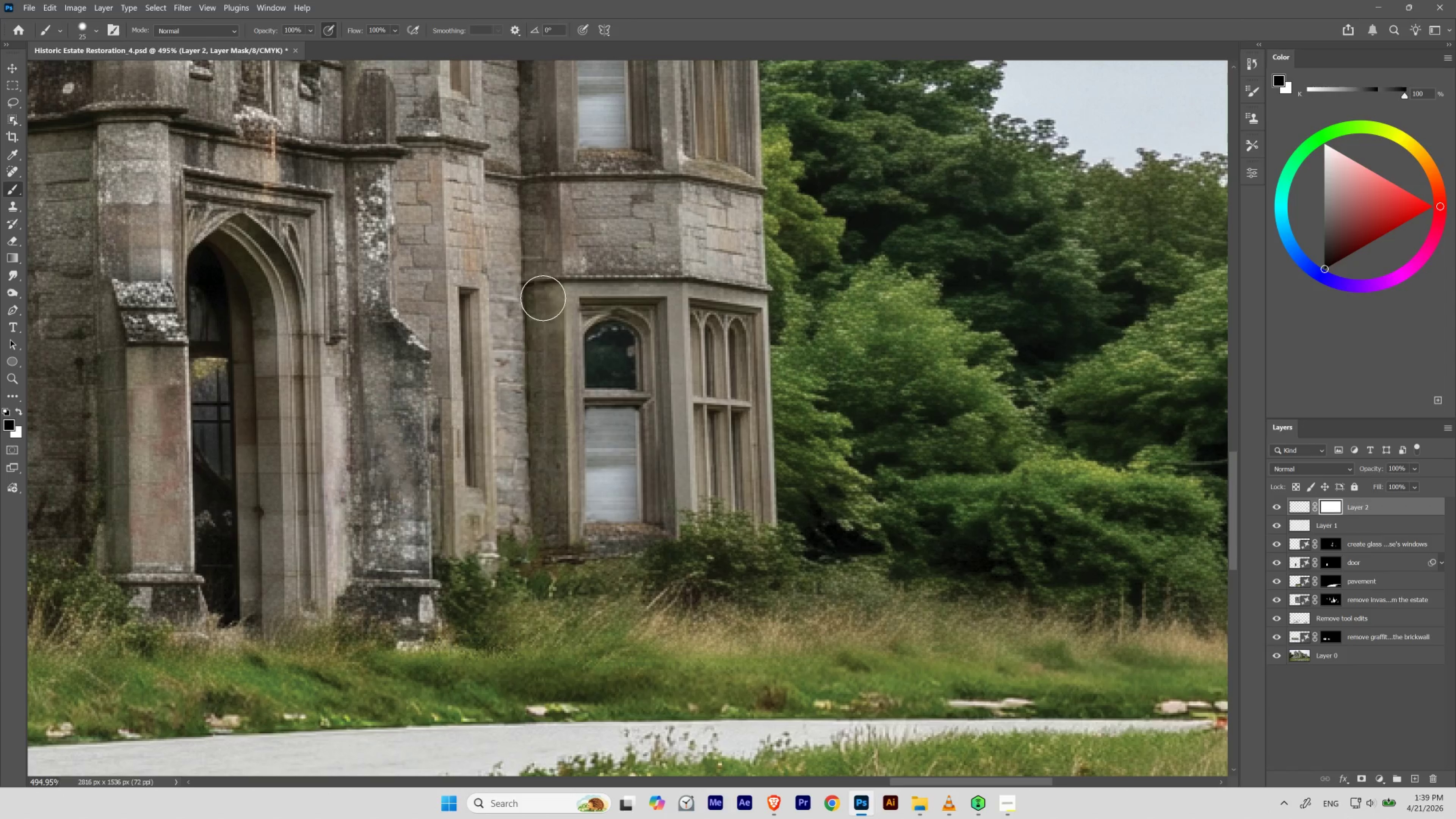 
key(X)
 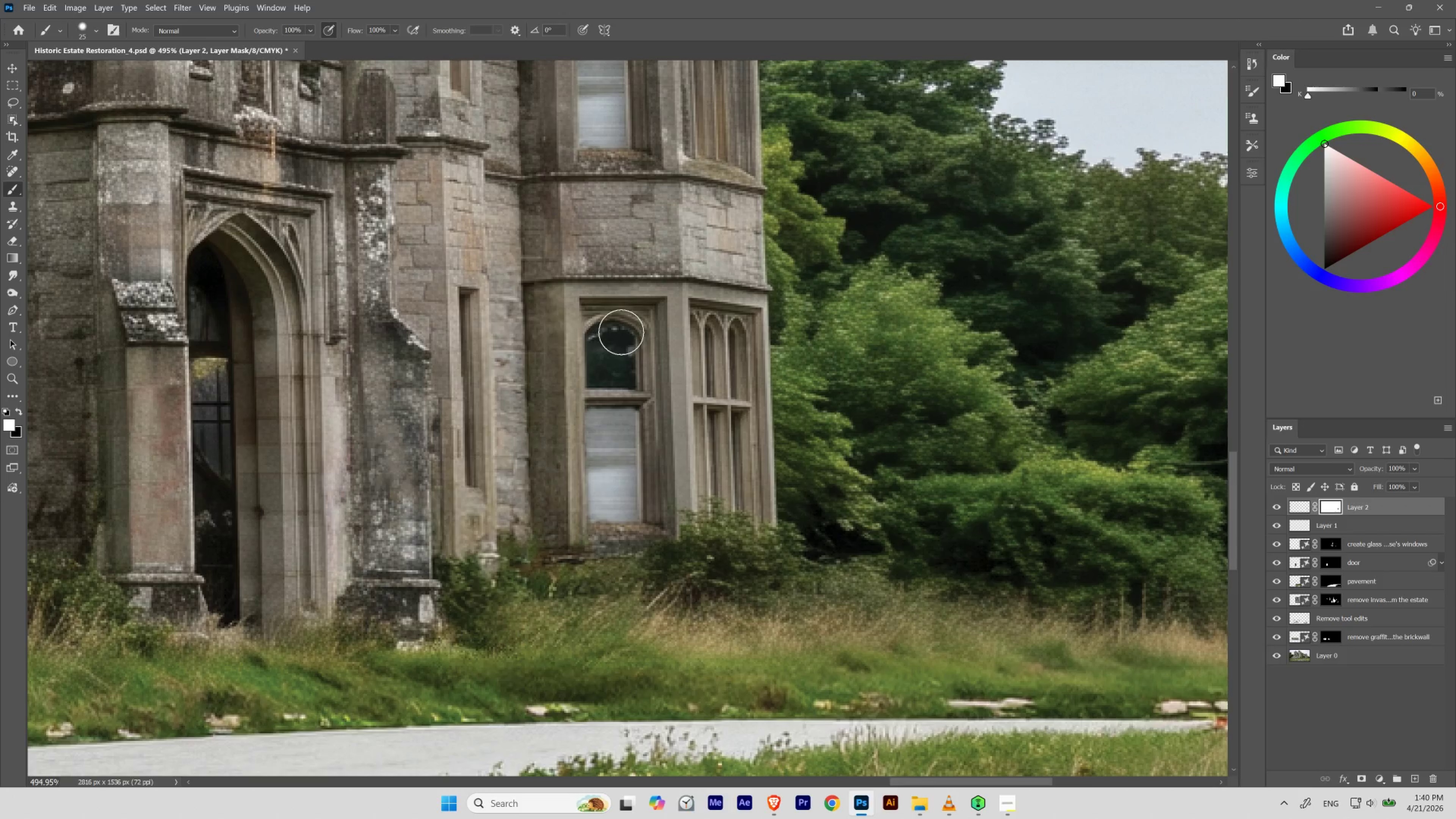 
hold_key(key=Space, duration=3.6)
 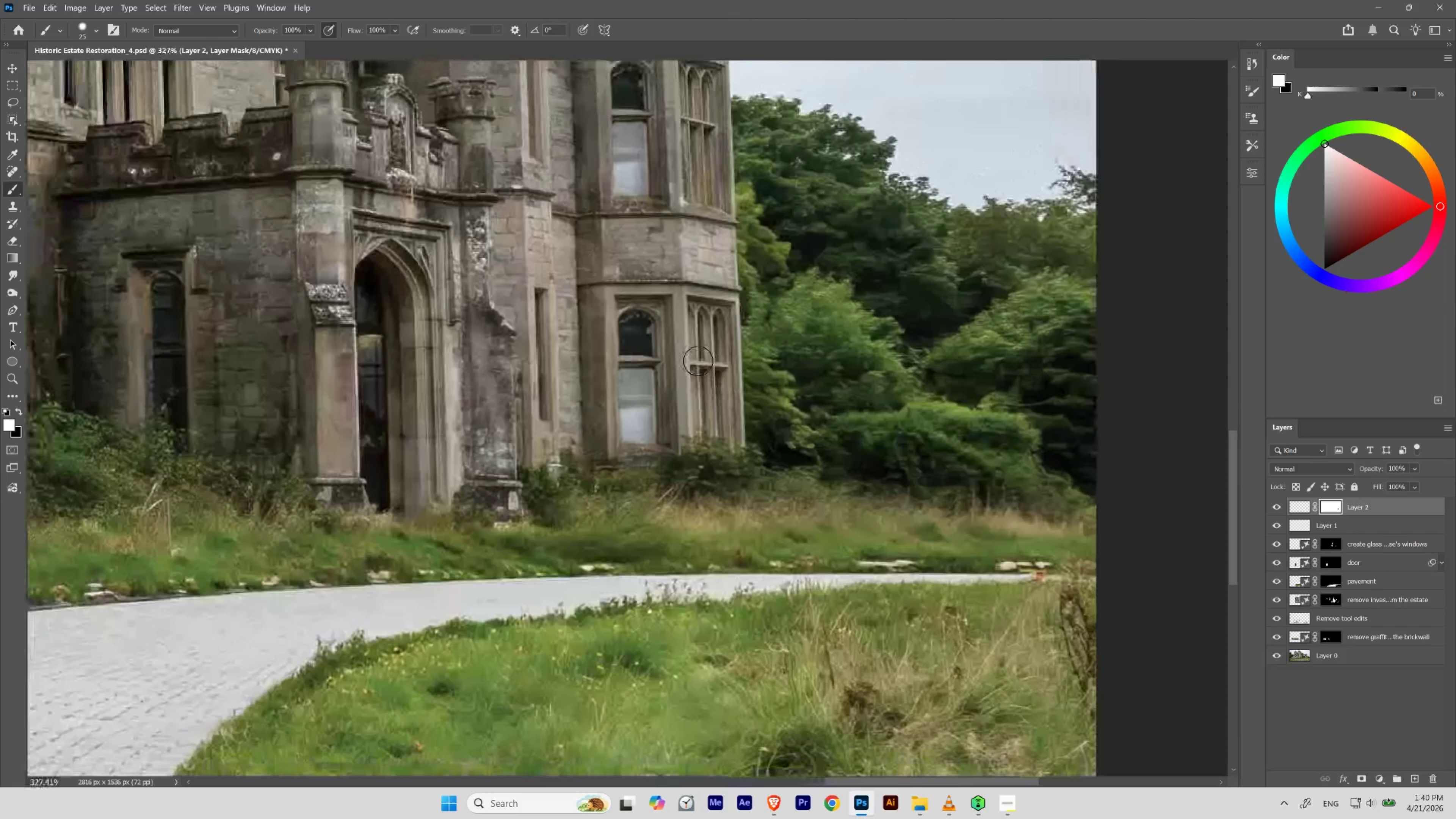 
hold_key(key=ControlLeft, duration=1.62)
left_click_drag(start_coordinate=[634, 349], to_coordinate=[588, 411])
 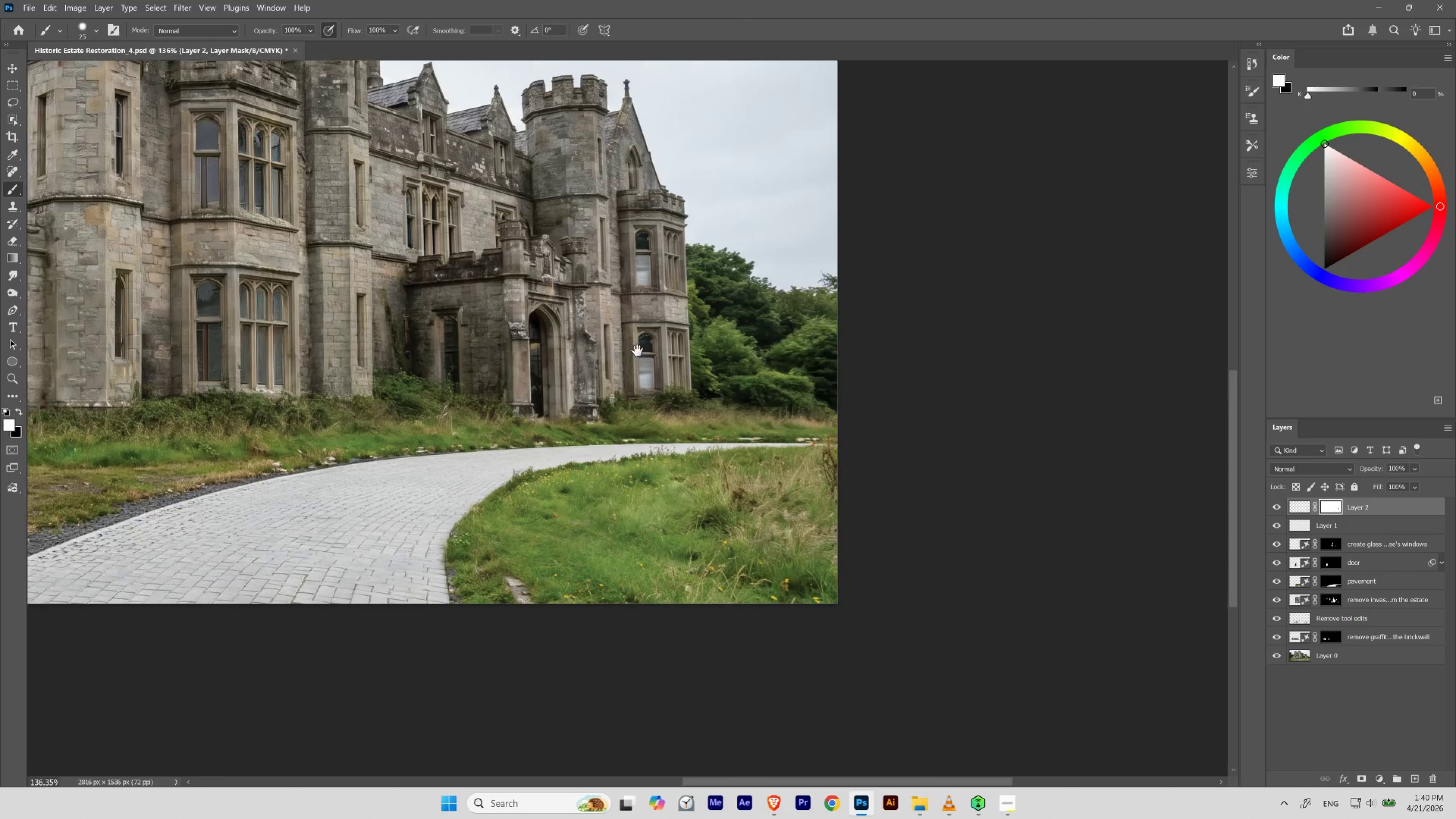 
left_click_drag(start_coordinate=[608, 363], to_coordinate=[643, 352])
 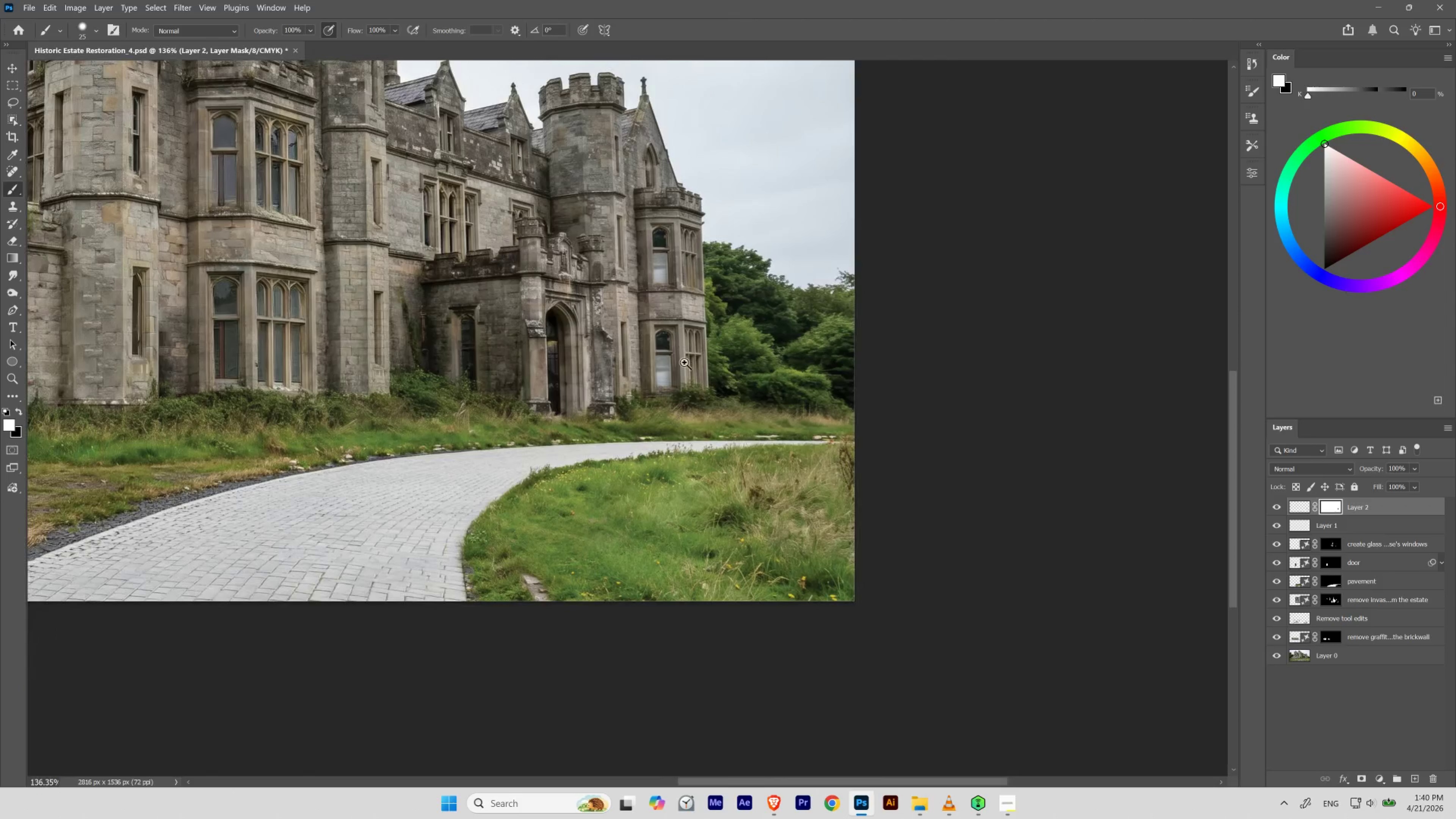 
hold_key(key=ControlLeft, duration=0.86)
left_click_drag(start_coordinate=[682, 345], to_coordinate=[713, 391])
 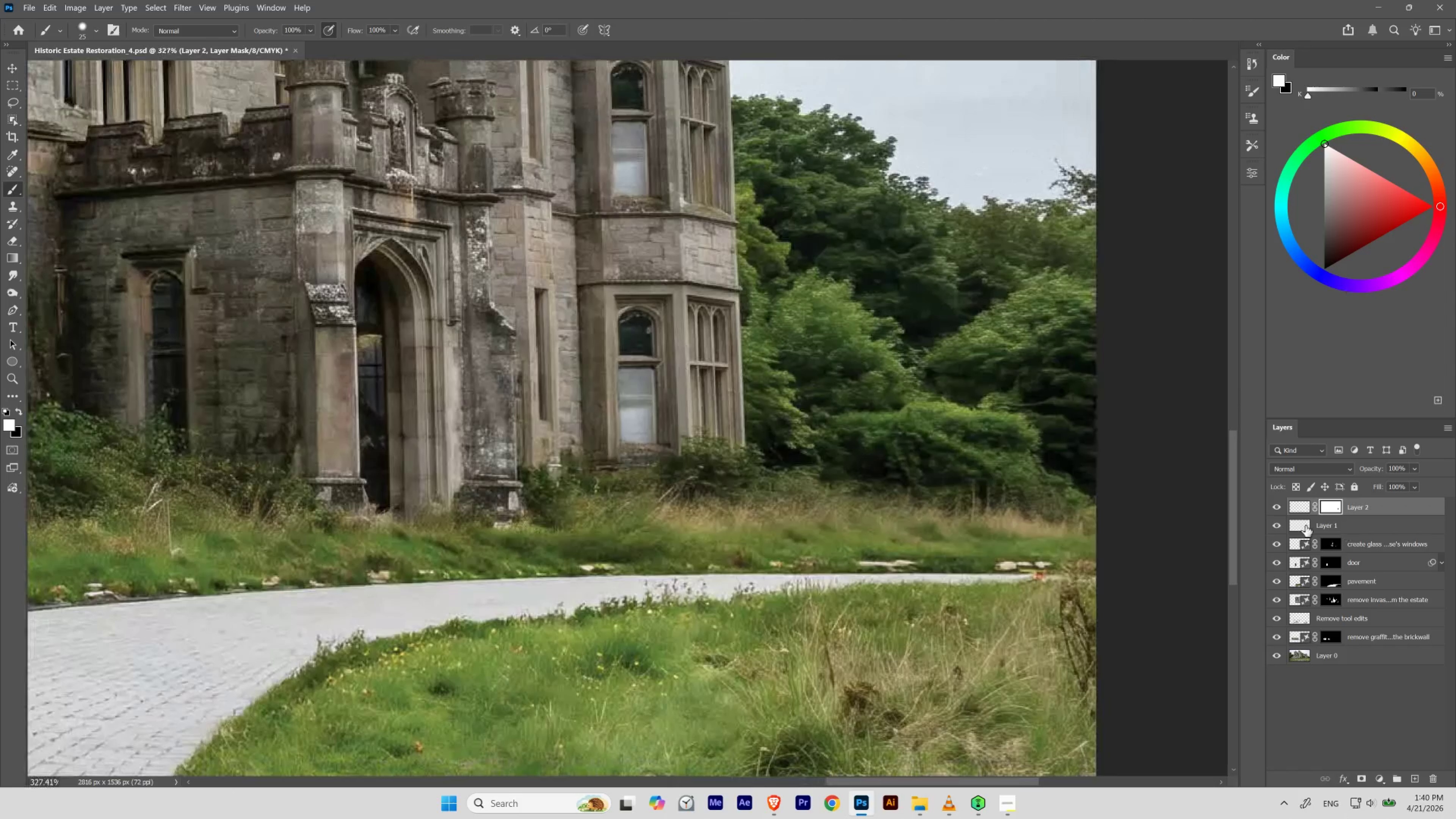 
left_click([1277, 504])
 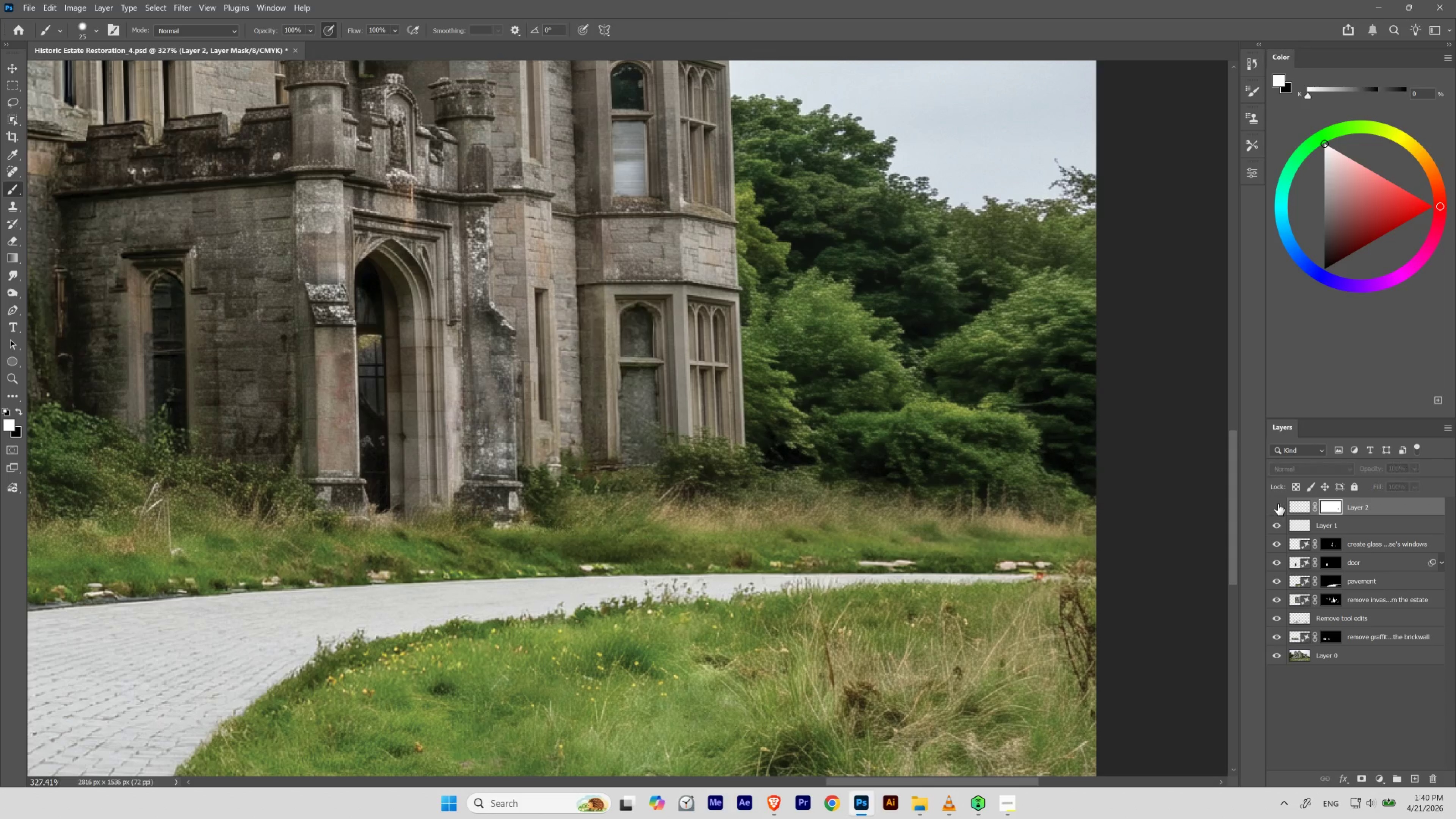 
left_click([1277, 504])
 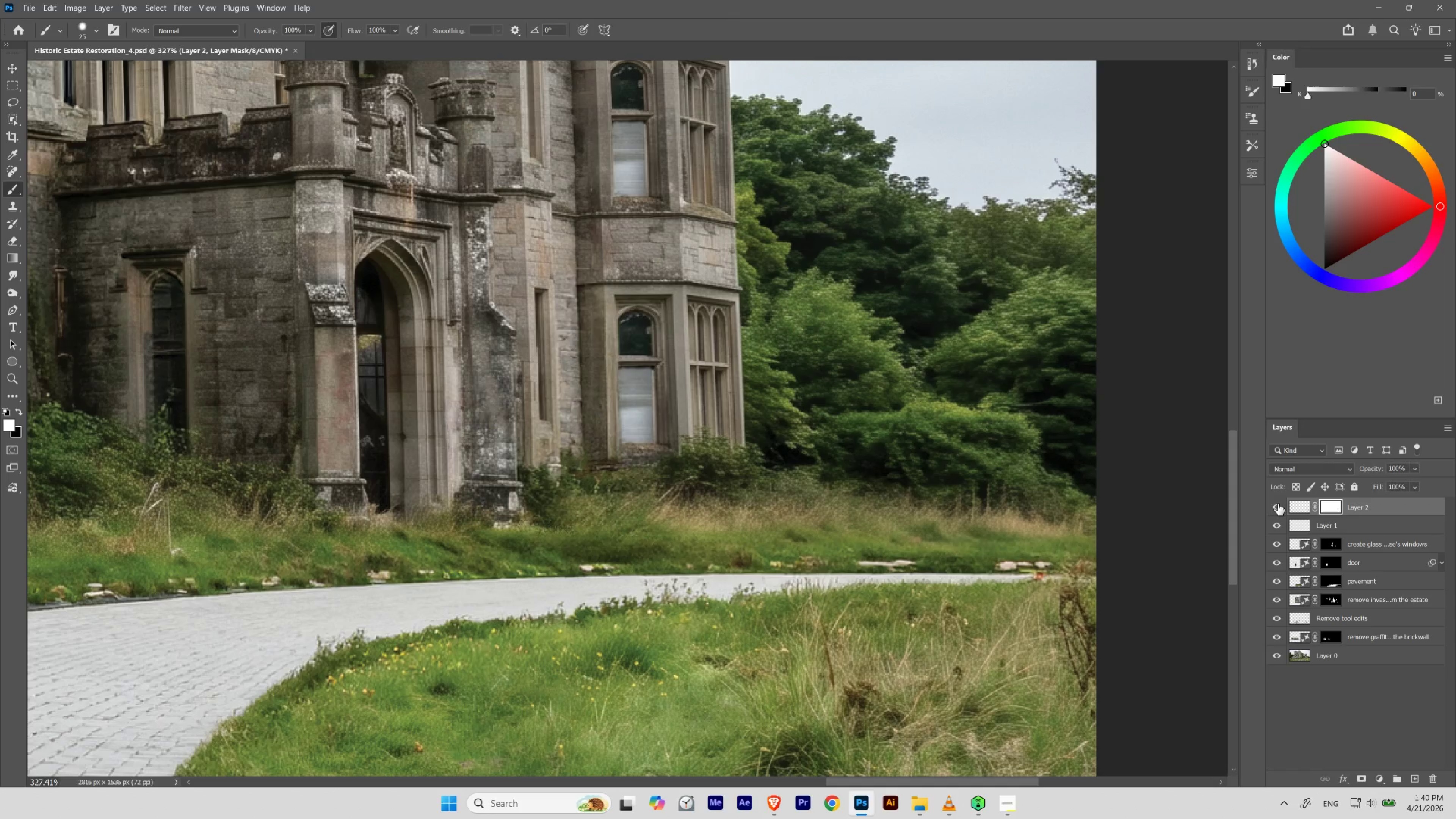 
left_click([1277, 504])
 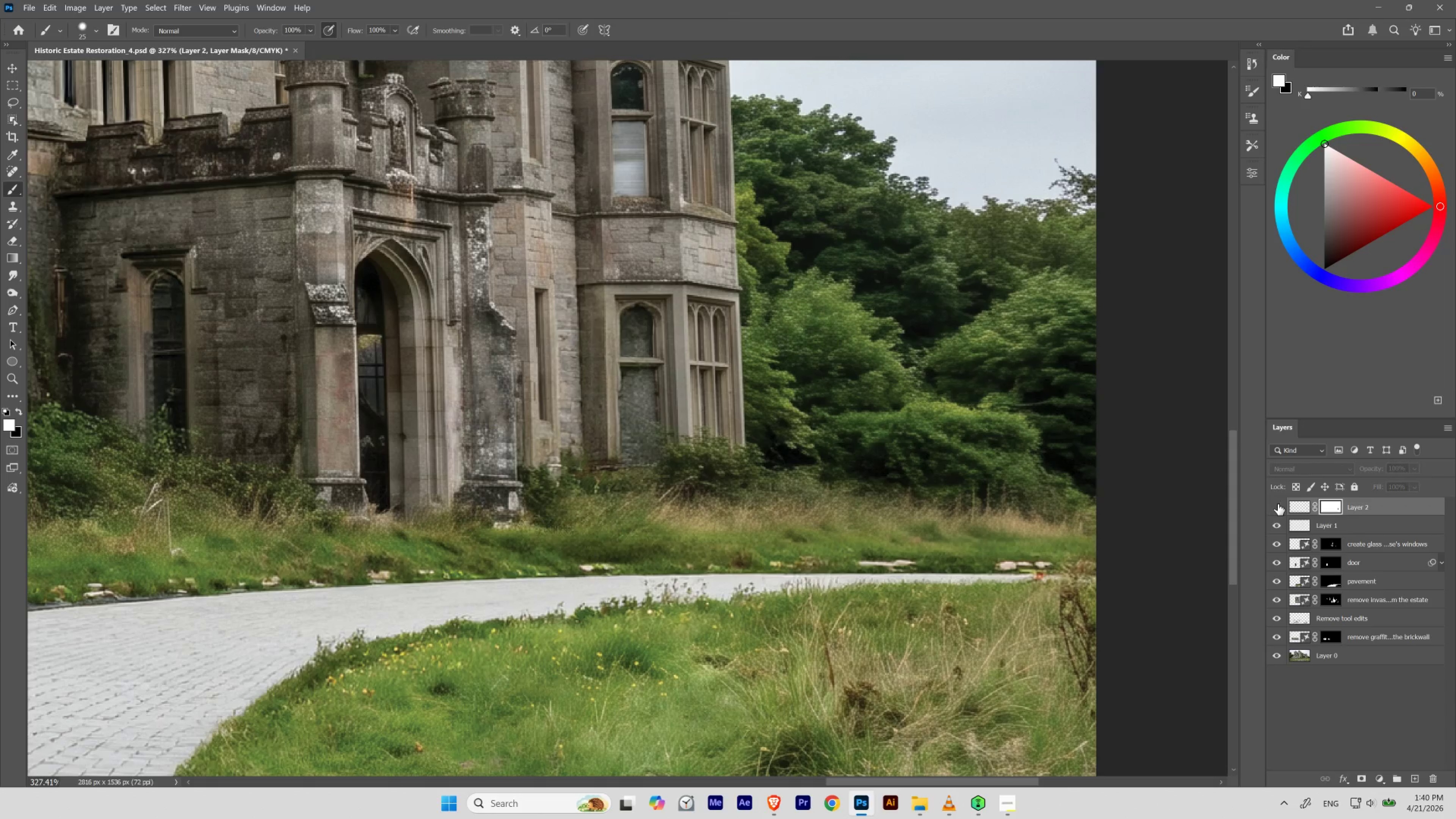 
left_click_drag(start_coordinate=[1277, 504], to_coordinate=[601, 403])
 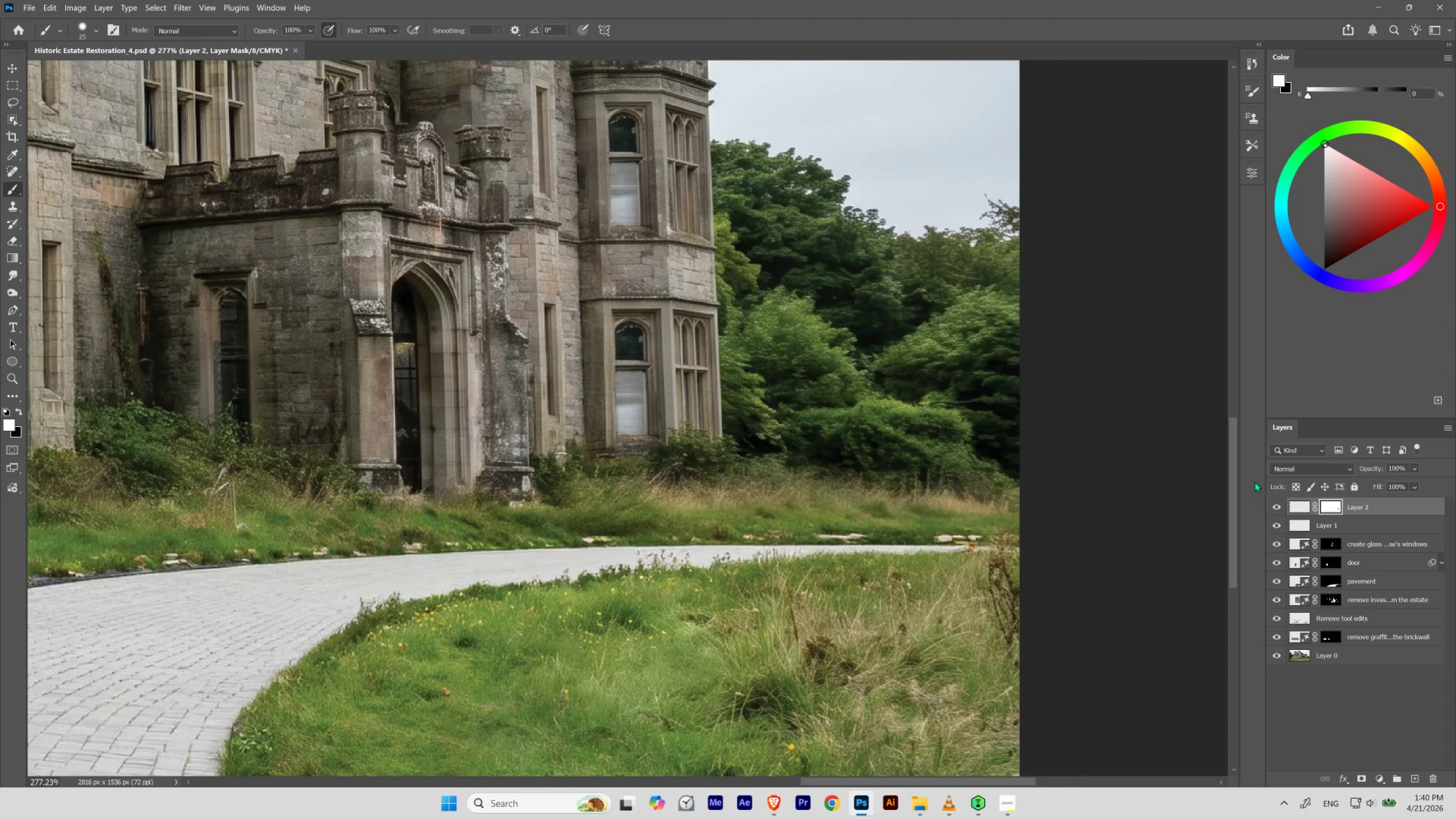 
hold_key(key=Space, duration=1.17)
 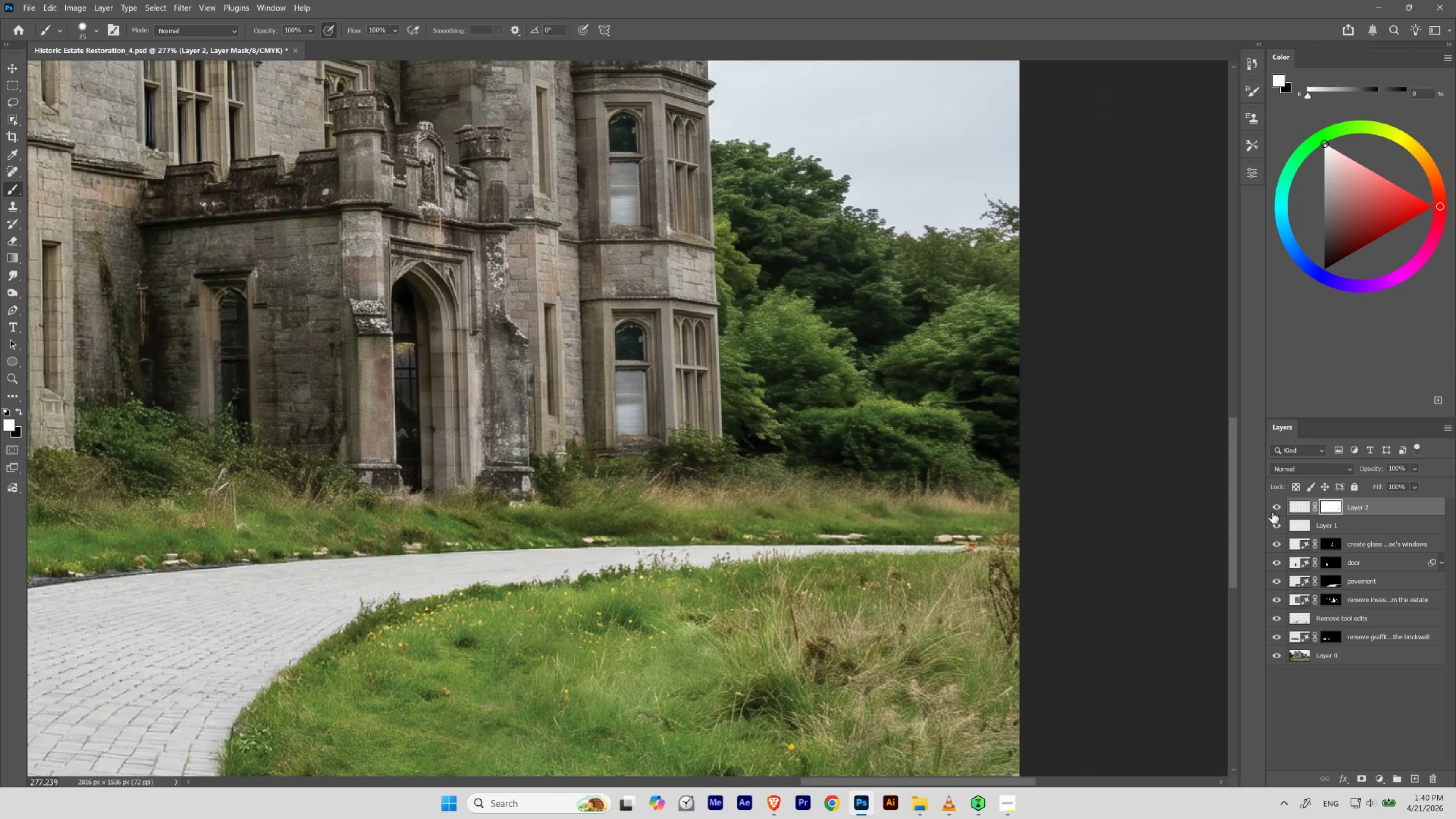 
hold_key(key=ControlLeft, duration=1.14)
 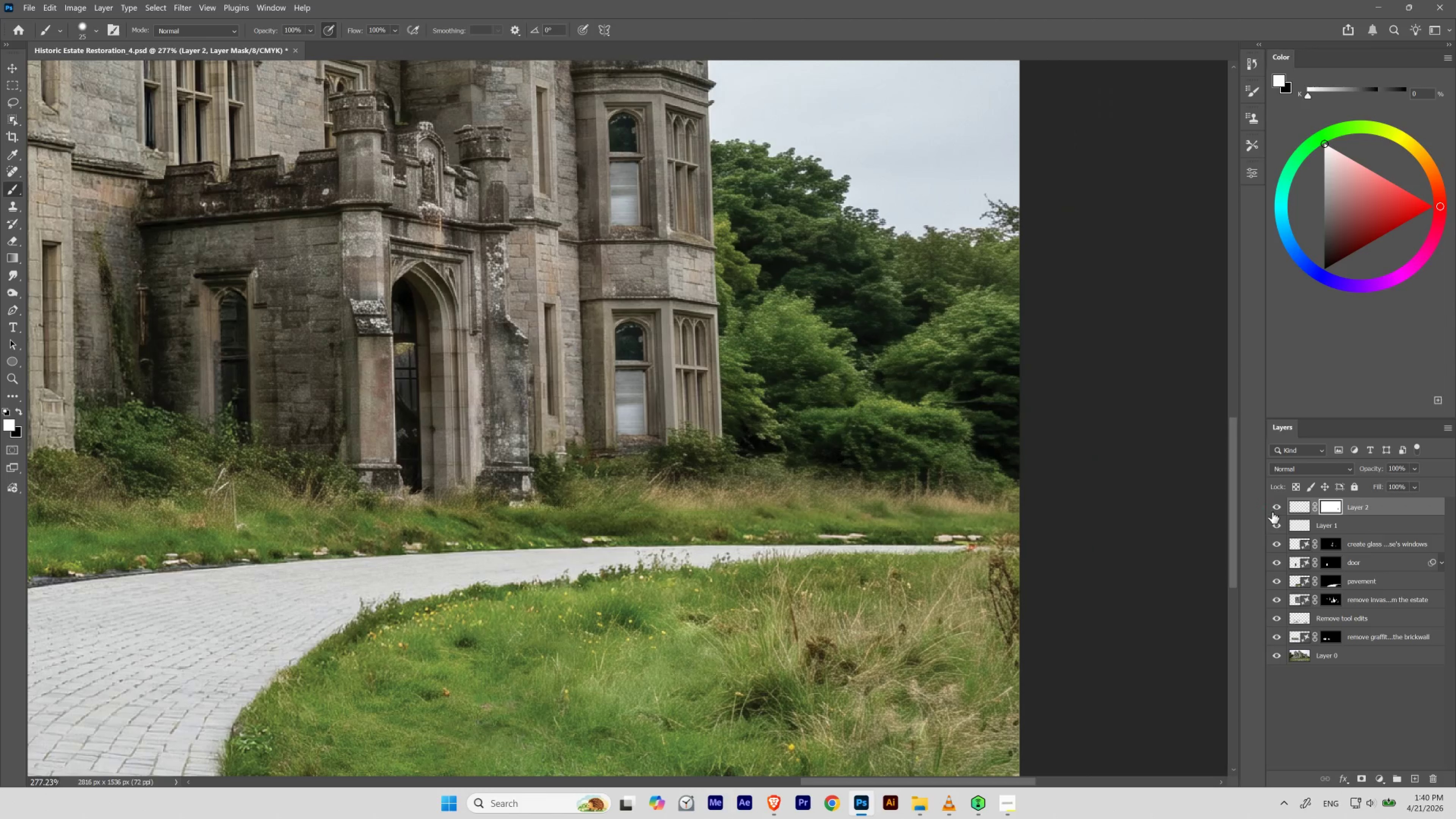 
left_click([1273, 509])
 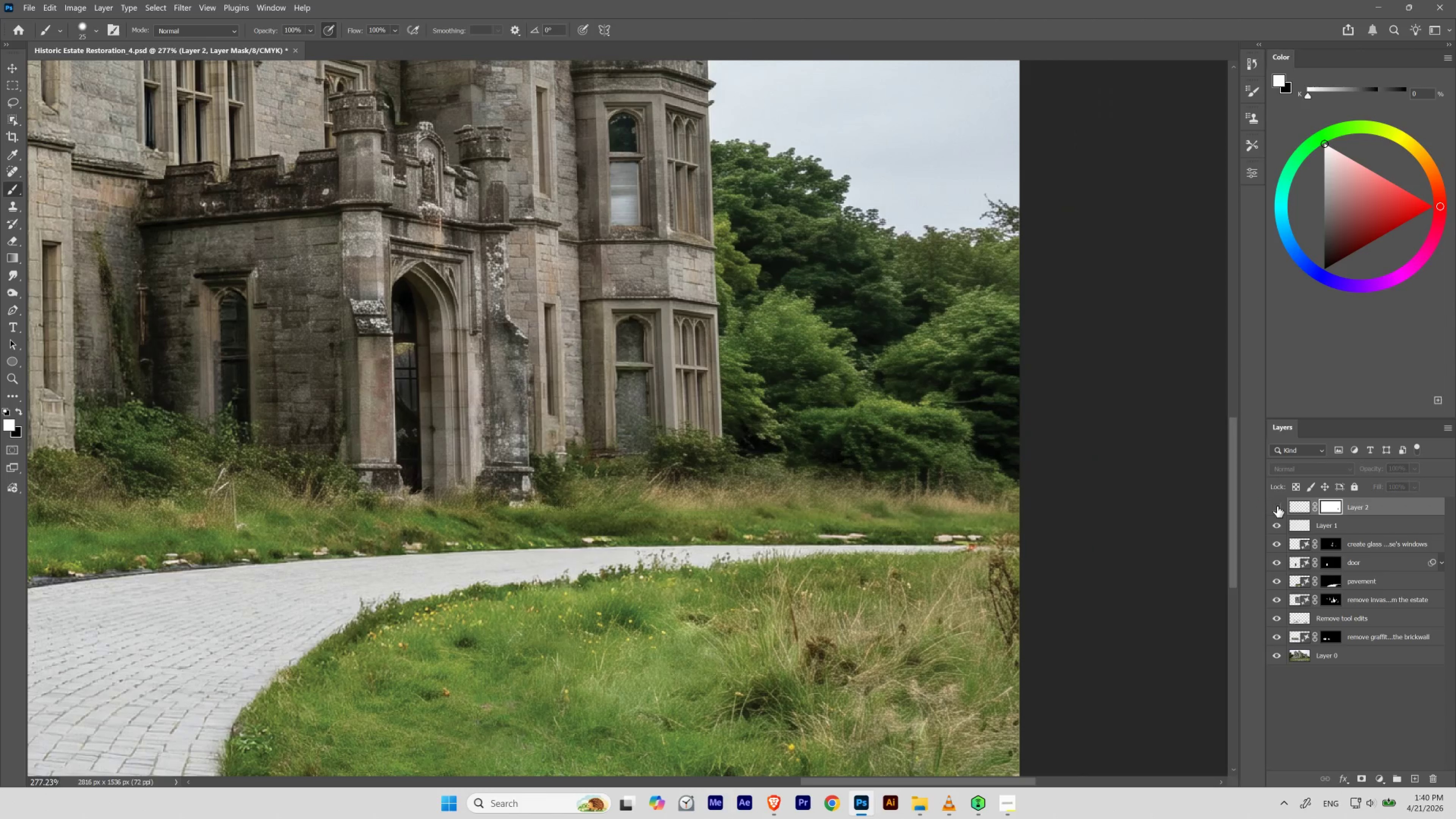 
left_click([1277, 506])
 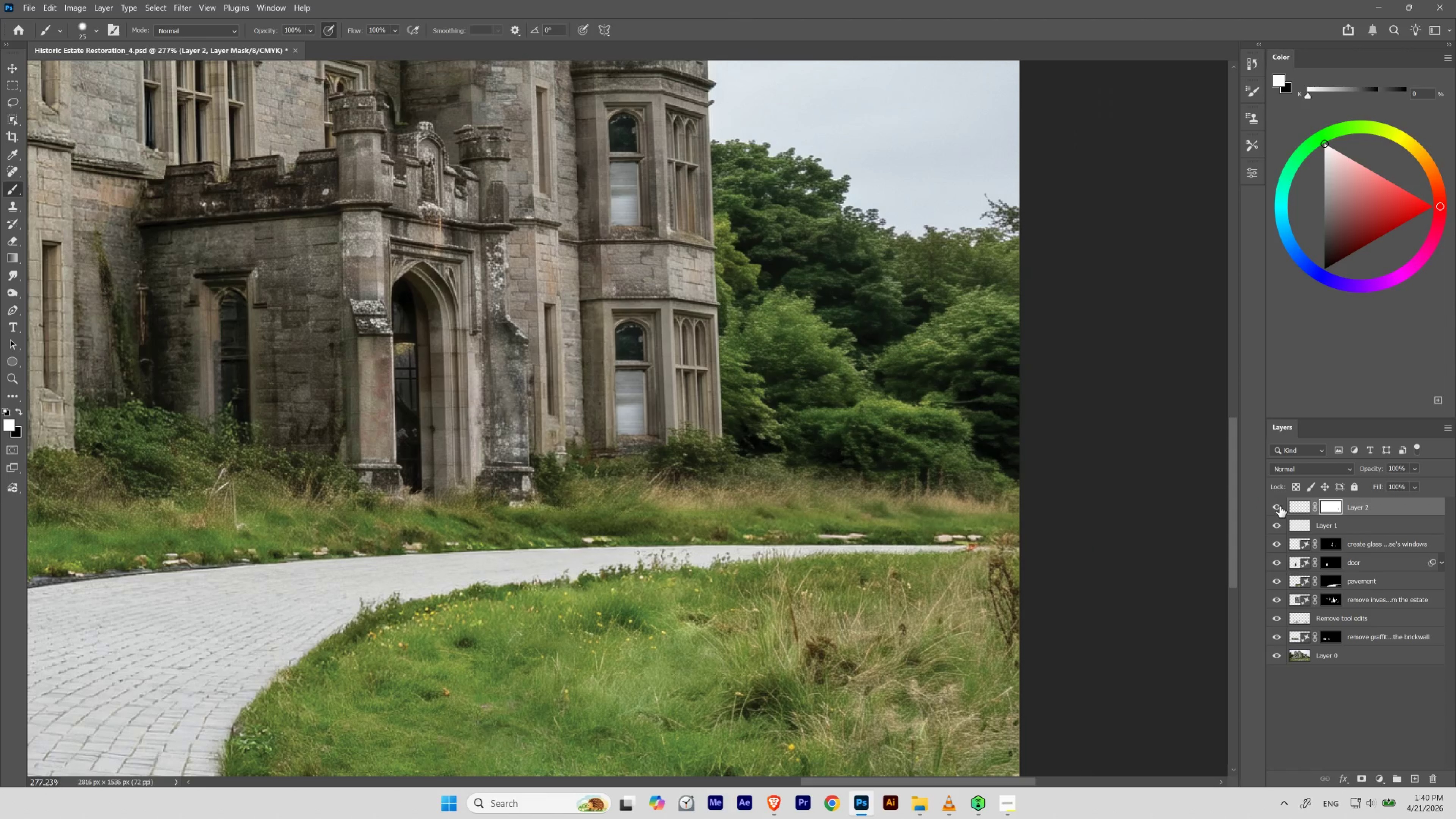 
left_click([1280, 505])
 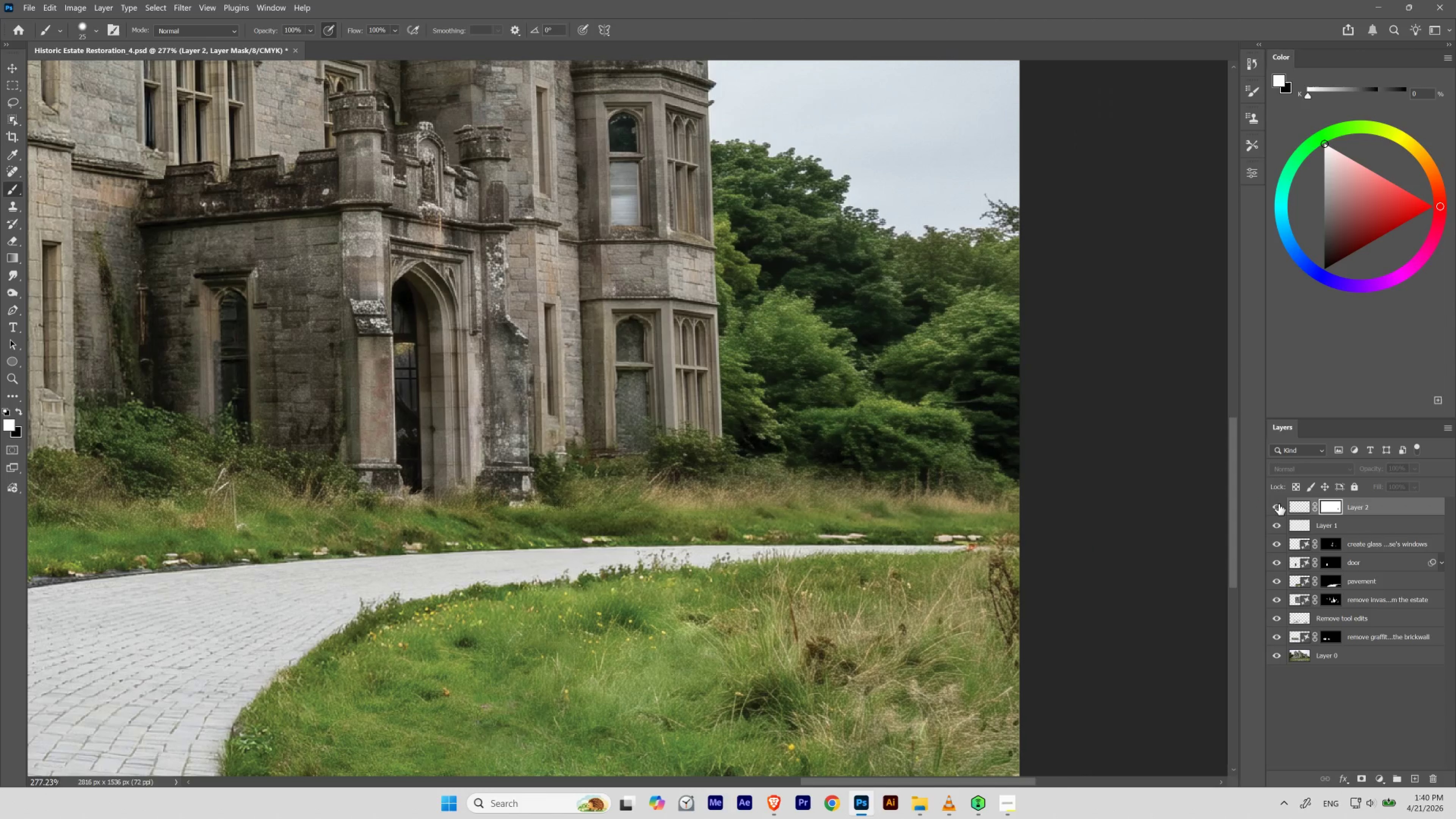 
left_click([1278, 504])
 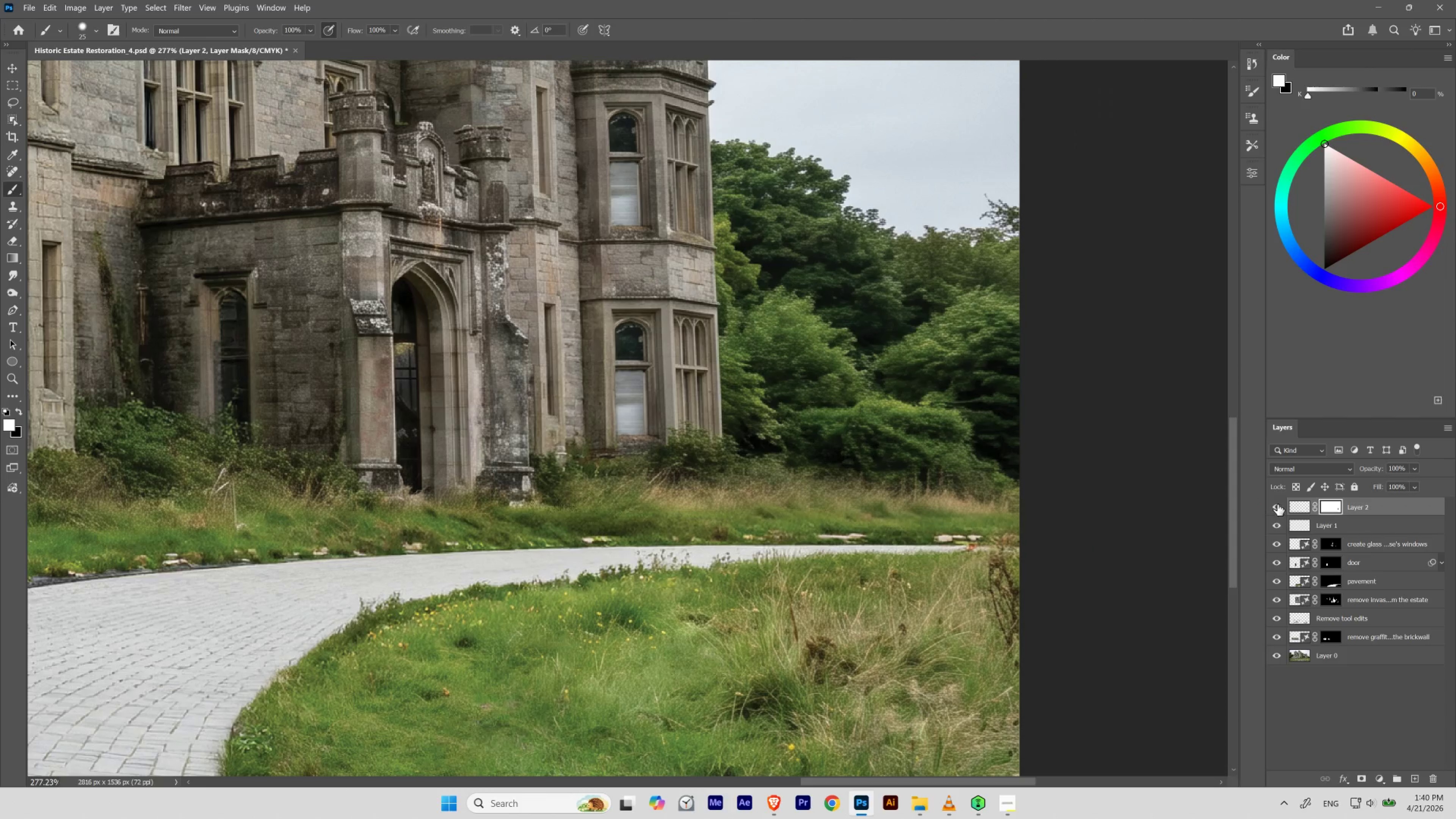 
left_click([1277, 504])
 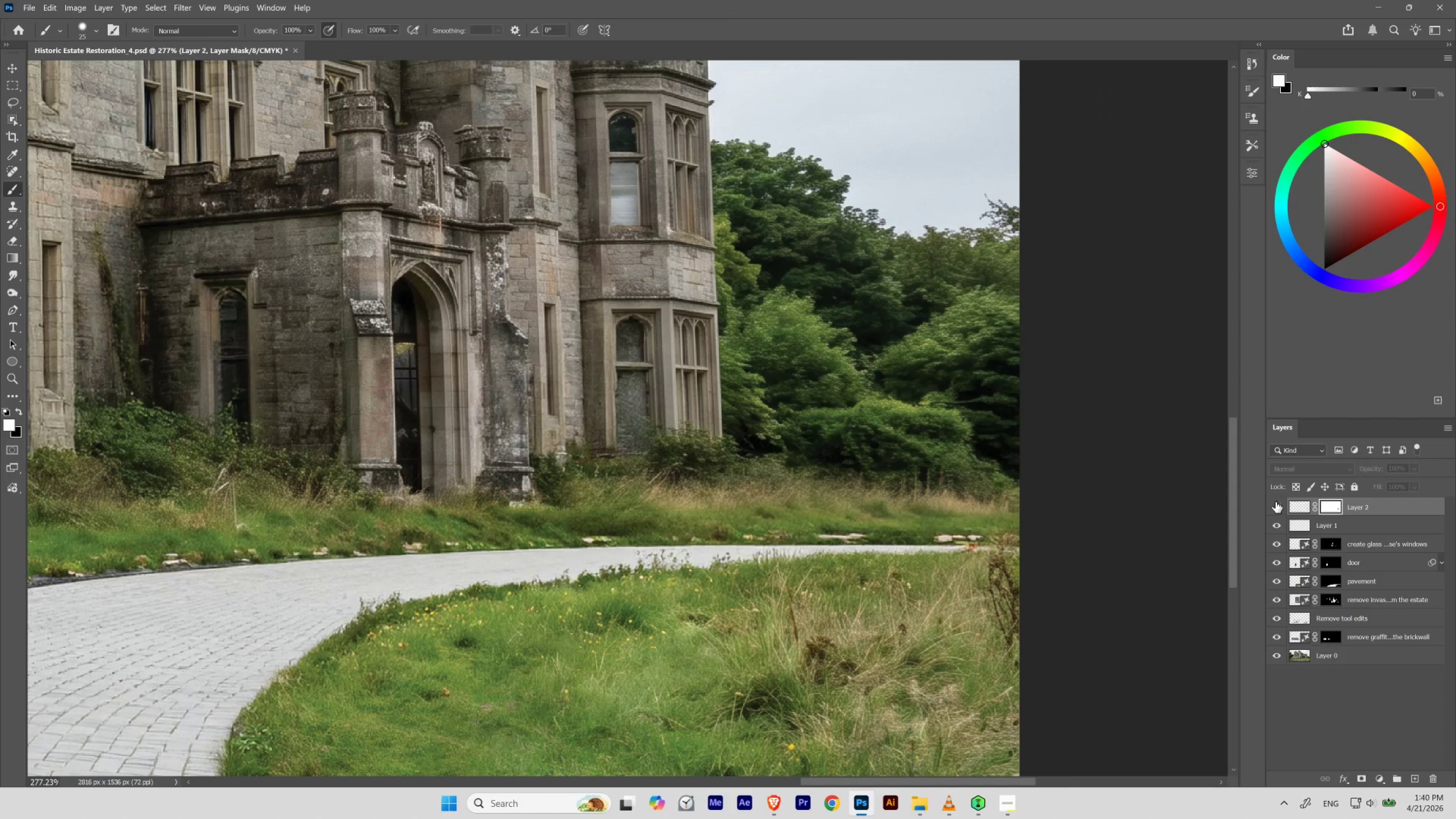 
left_click([1275, 498])
 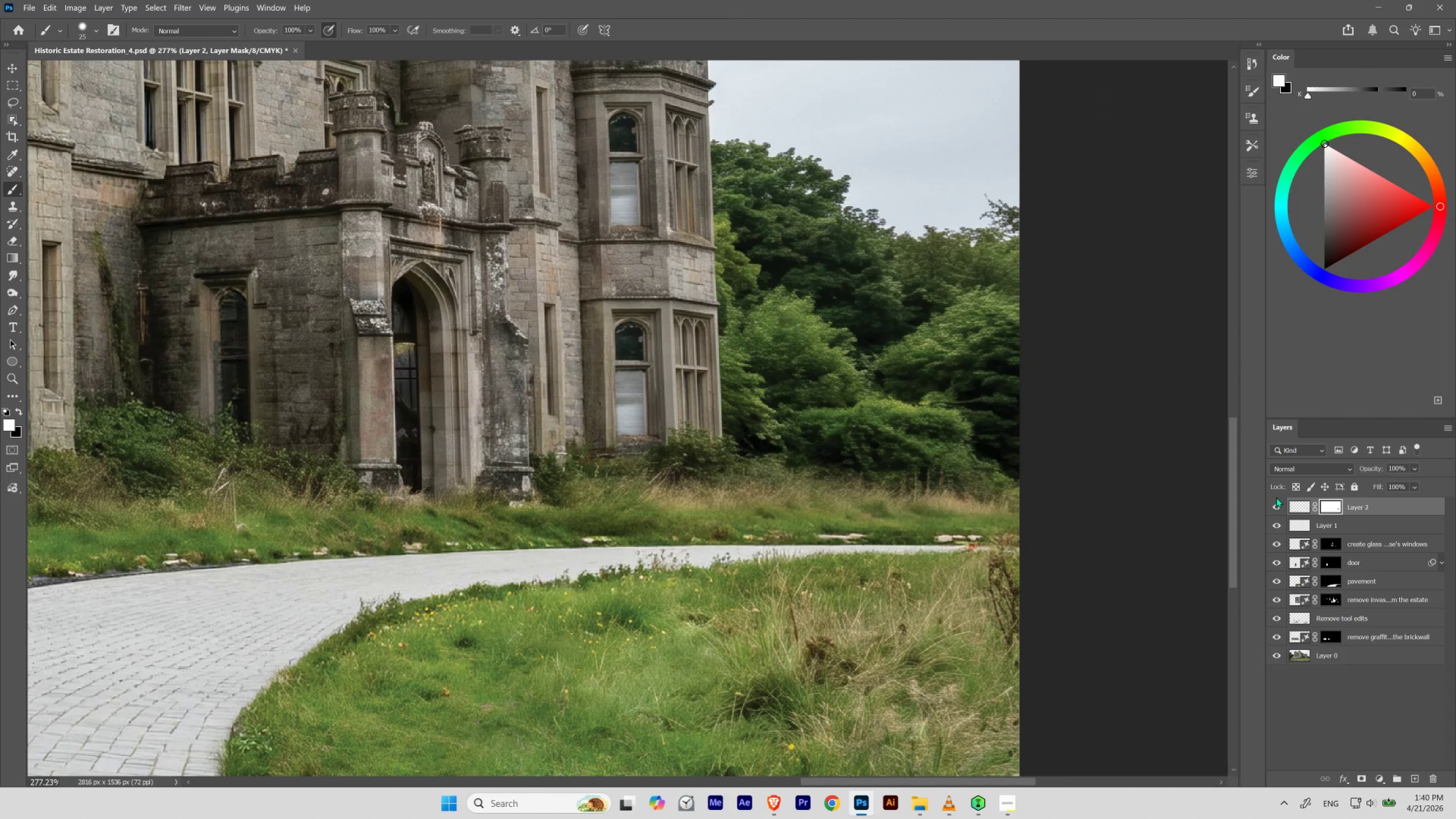 
left_click([1277, 496])
 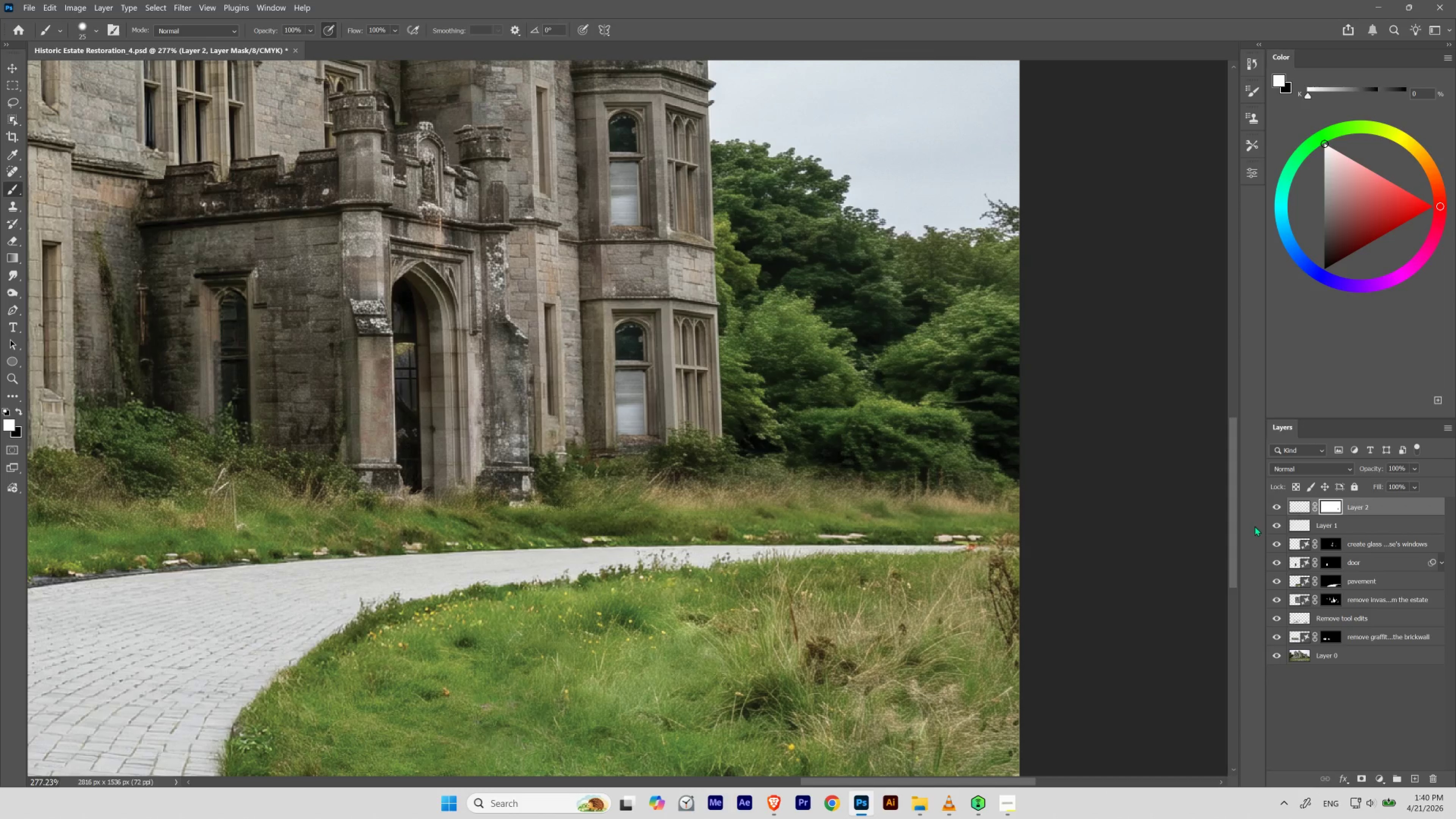 
left_click([1276, 503])
 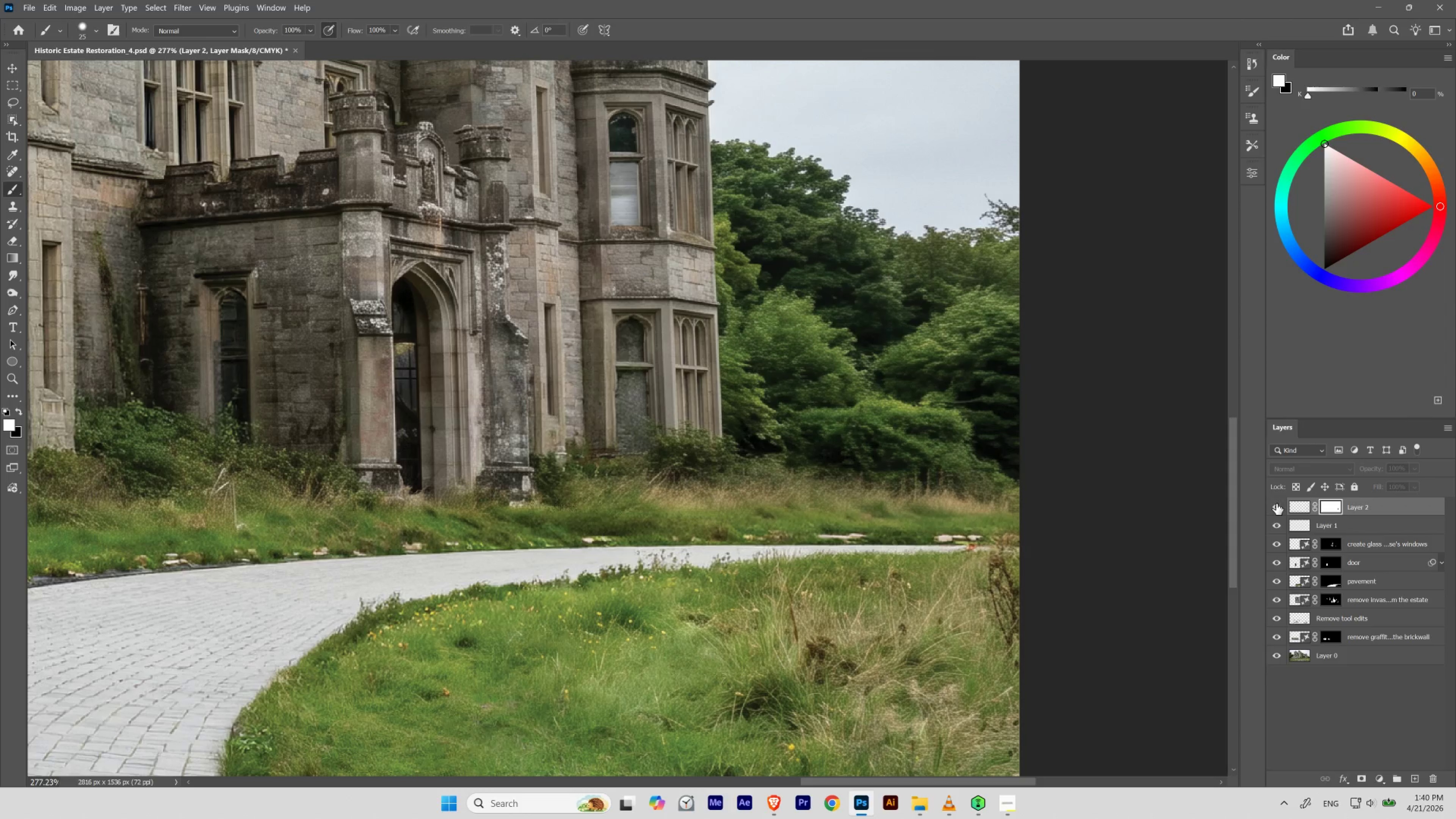 
left_click([1276, 503])
 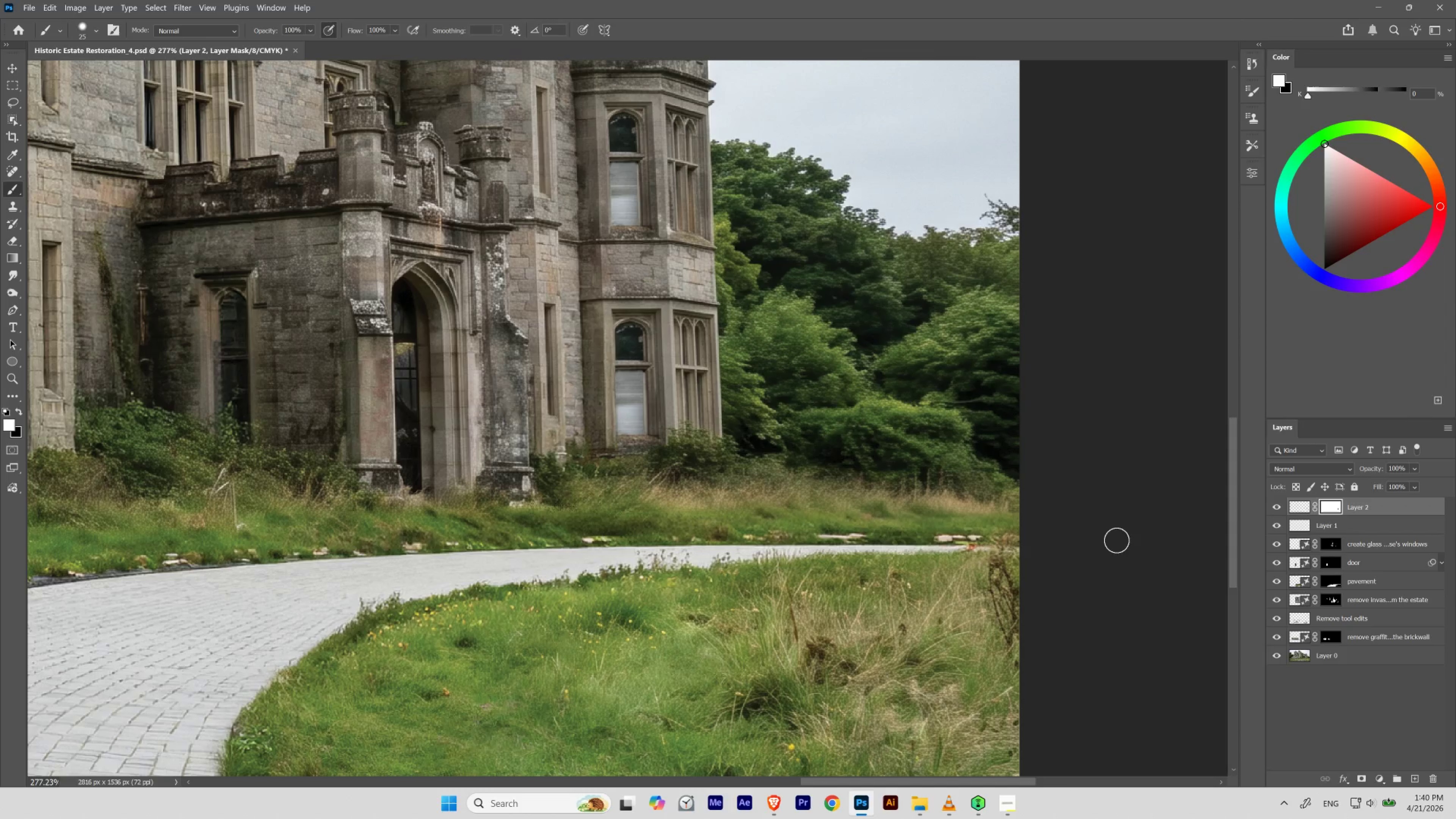 
hold_key(key=Space, duration=1.48)
 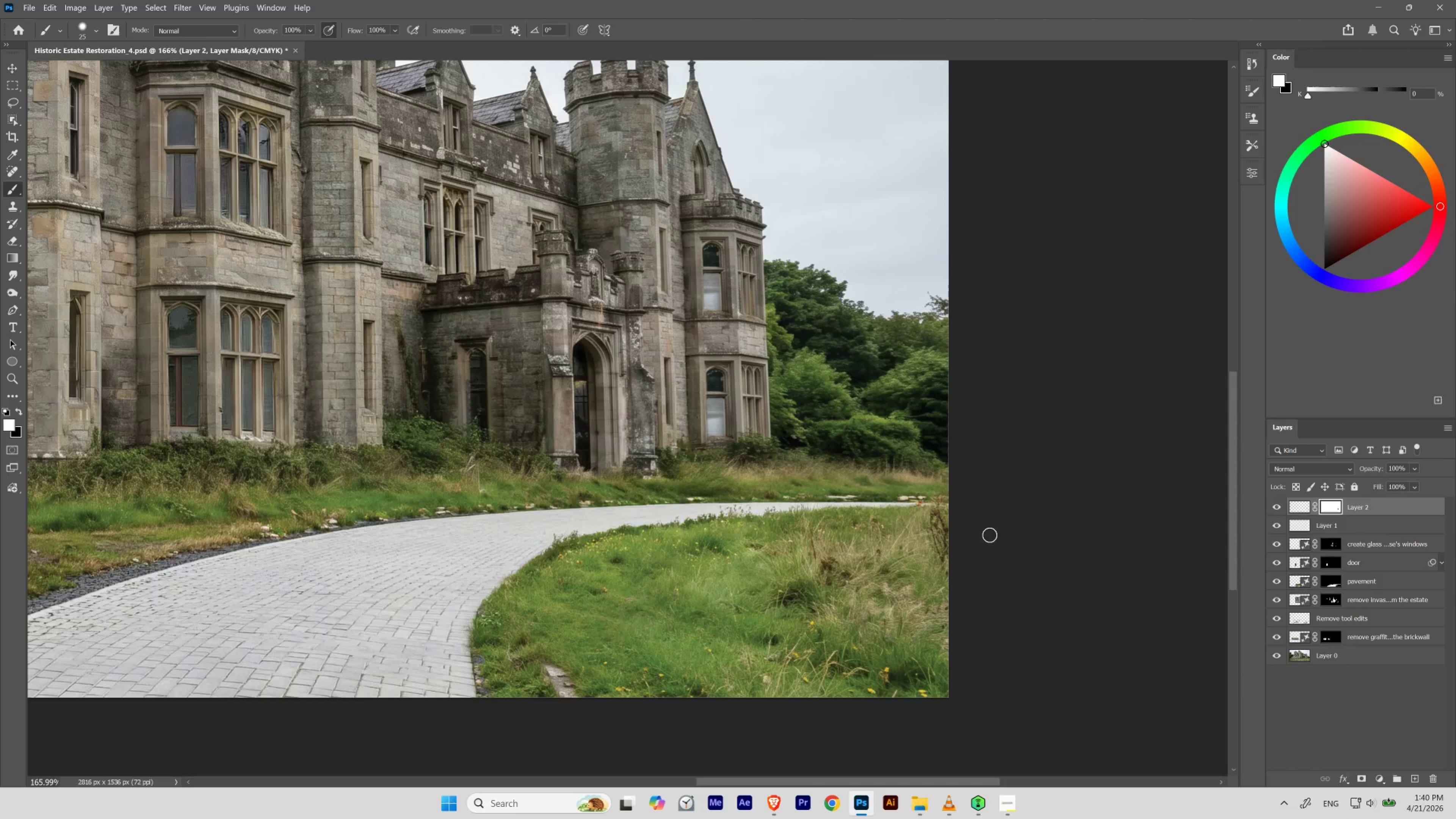 
hold_key(key=ControlLeft, duration=0.6)
left_click_drag(start_coordinate=[577, 428], to_coordinate=[557, 438])
 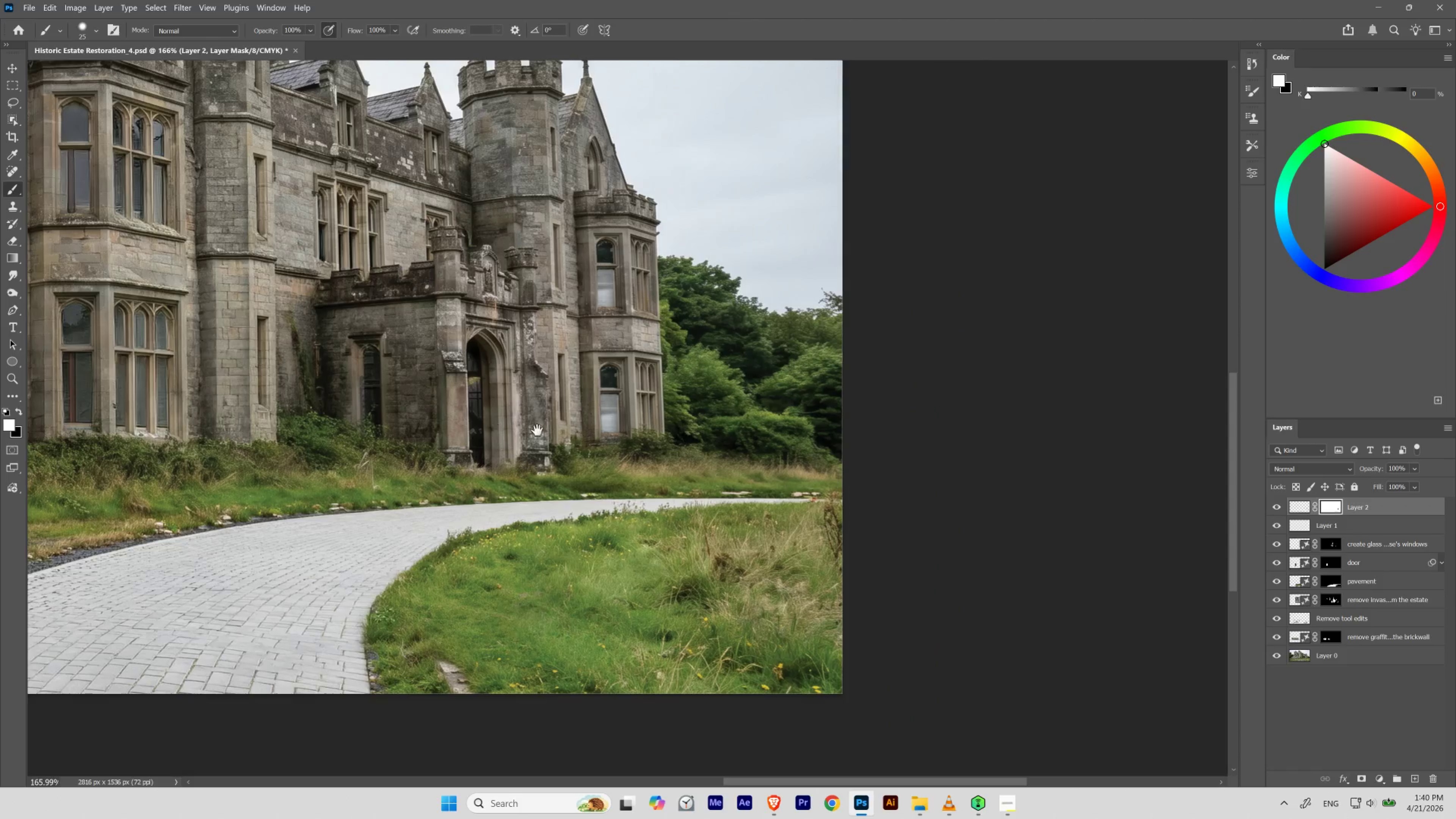 
left_click_drag(start_coordinate=[495, 430], to_coordinate=[602, 434])
 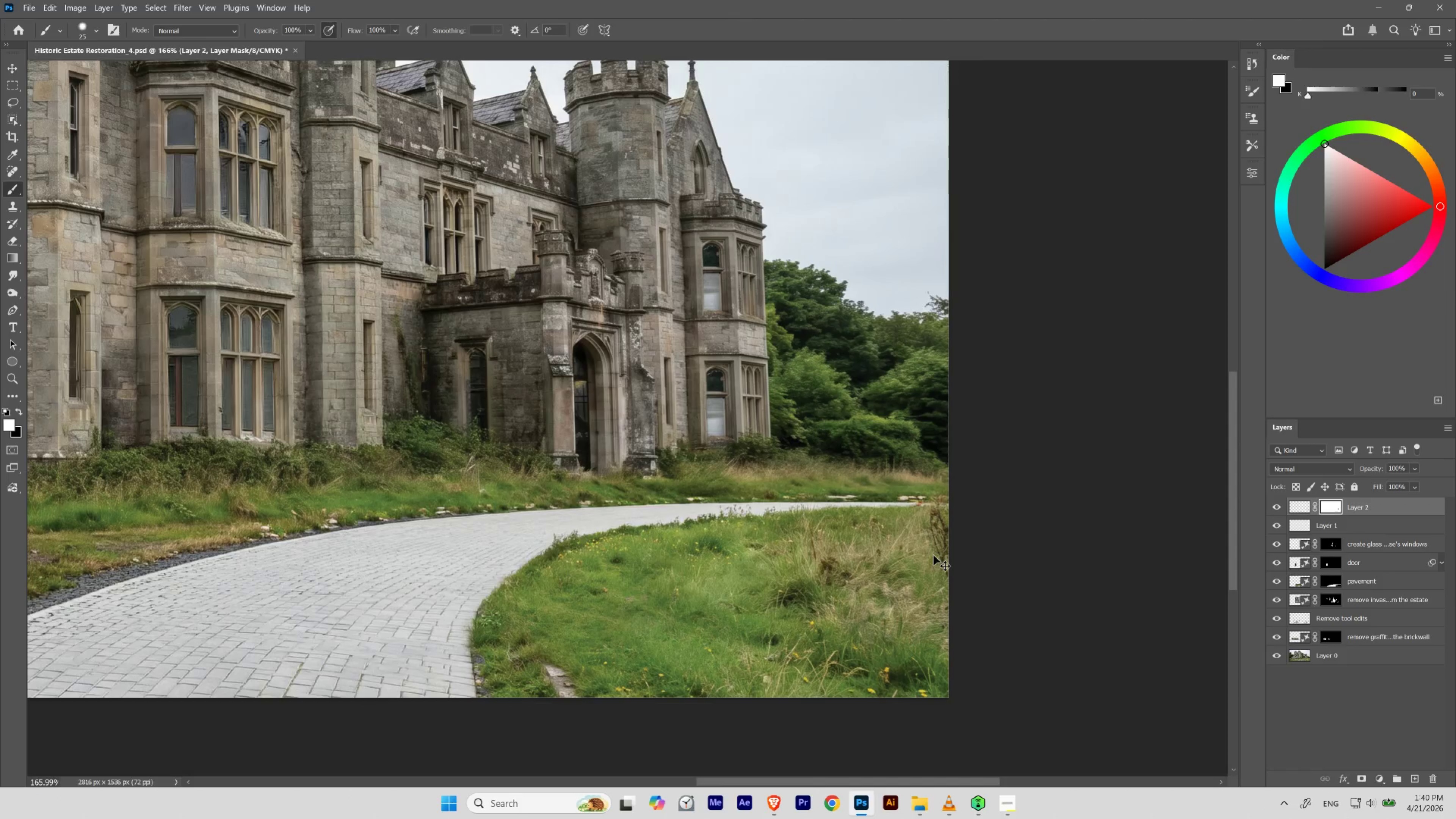 
key(Control+ControlLeft)
 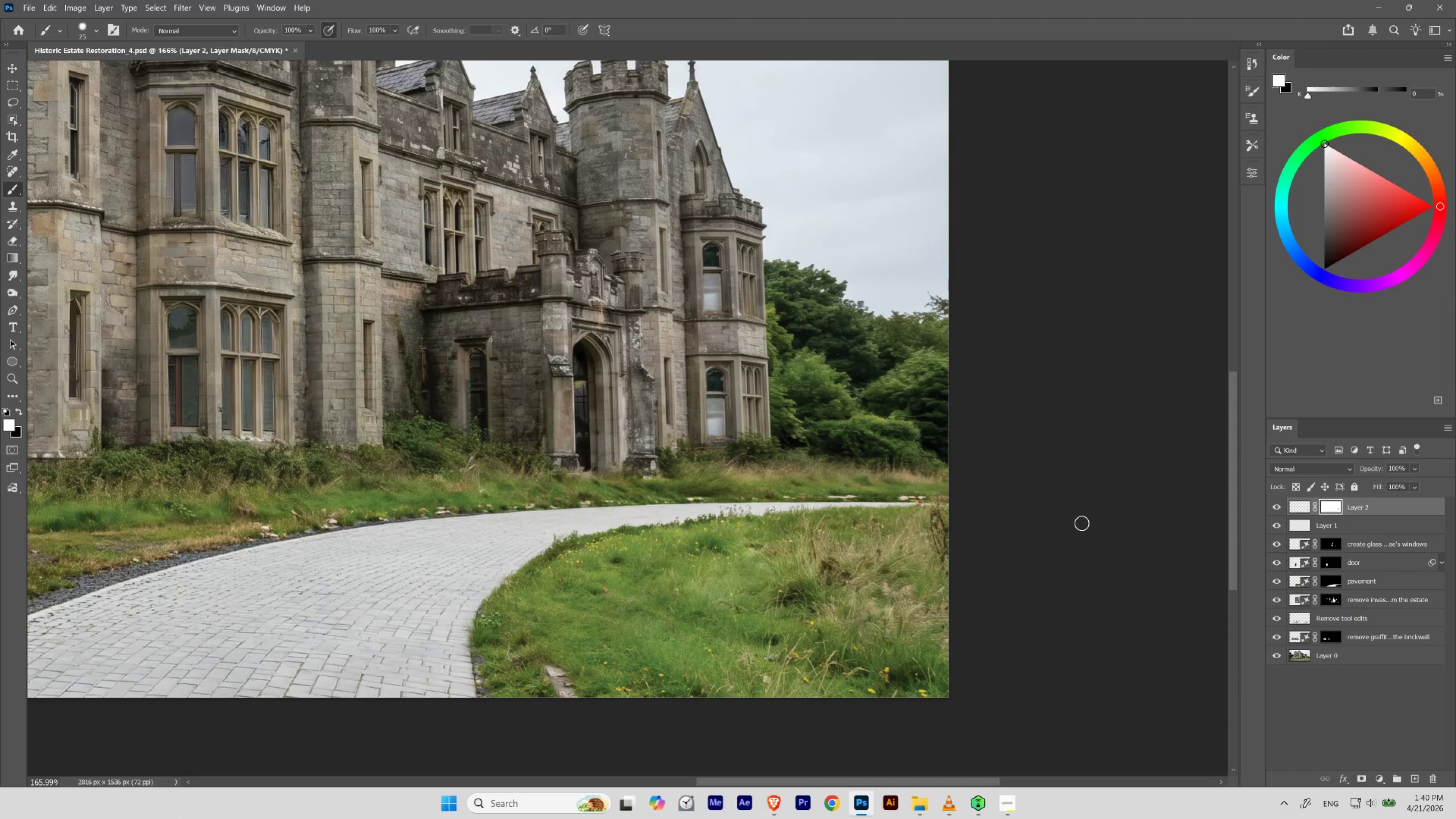 
left_click([1269, 506])
 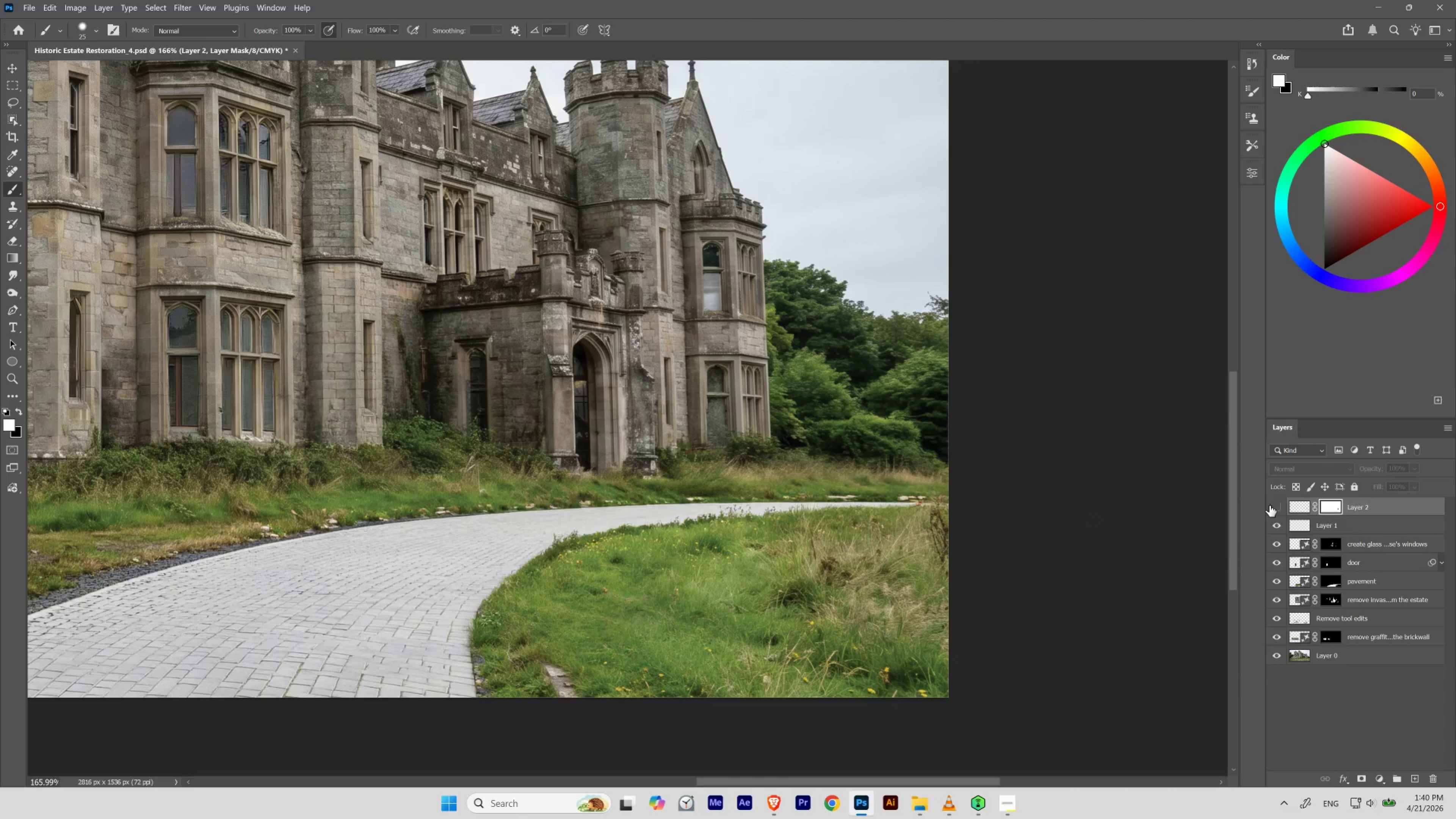 
double_click([1269, 505])
 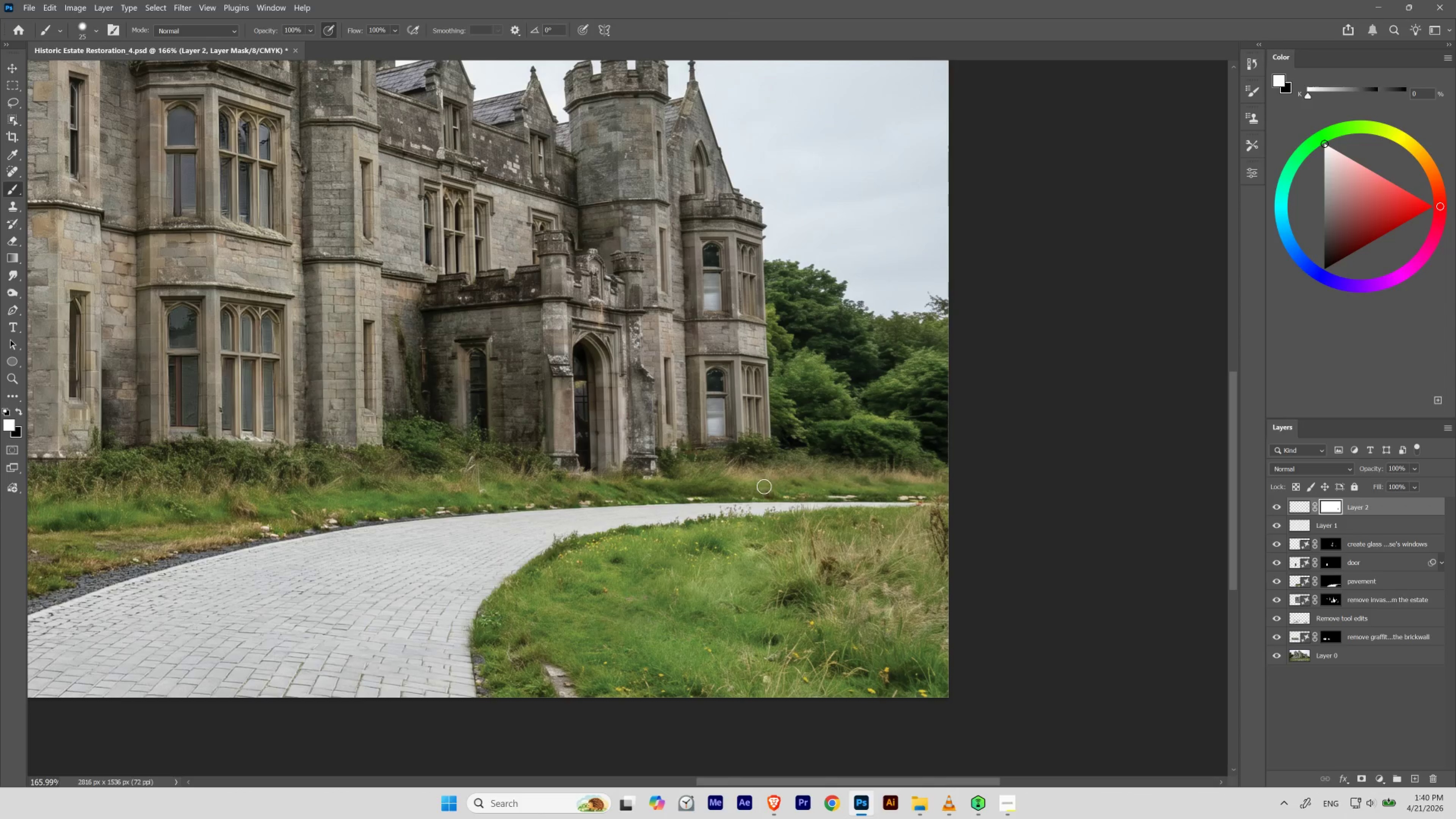 
hold_key(key=Space, duration=2.82)
 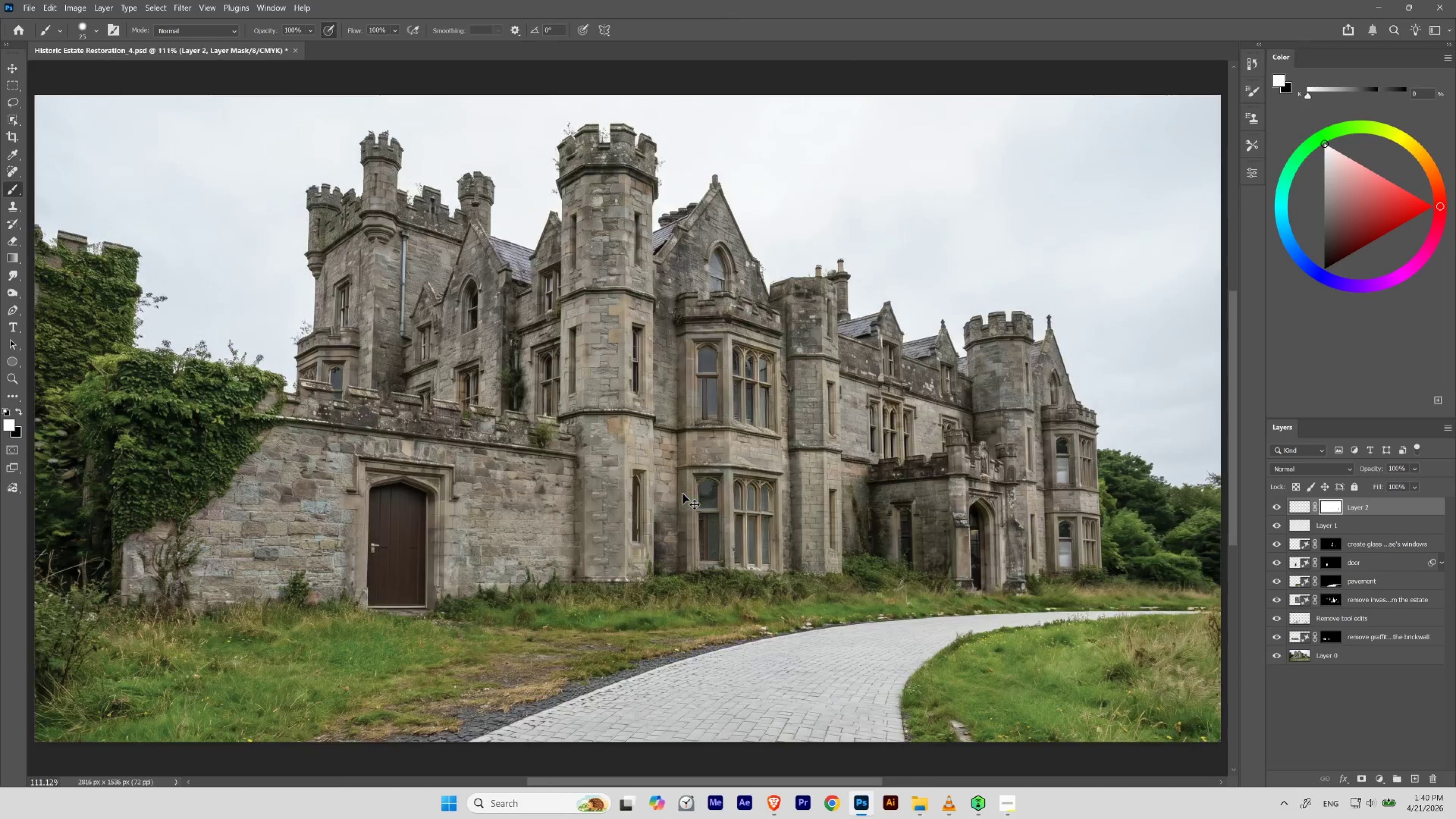 
hold_key(key=ControlLeft, duration=0.62)
left_click_drag(start_coordinate=[730, 433], to_coordinate=[701, 444])
 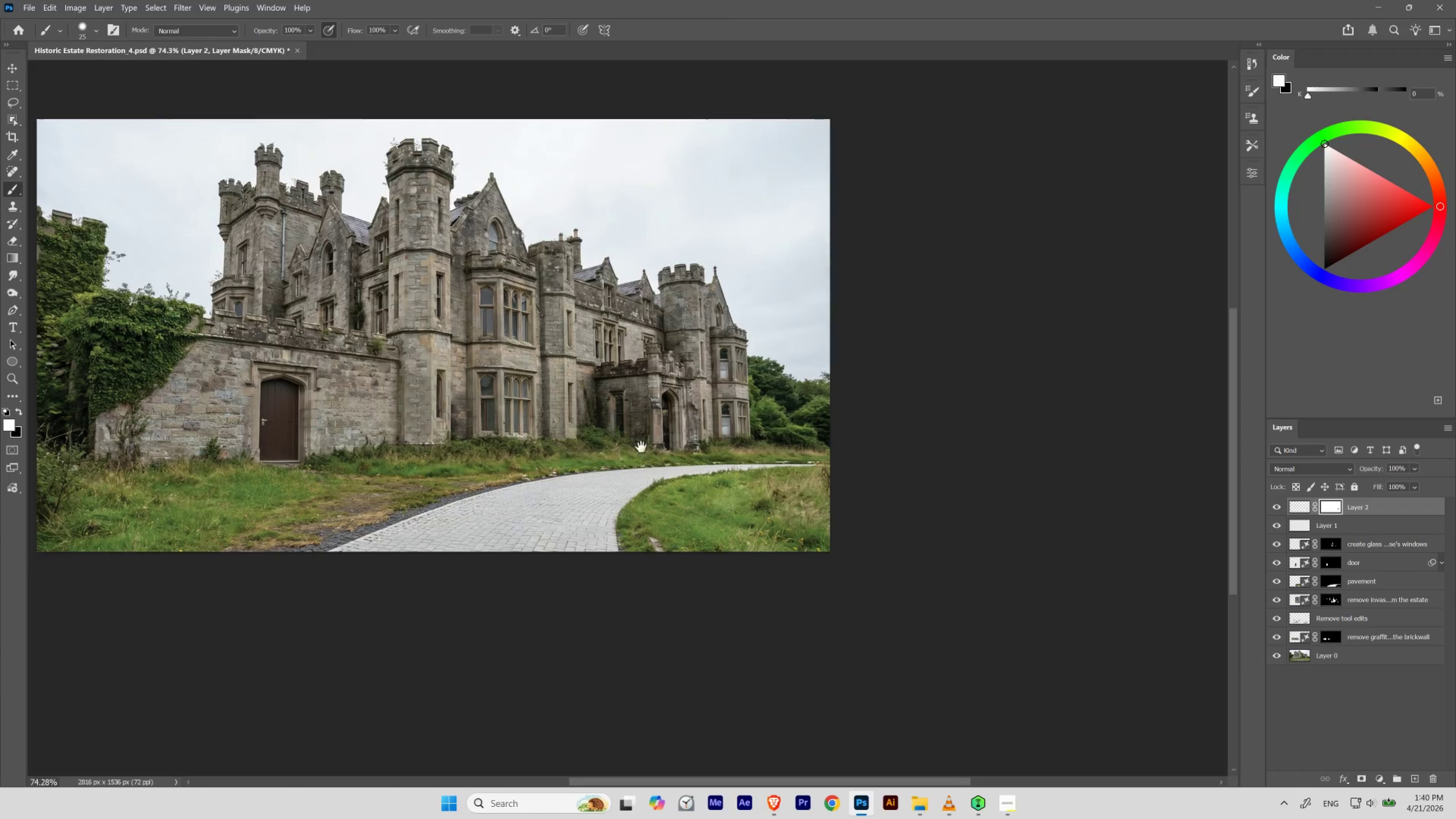 
left_click_drag(start_coordinate=[573, 432], to_coordinate=[712, 467])
 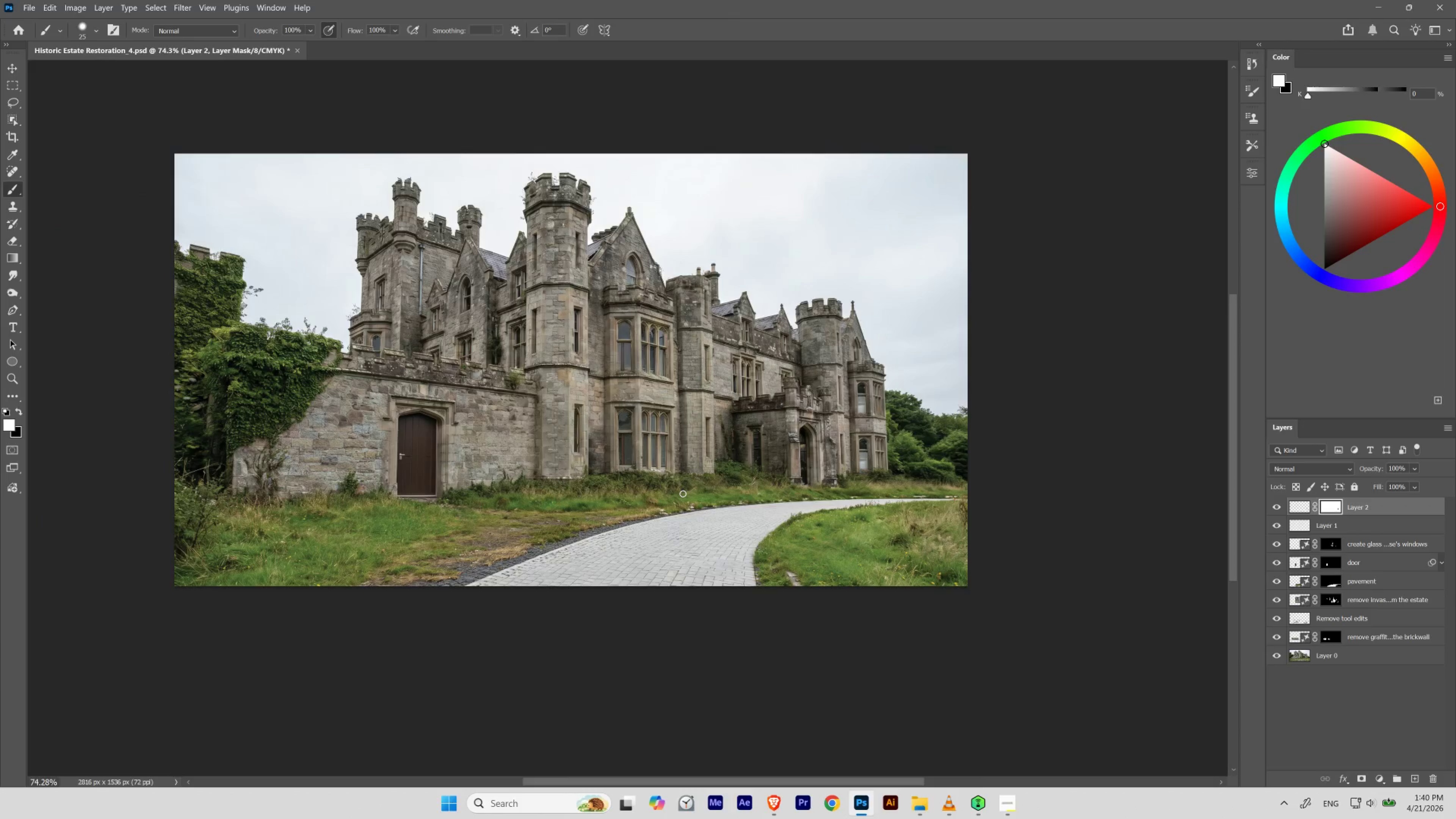 
key(Control+0)
 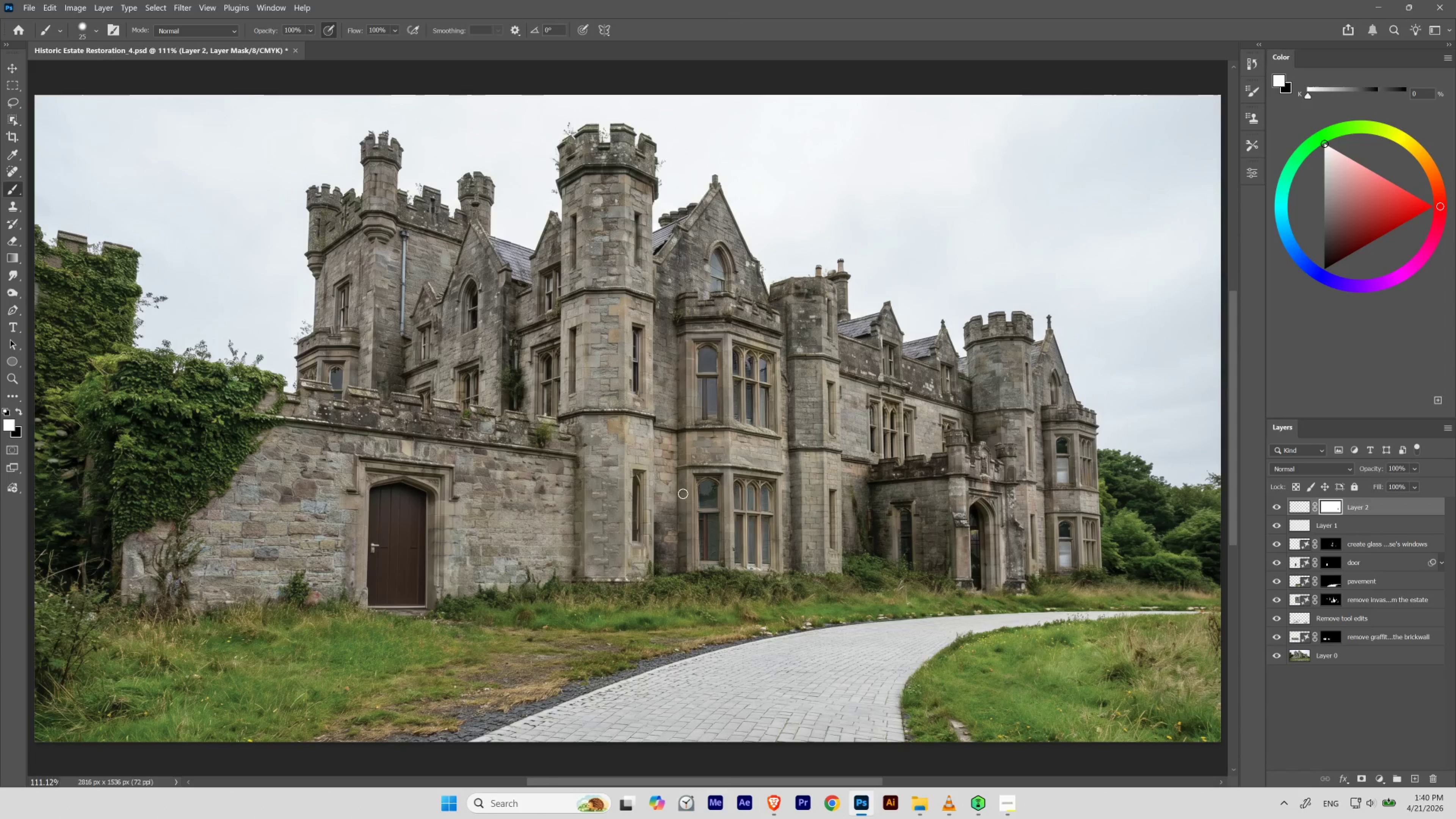 
hold_key(key=Space, duration=2.17)
 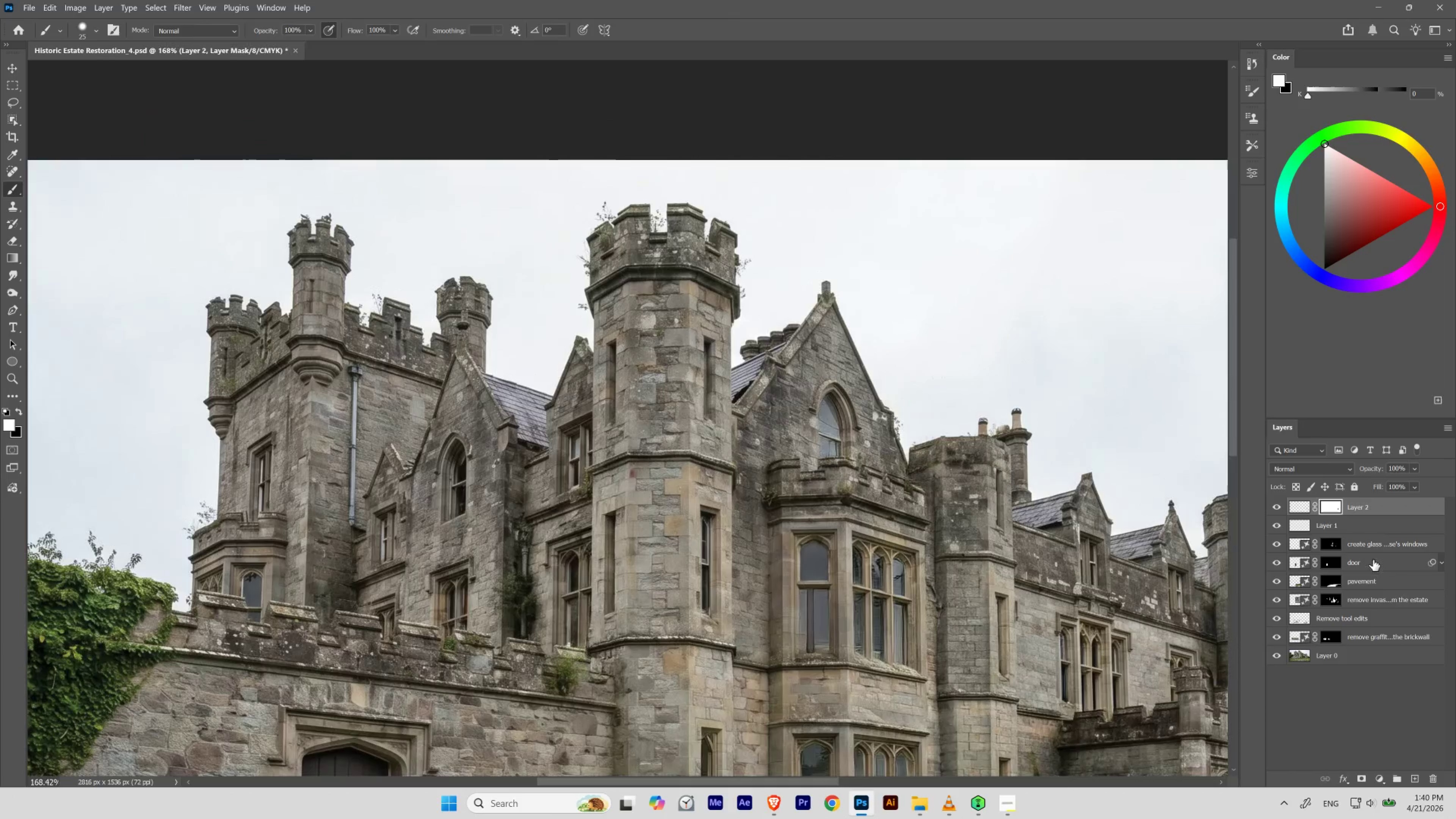 
hold_key(key=ControlLeft, duration=0.57)
left_click_drag(start_coordinate=[802, 299], to_coordinate=[796, 307])
 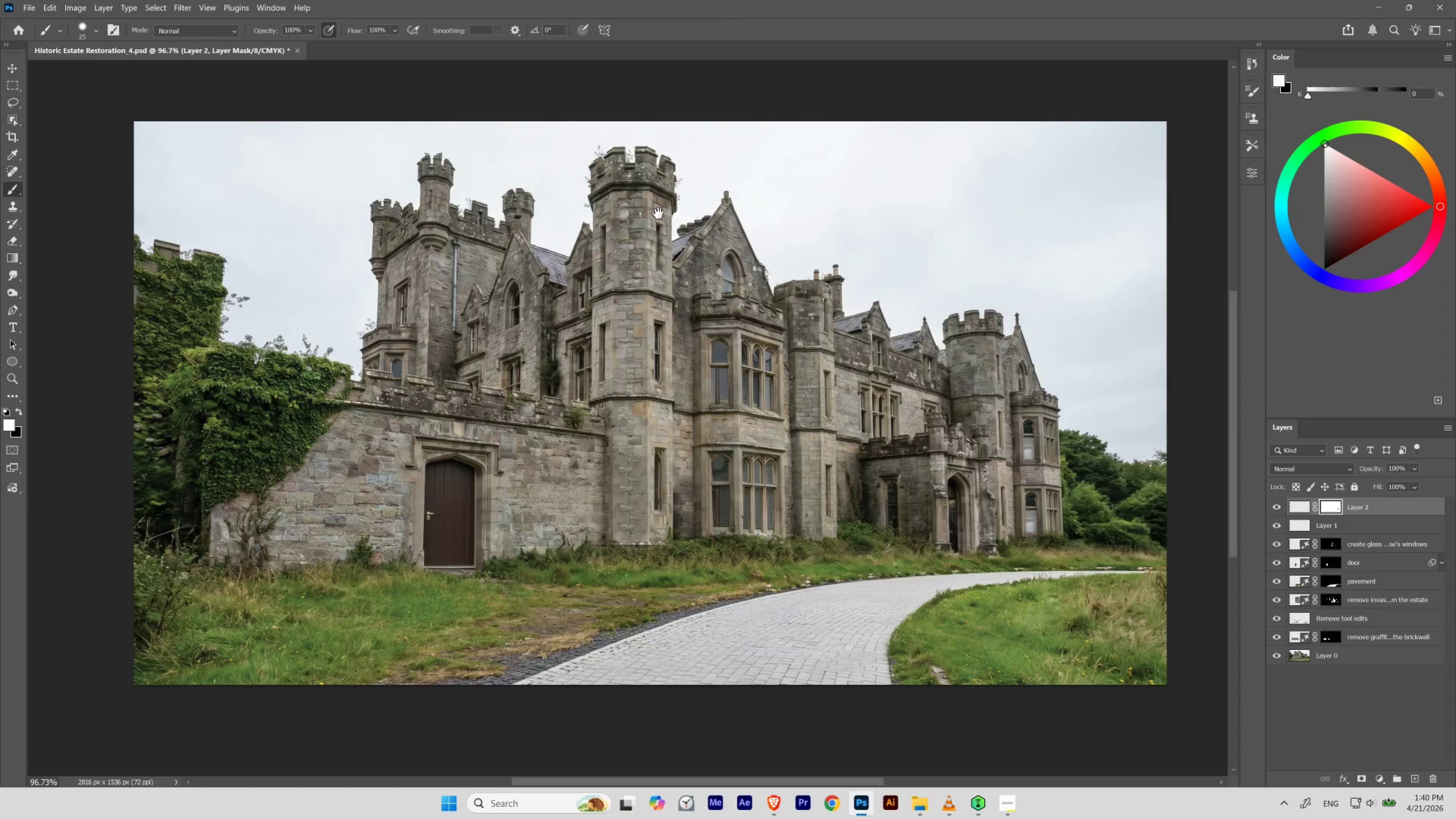 
left_click_drag(start_coordinate=[658, 213], to_coordinate=[679, 271])
 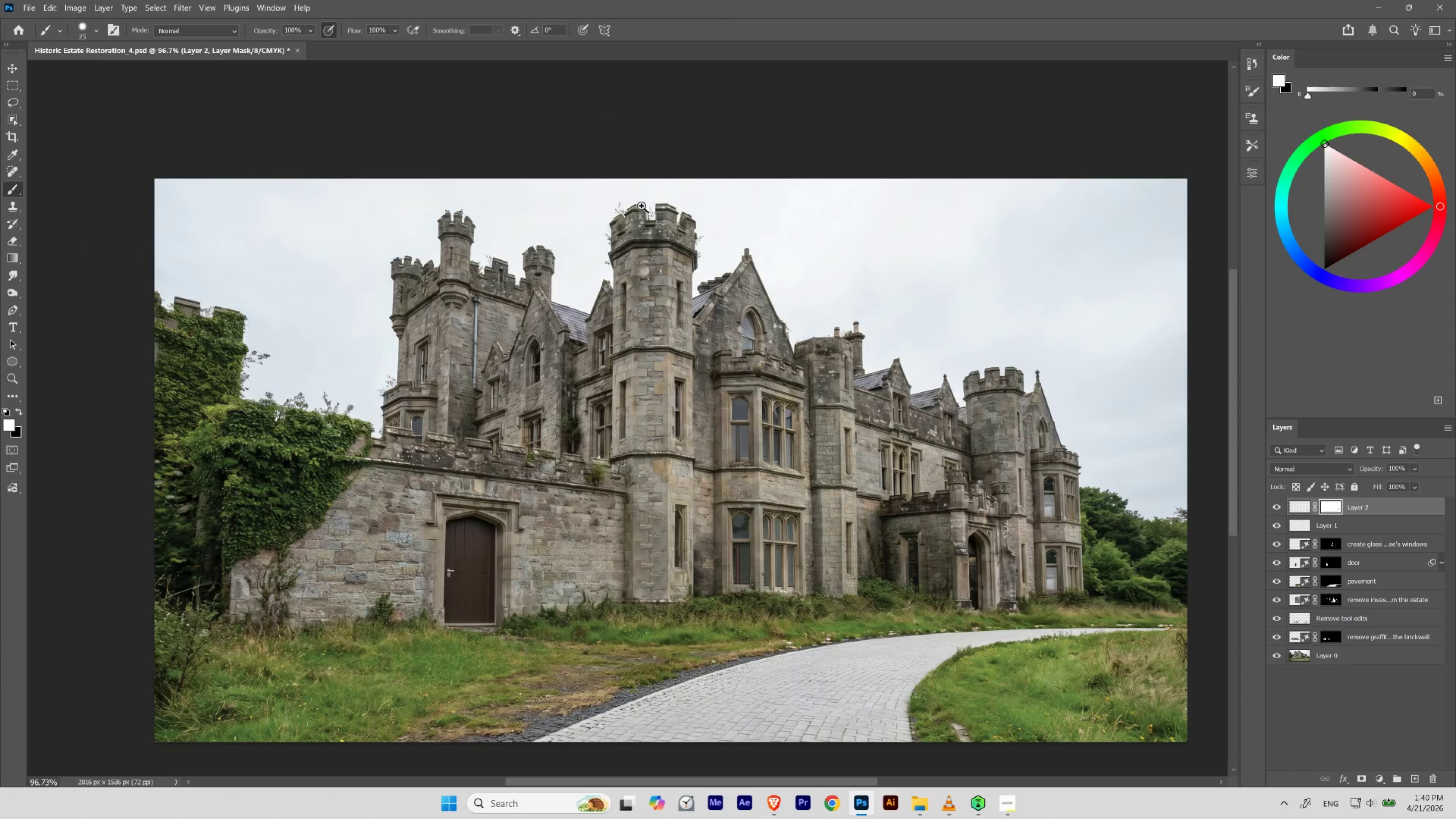 
hold_key(key=ControlLeft, duration=0.66)
left_click_drag(start_coordinate=[639, 204], to_coordinate=[658, 230])
 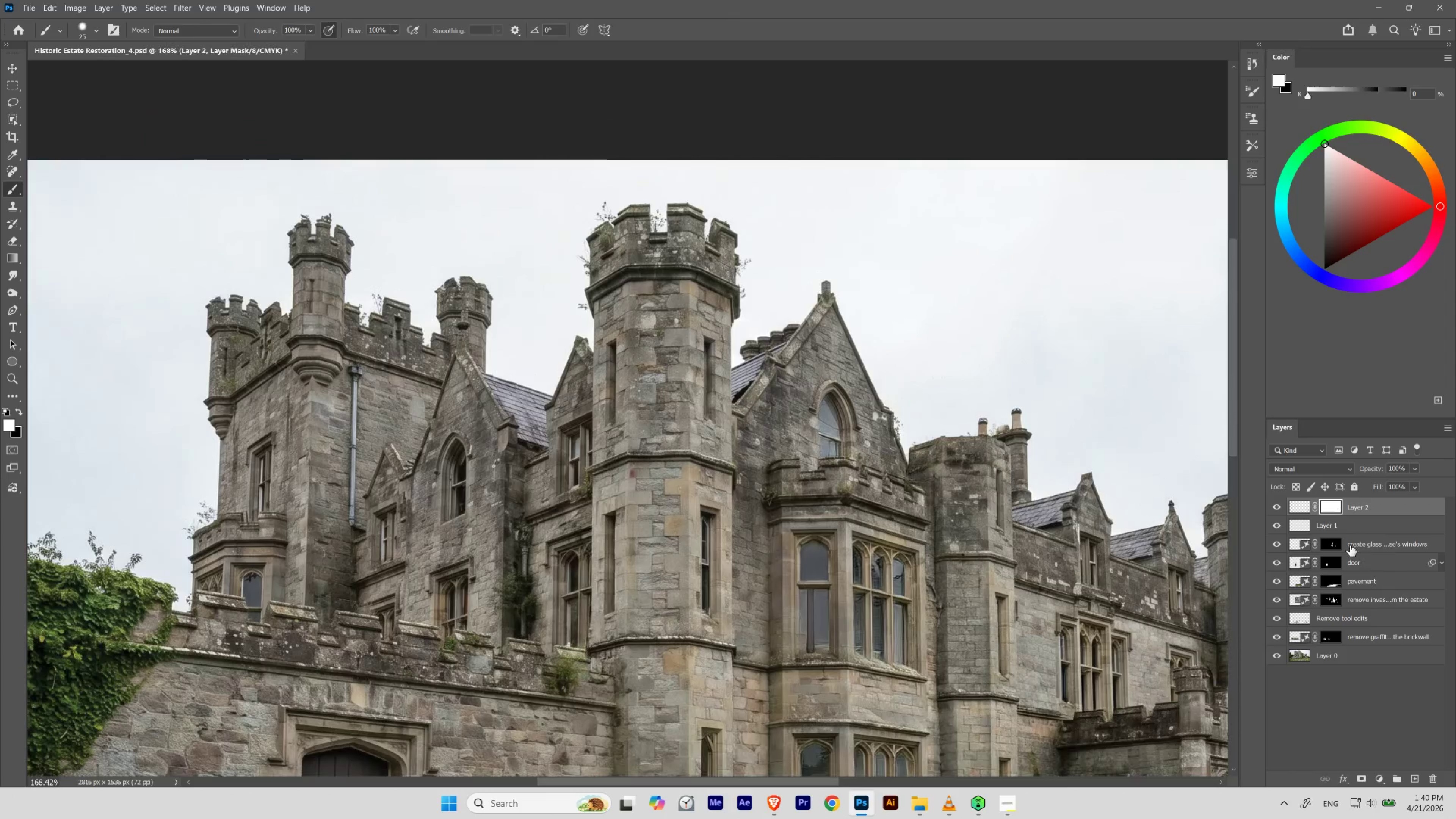 
left_click([1352, 530])
 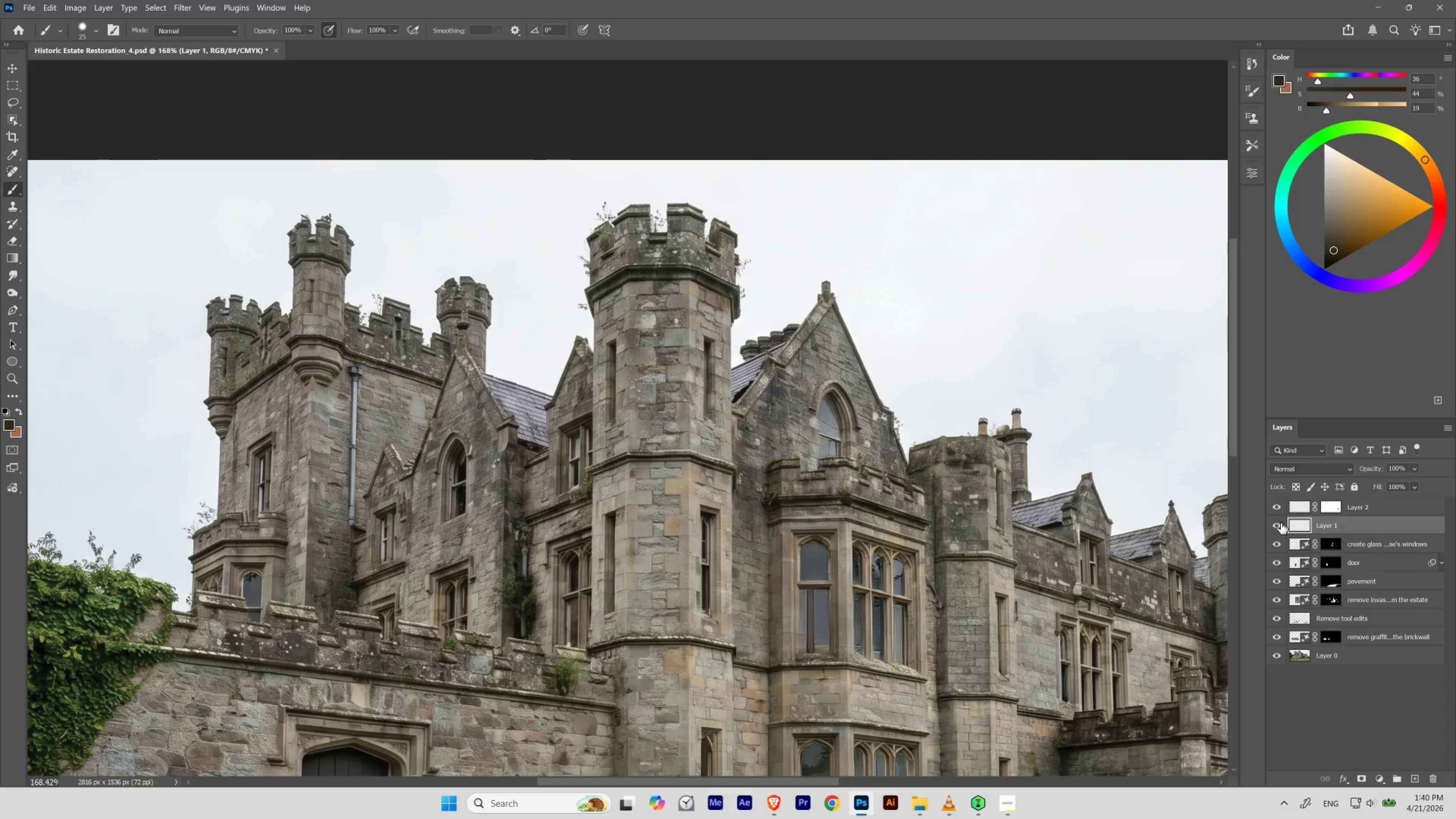 
left_click([1277, 523])
 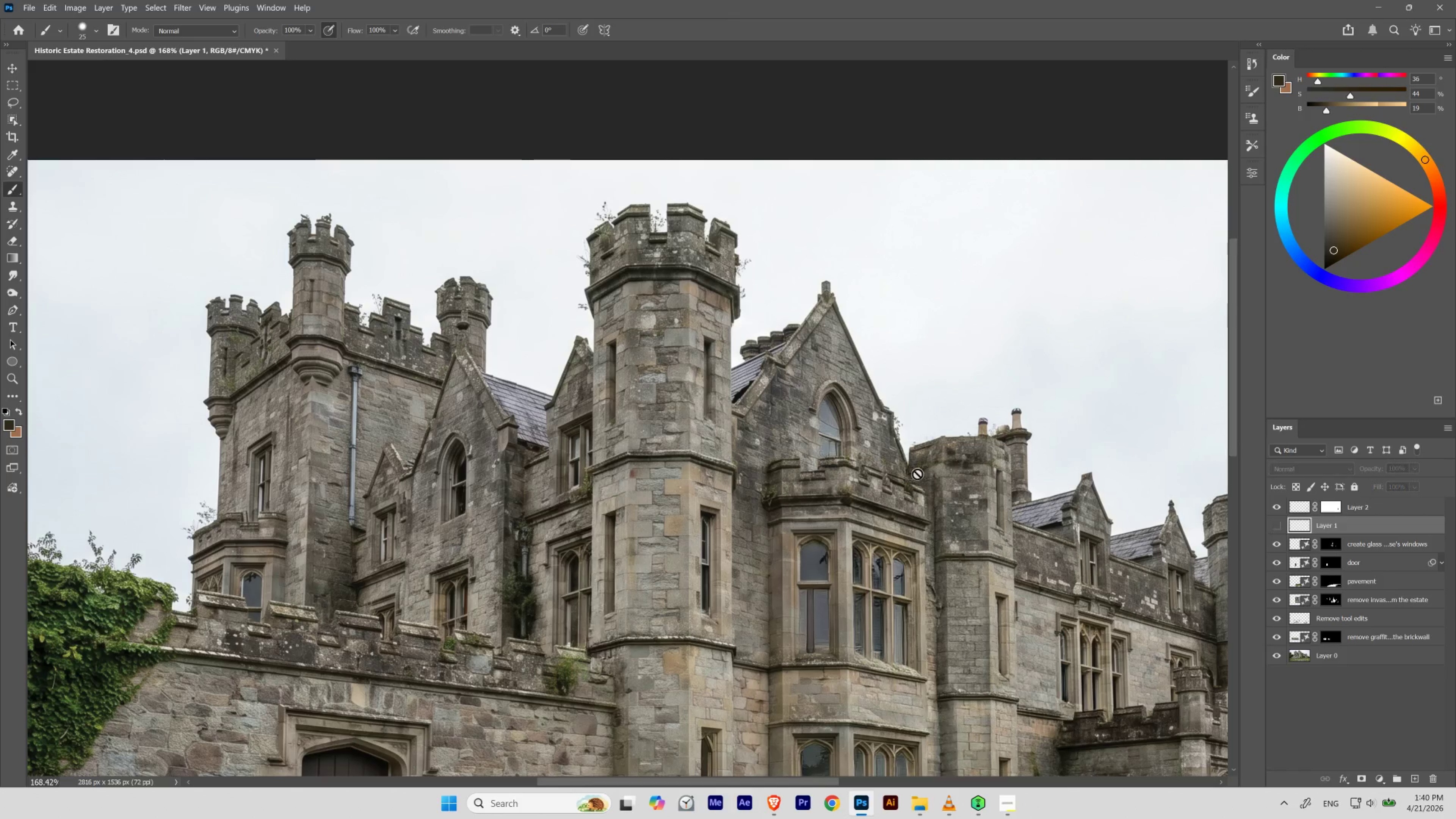 
hold_key(key=ControlLeft, duration=0.71)
 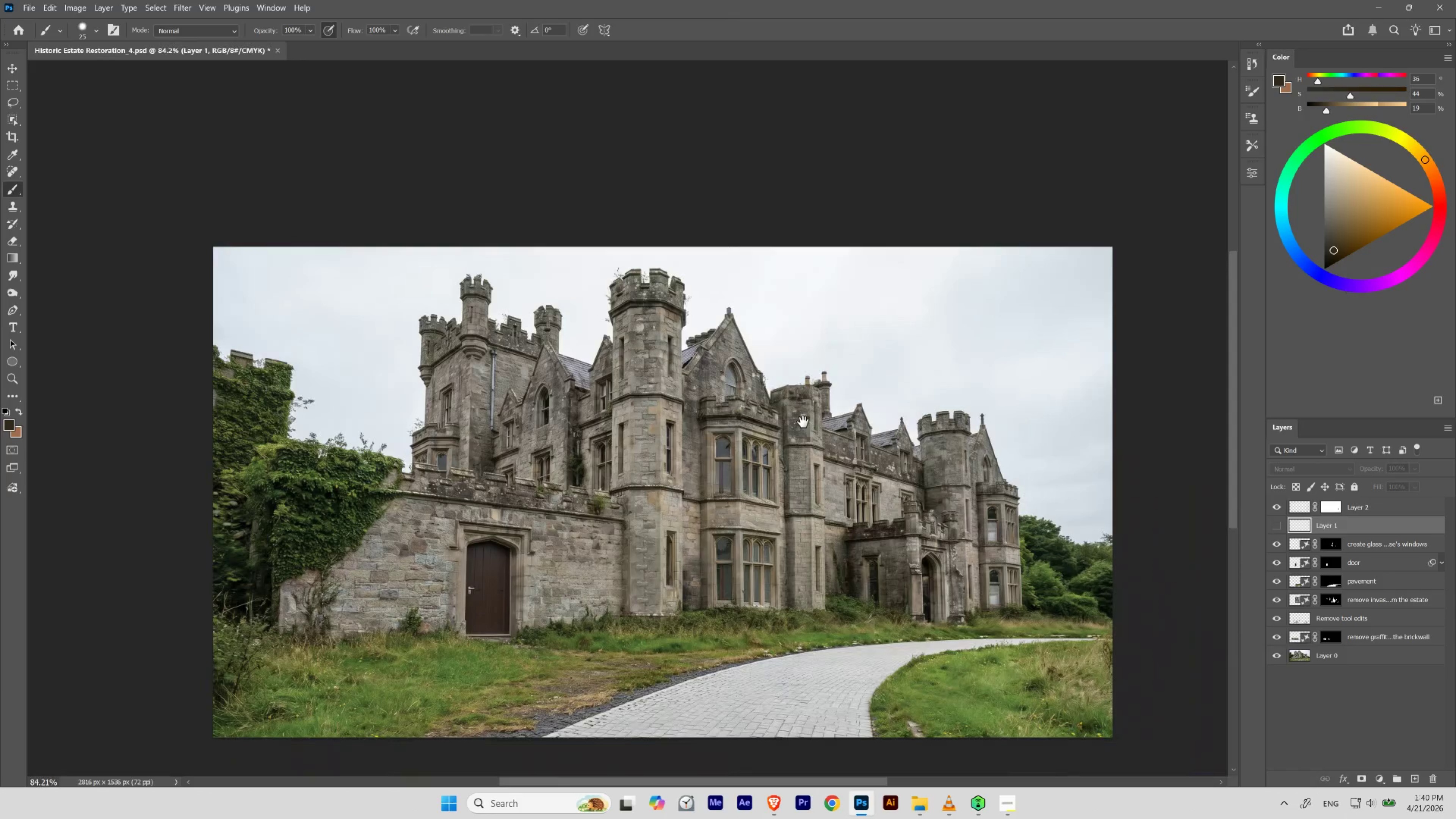 
hold_key(key=Space, duration=1.46)
 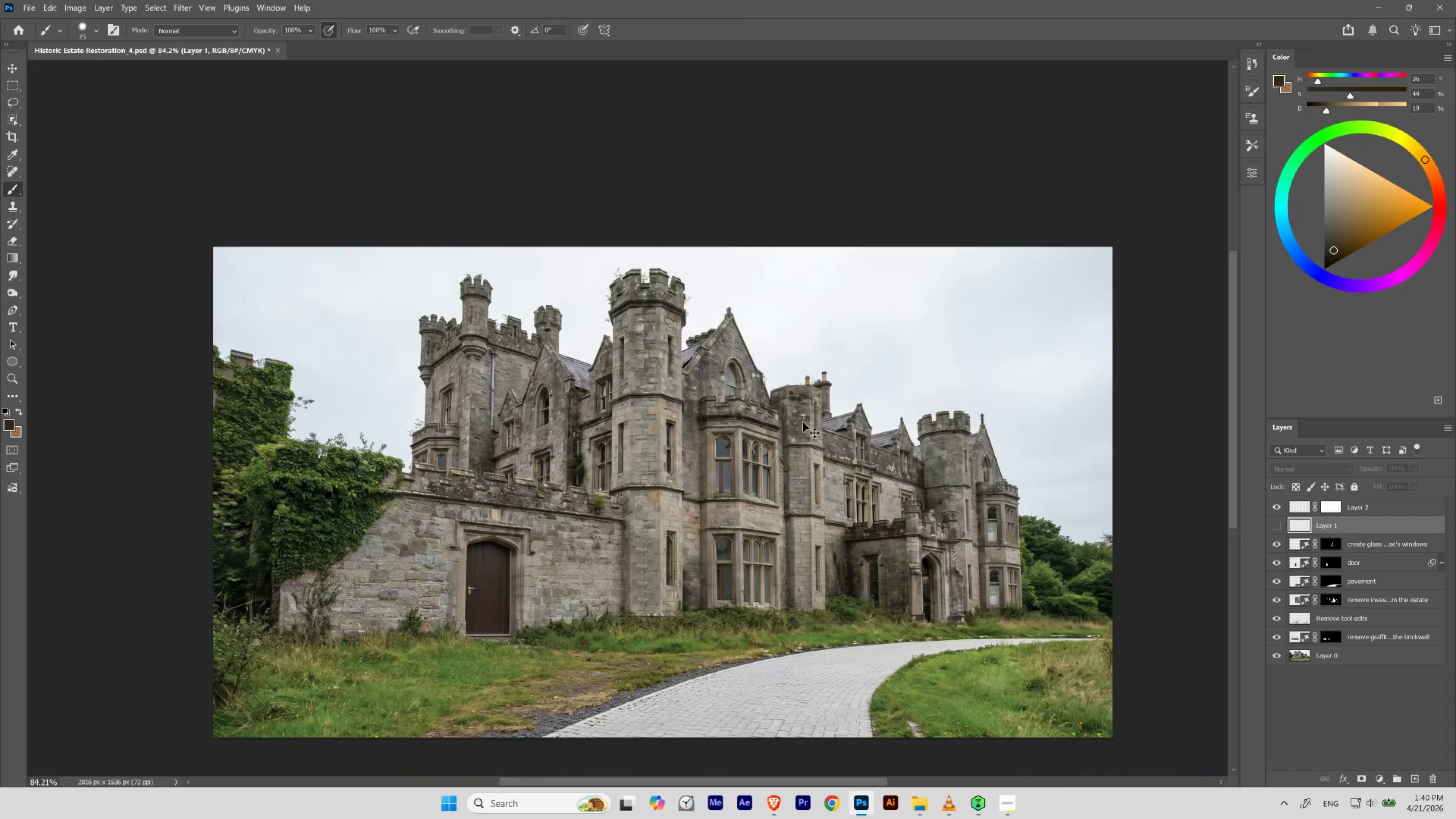 
left_click_drag(start_coordinate=[886, 441], to_coordinate=[863, 450])
 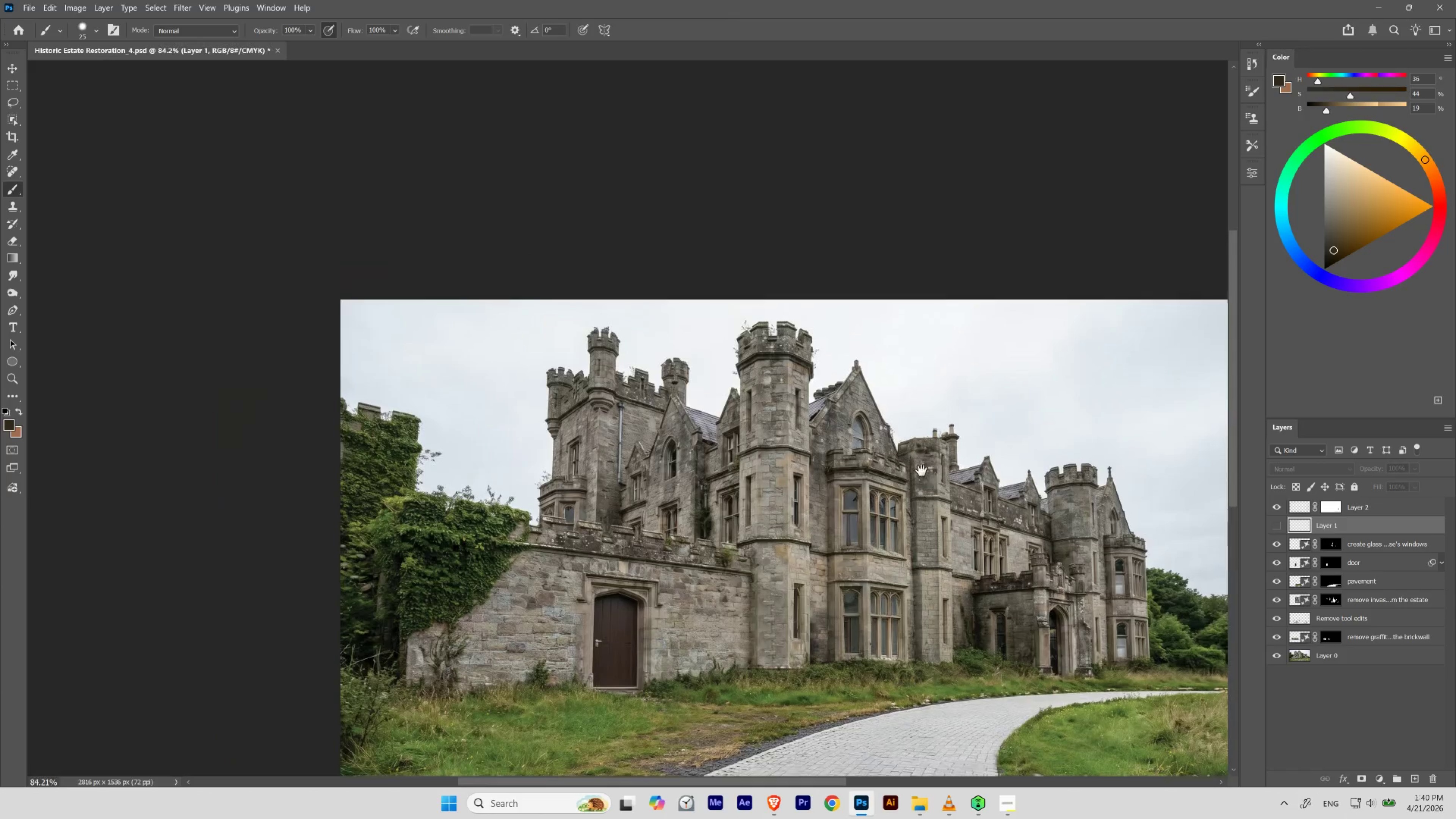 
left_click_drag(start_coordinate=[930, 475], to_coordinate=[803, 422])
 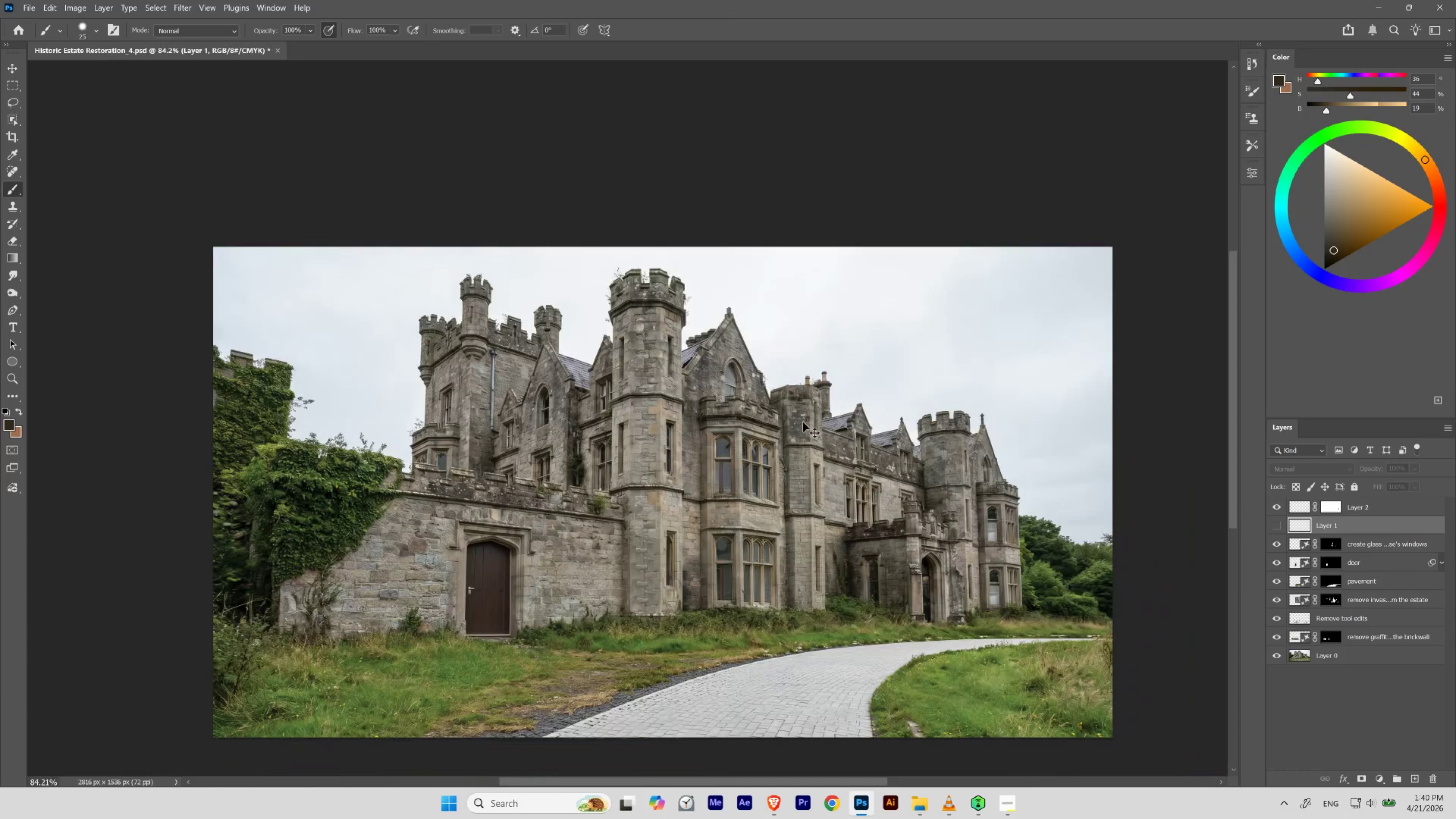 
key(Control+0)
 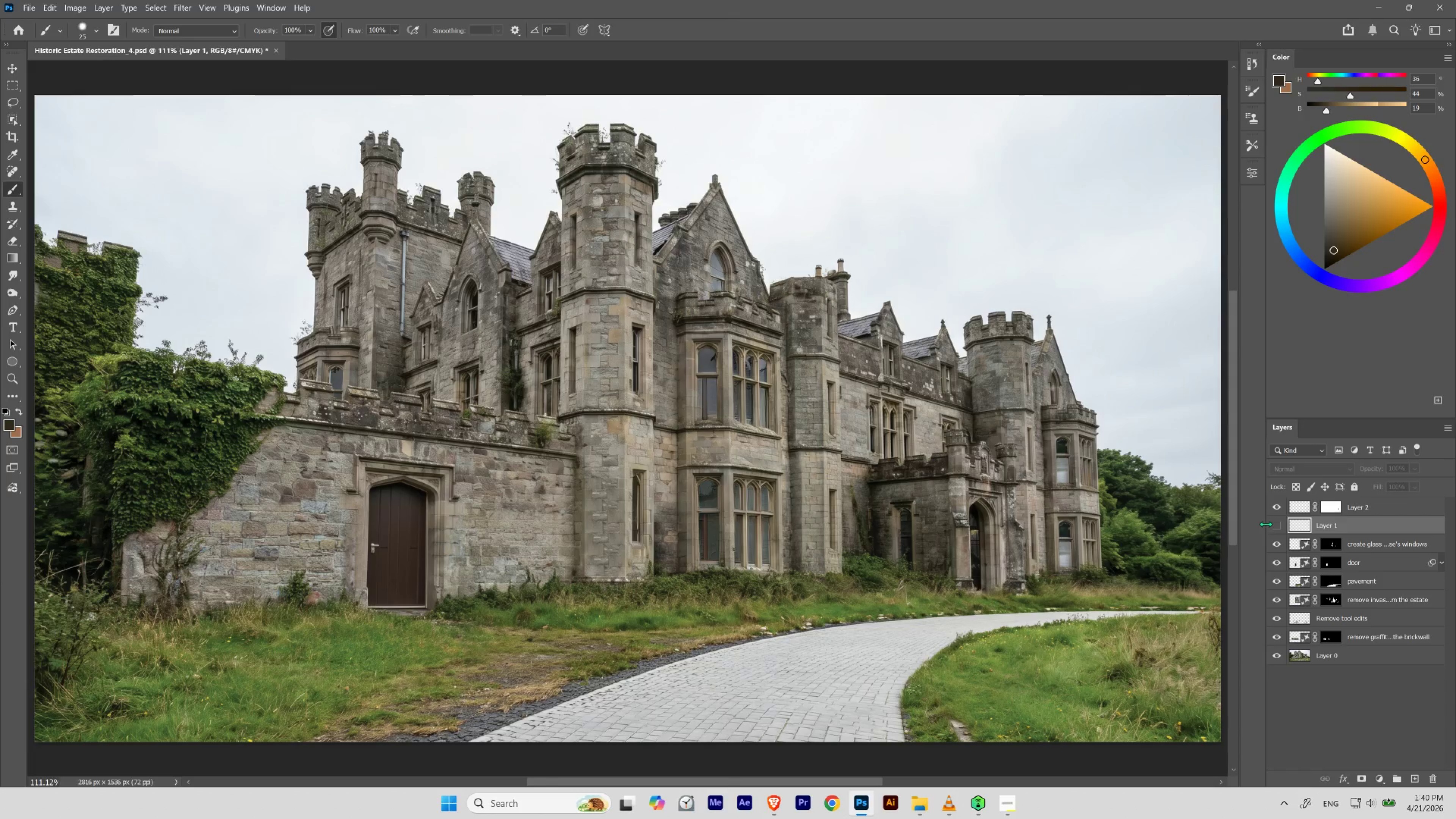 
left_click([1273, 524])
 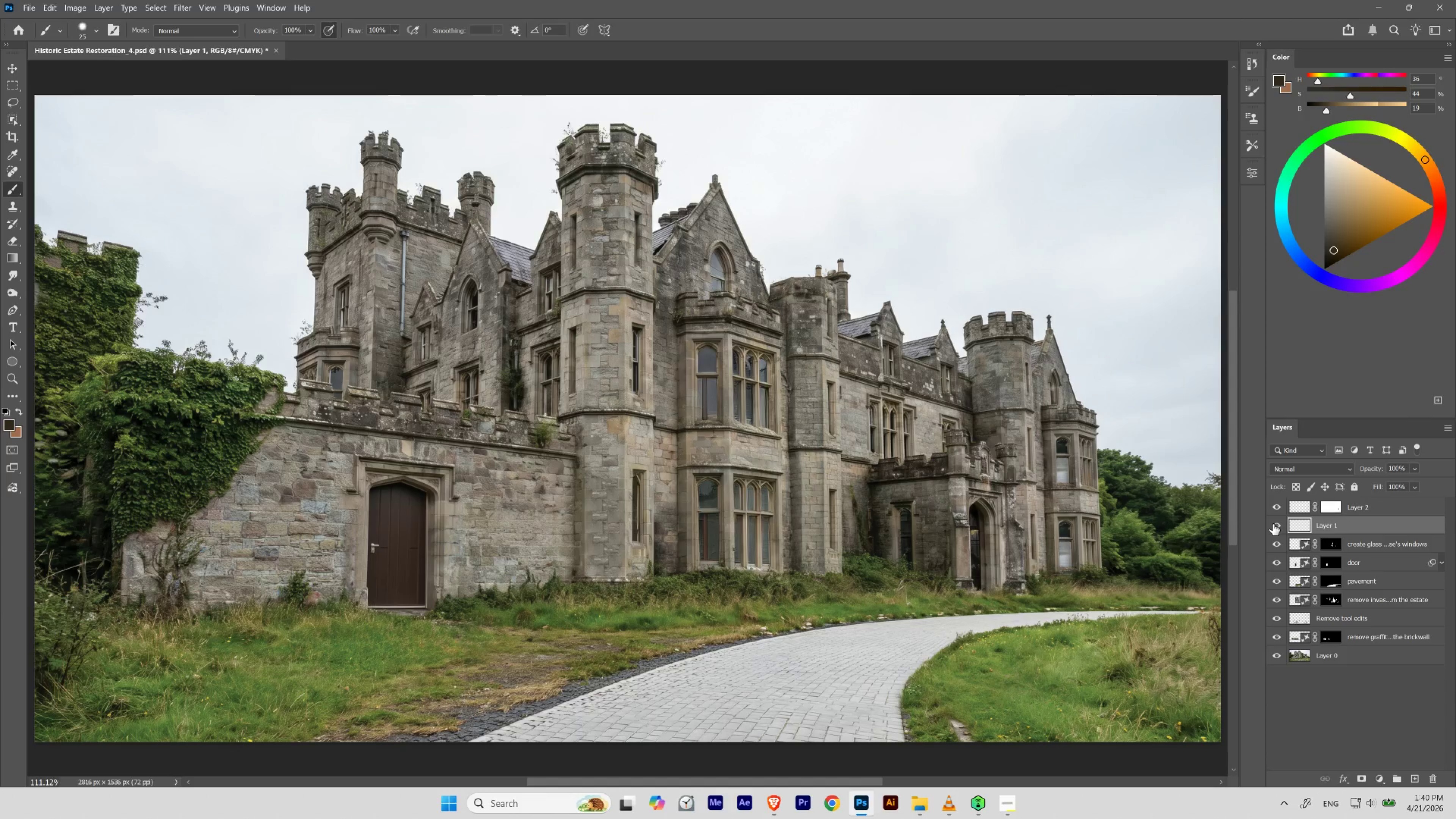 
left_click([1273, 524])
 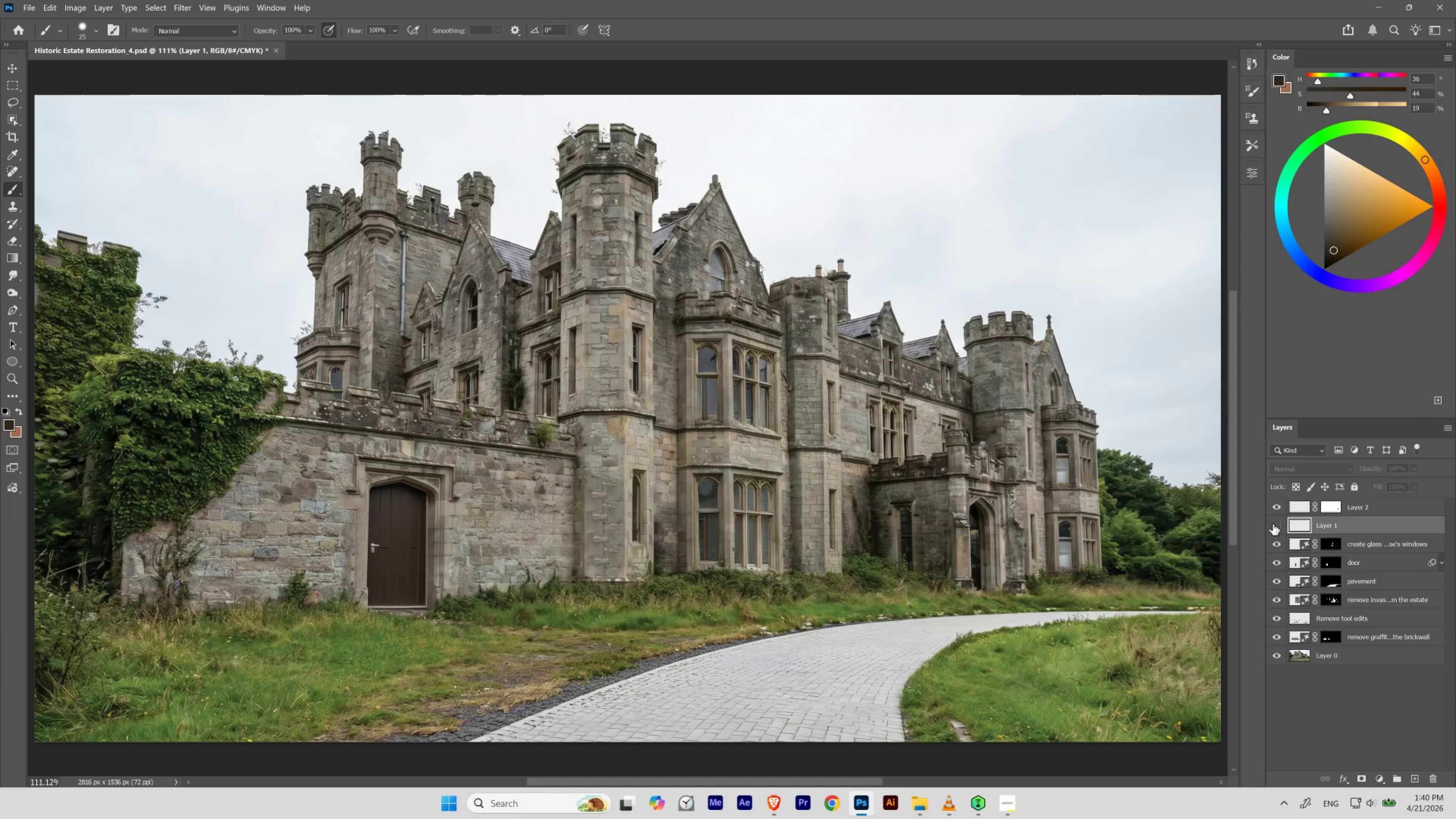 
left_click([1273, 524])
 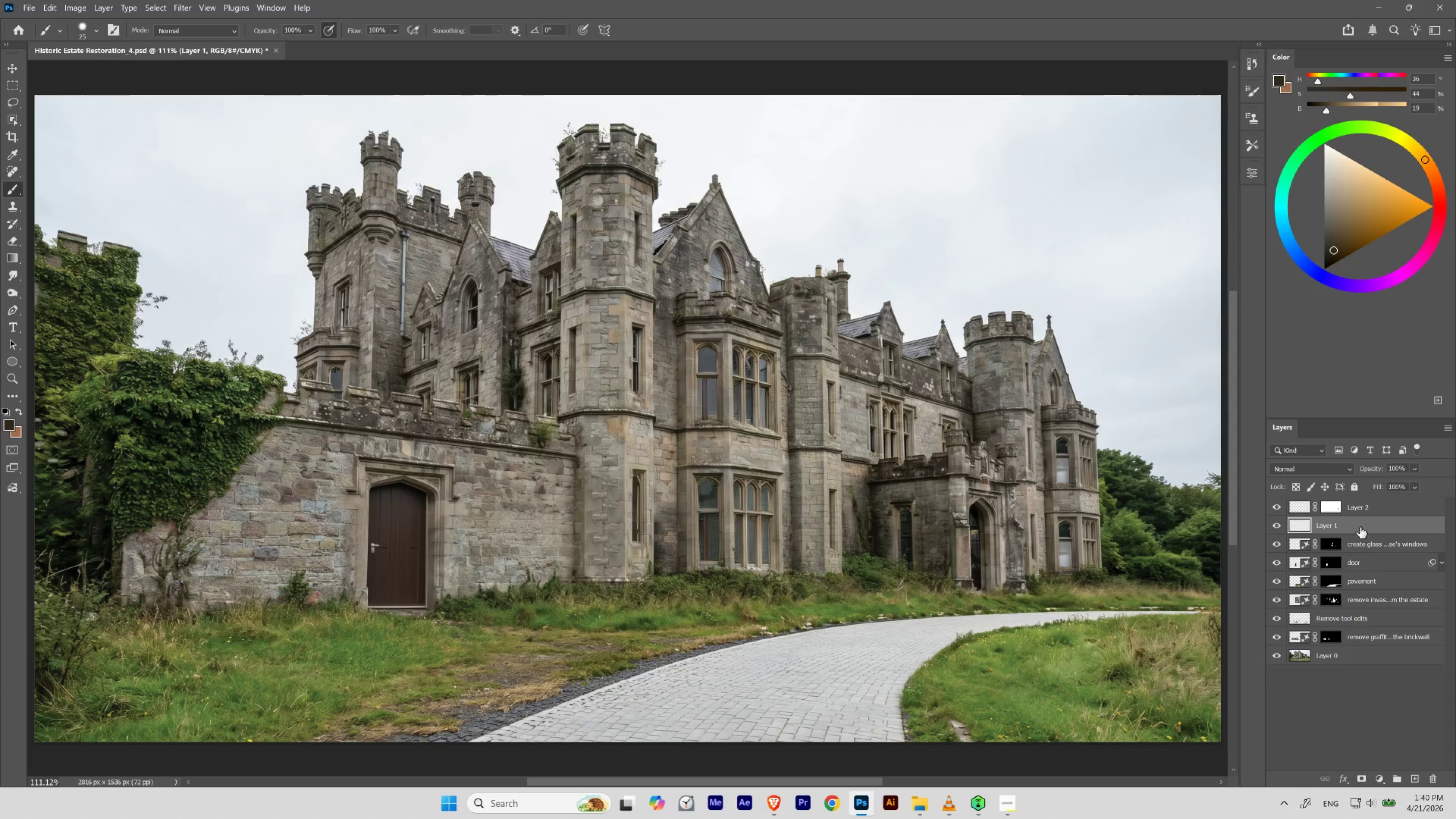 
left_click([1366, 525])
 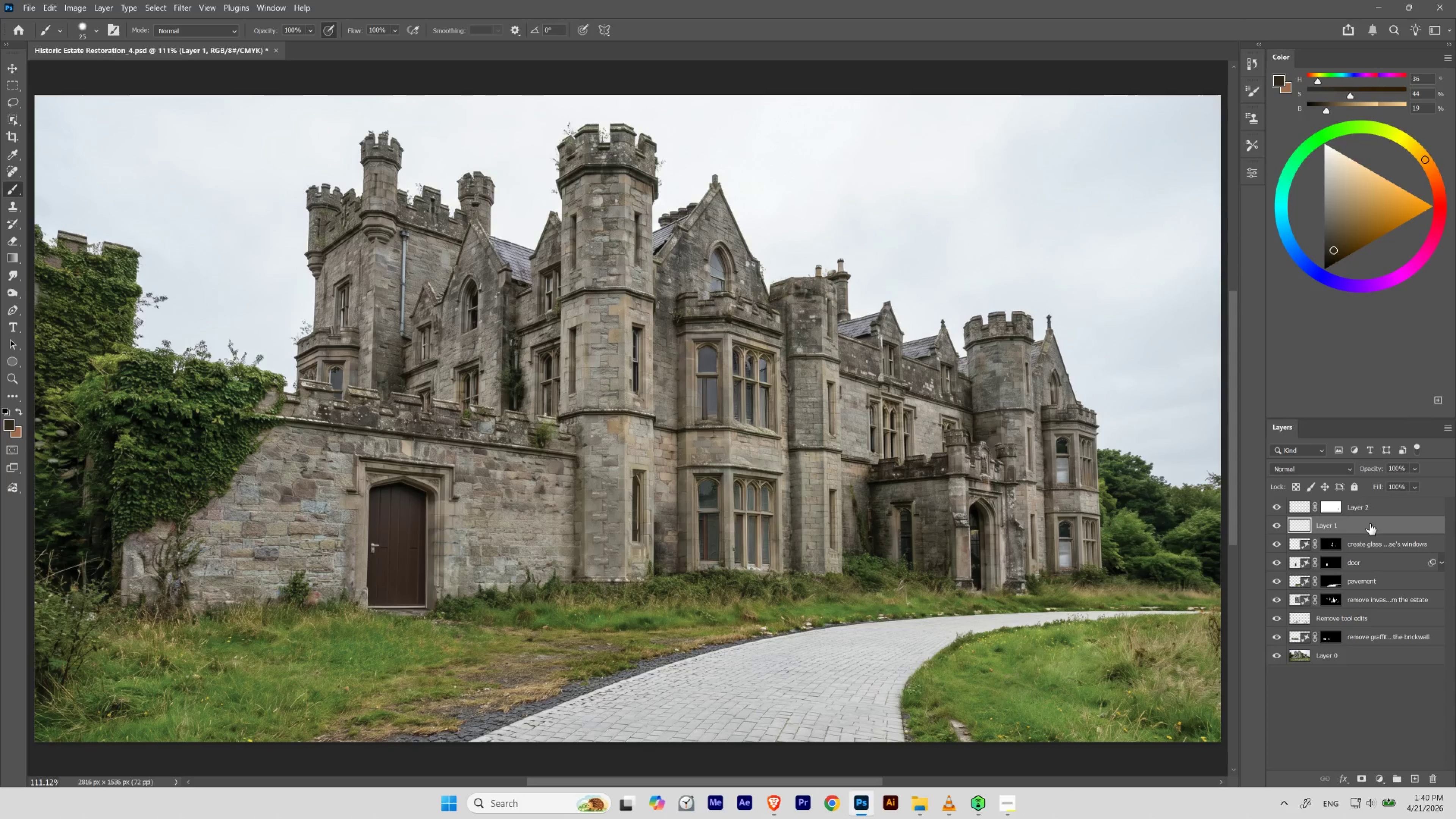 
left_click_drag(start_coordinate=[1370, 523], to_coordinate=[1373, 502])
 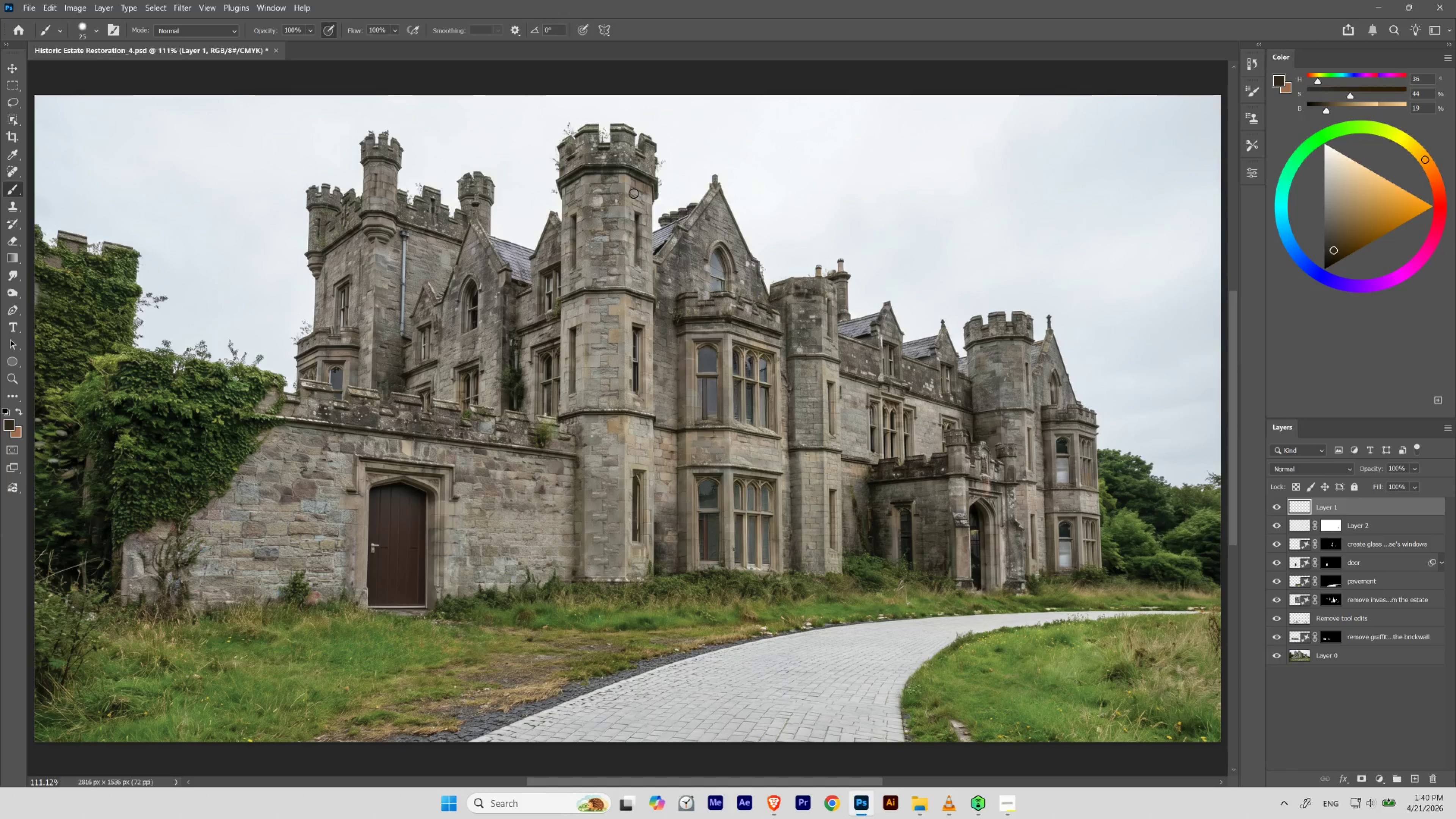 
hold_key(key=ControlLeft, duration=1.09)
 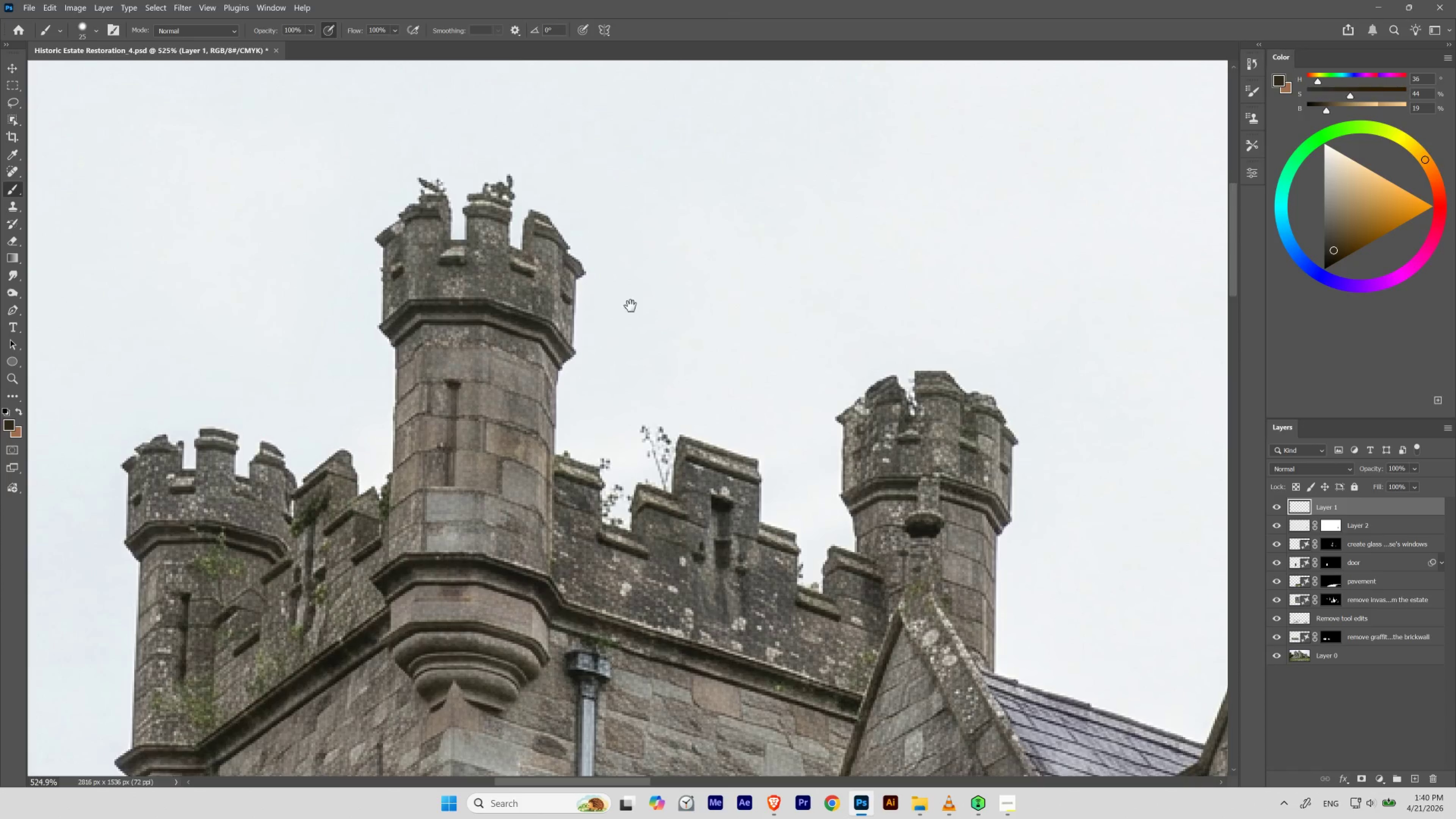 
hold_key(key=Space, duration=1.59)
 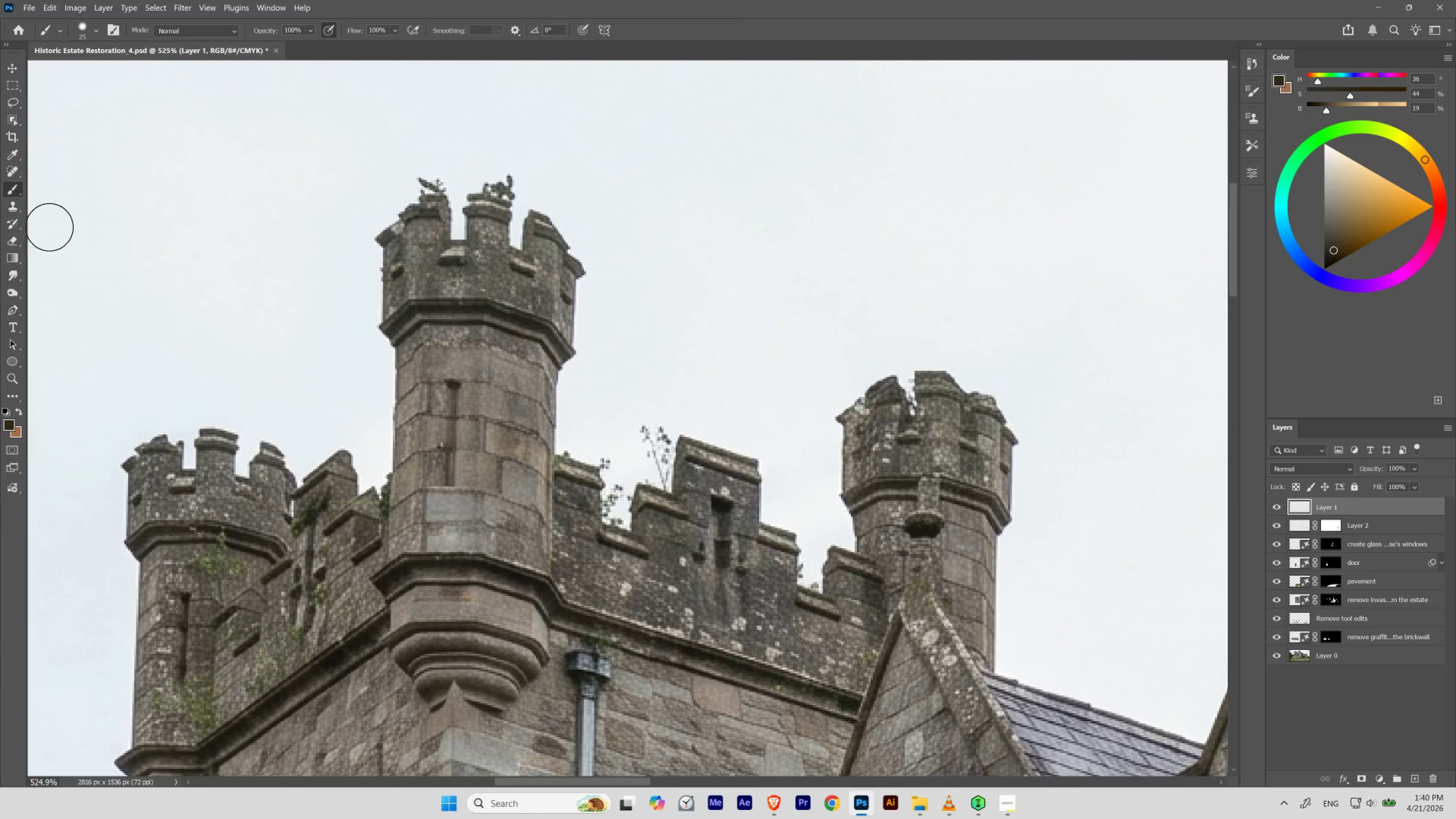 
left_click_drag(start_coordinate=[352, 113], to_coordinate=[399, 157])
 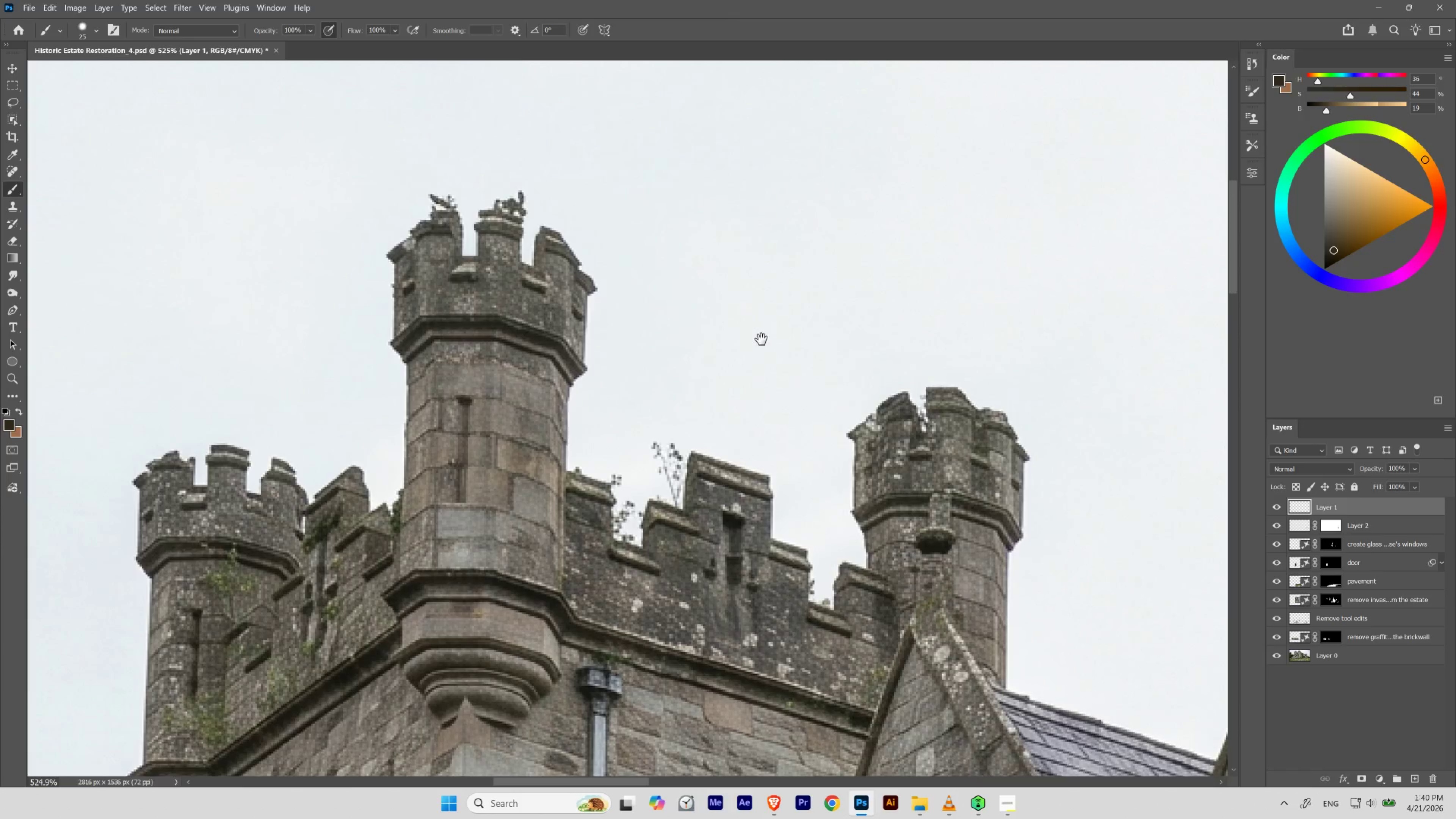 
left_click_drag(start_coordinate=[765, 345], to_coordinate=[754, 329])
 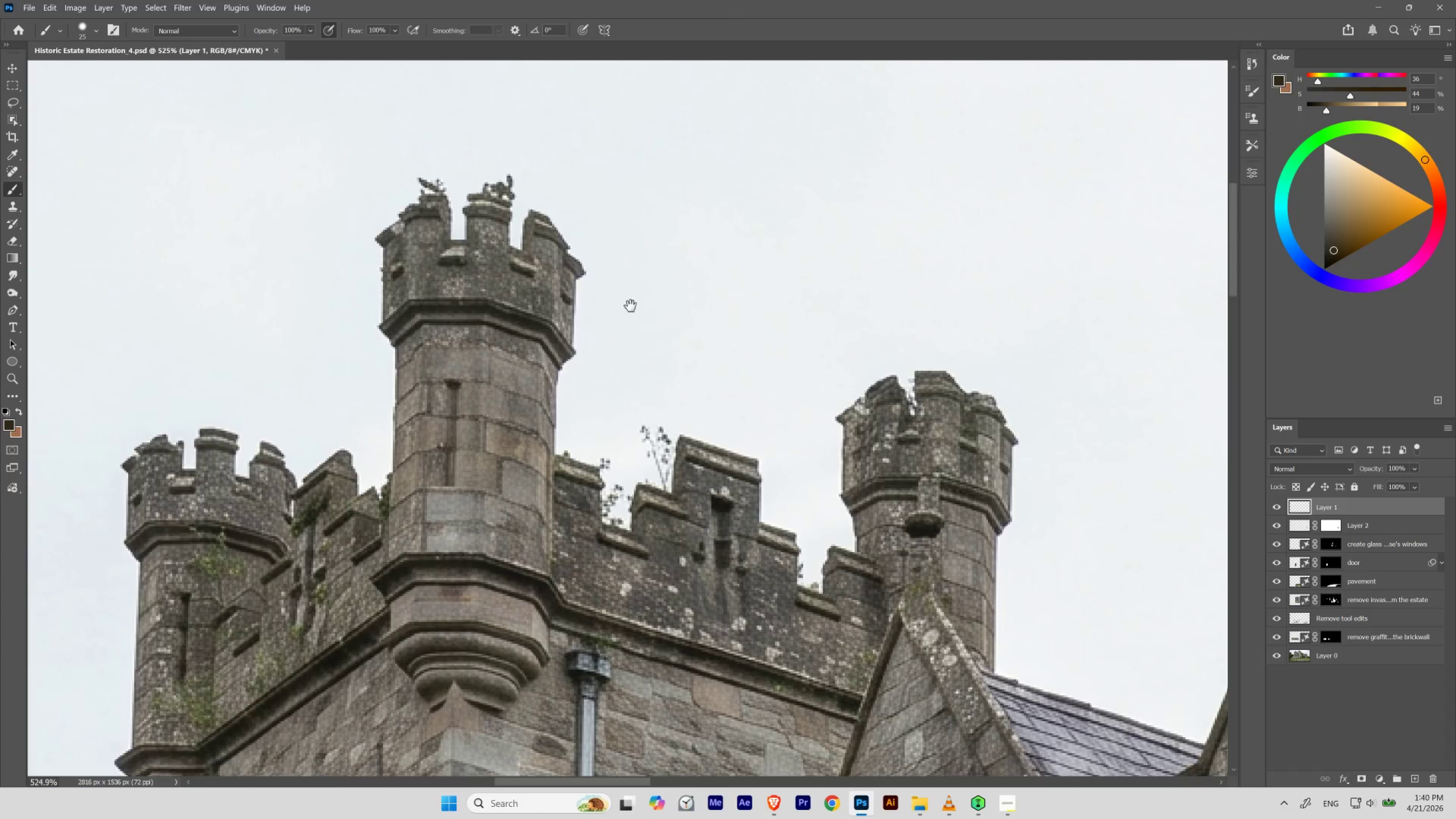 
key(Space)
 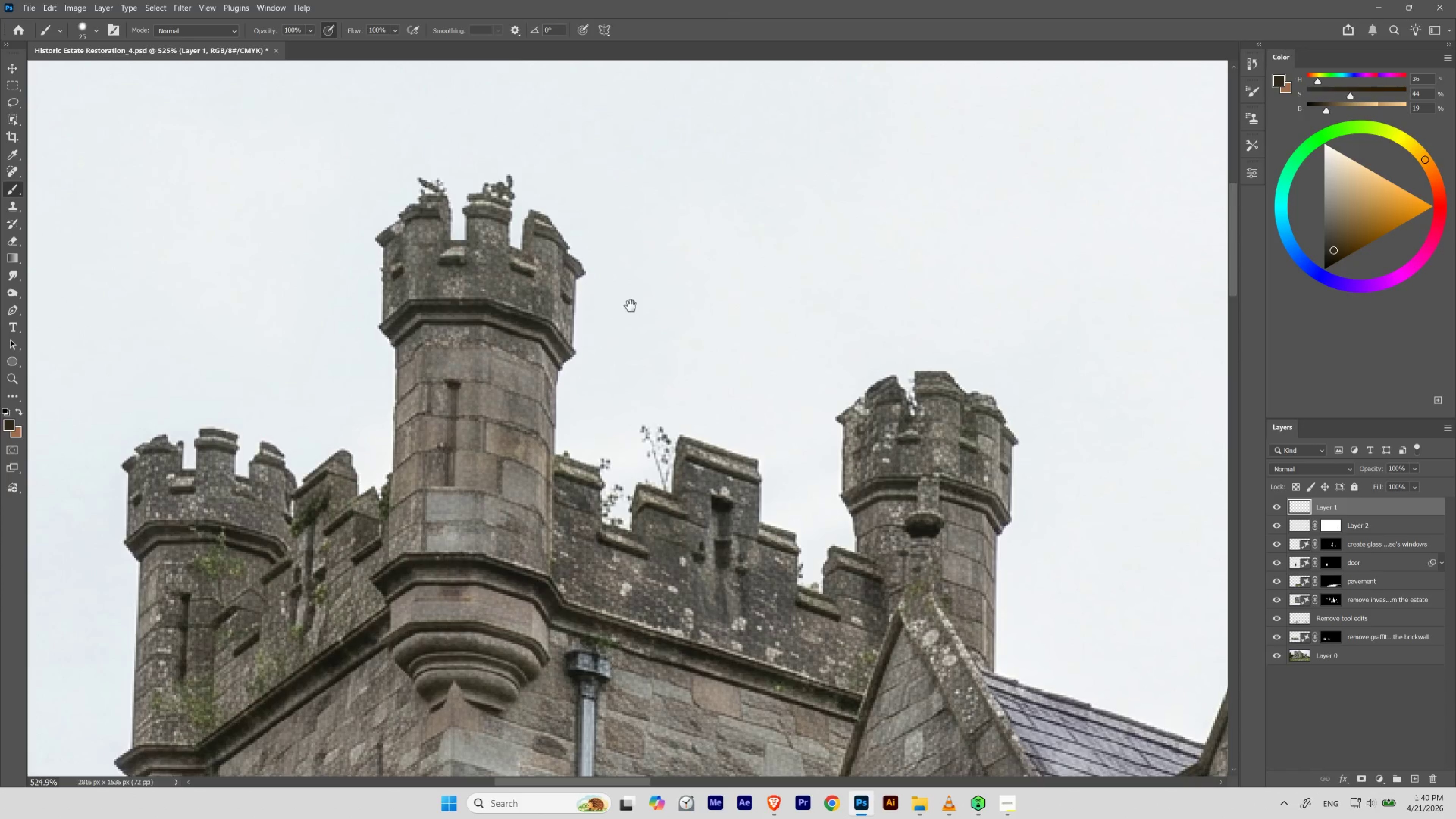 
key(Space)
 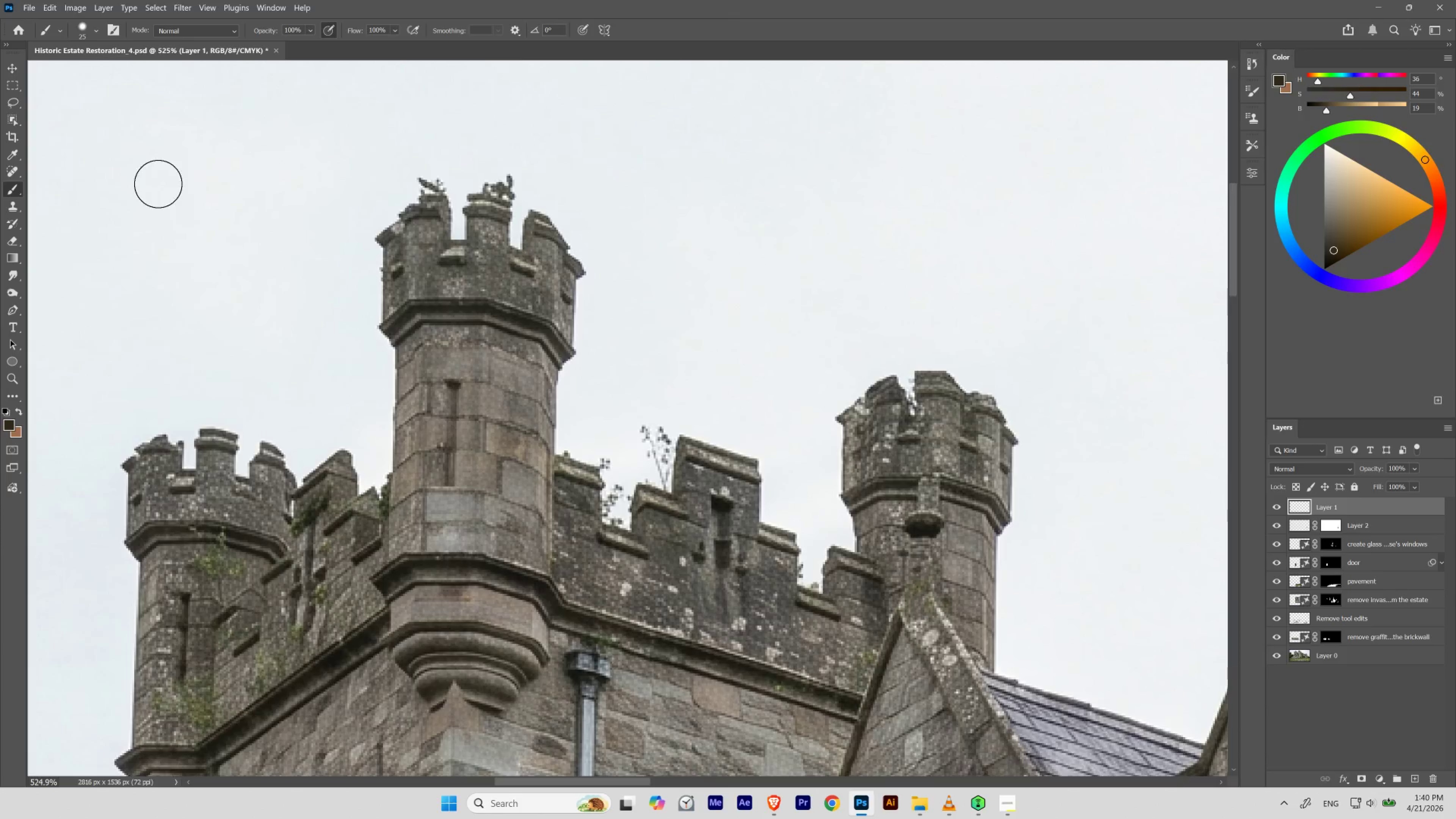 
key(Space)
 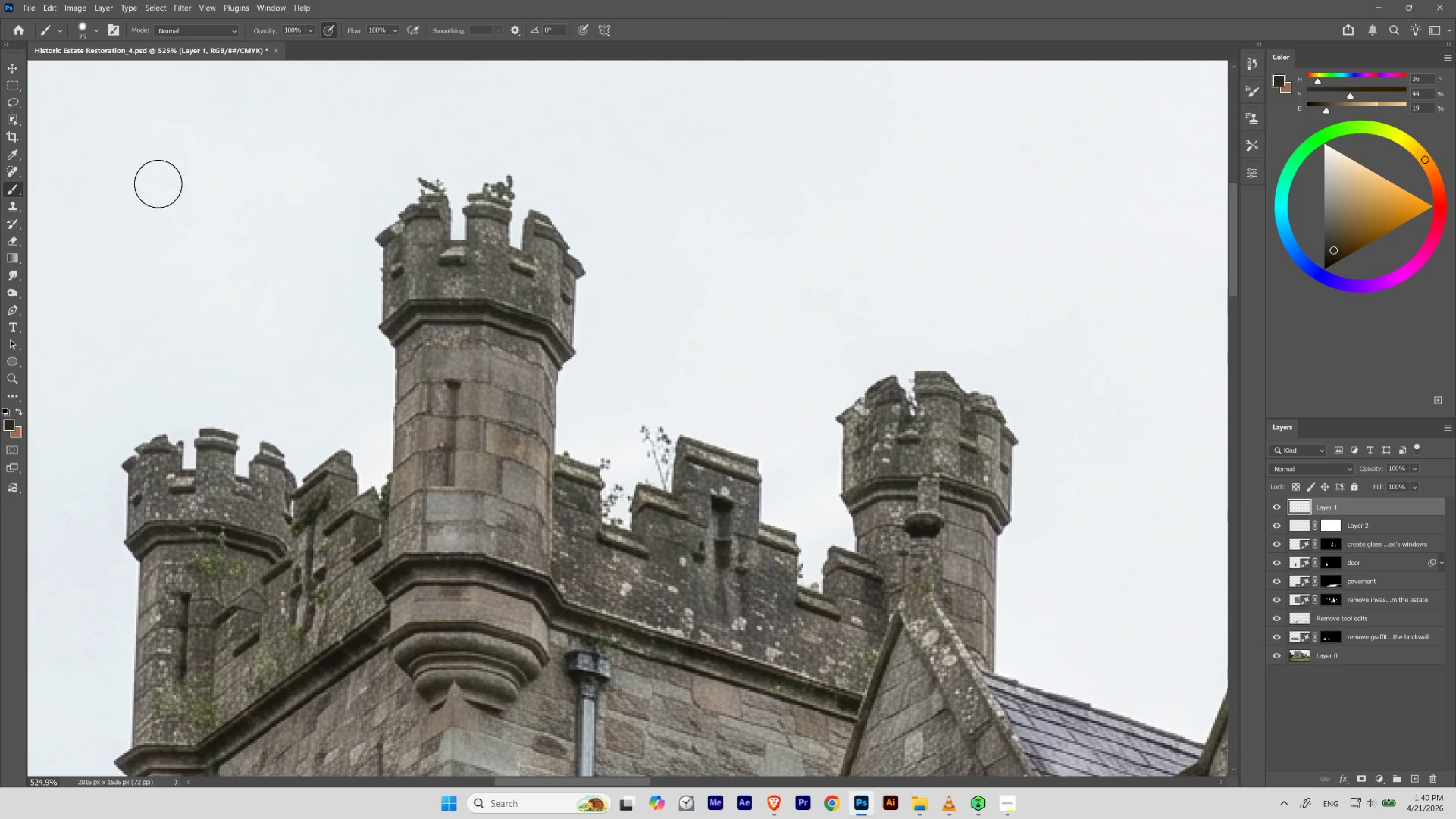 
key(Space)
 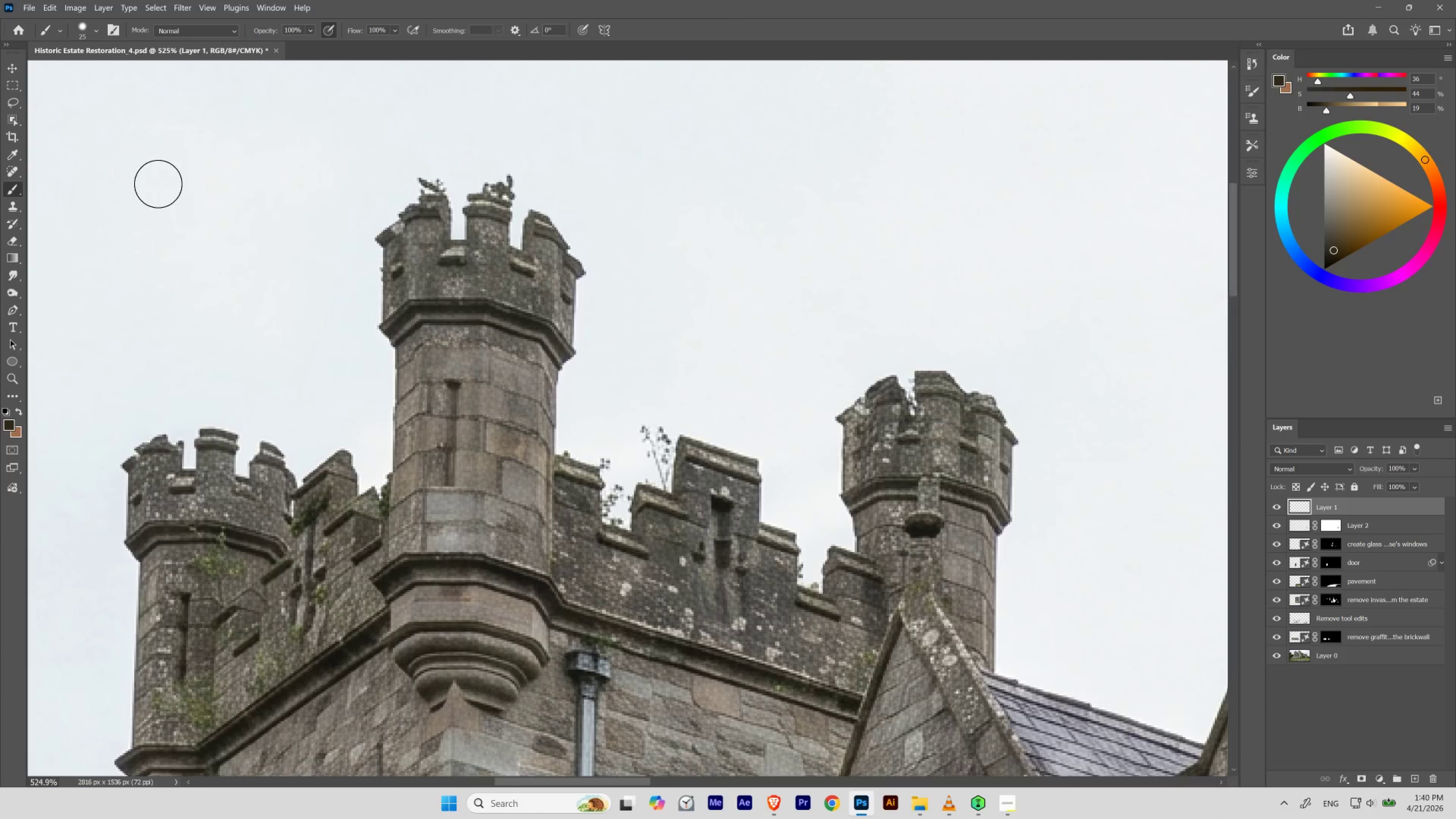 
key(Space)
 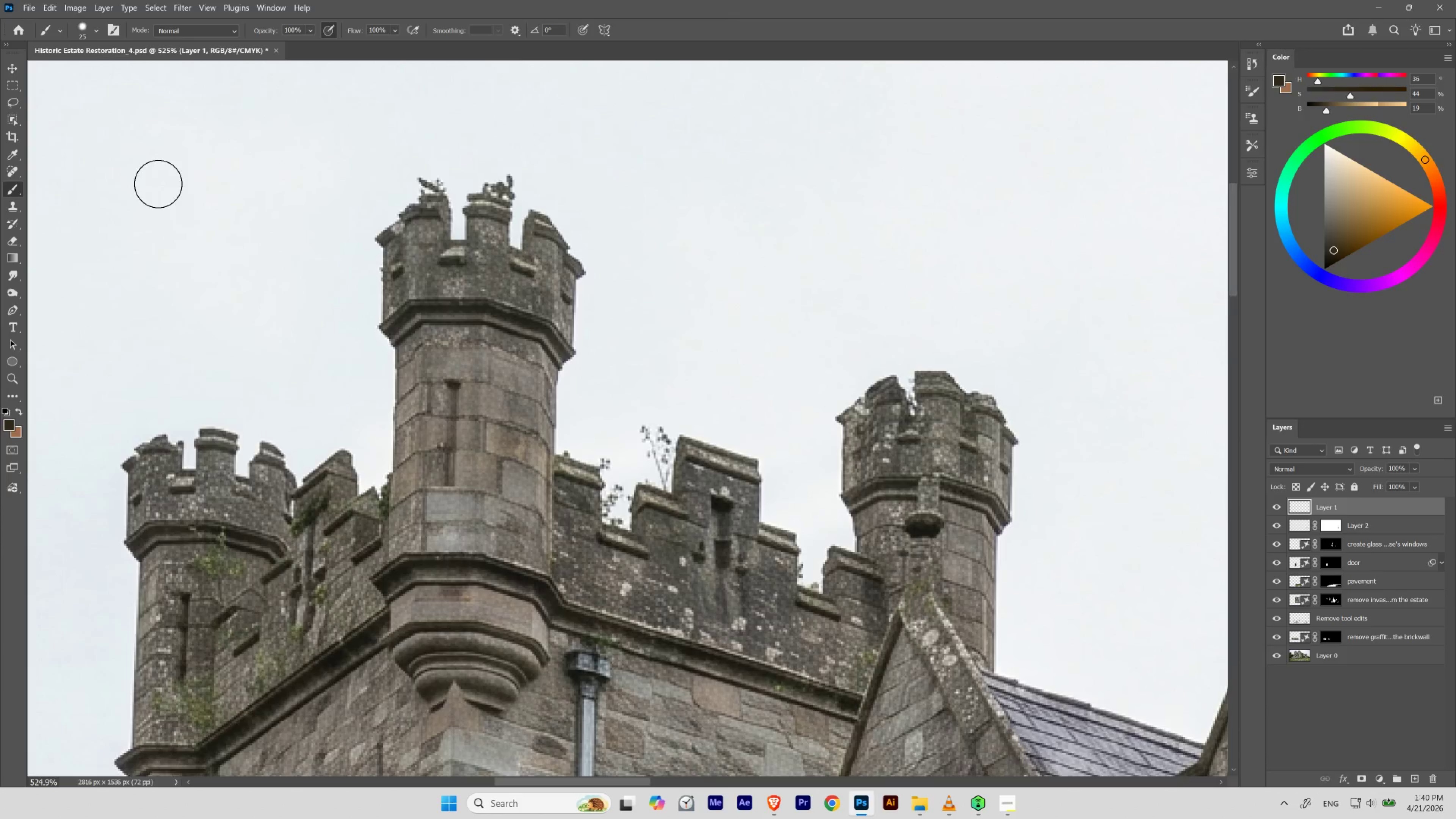 
key(Space)
 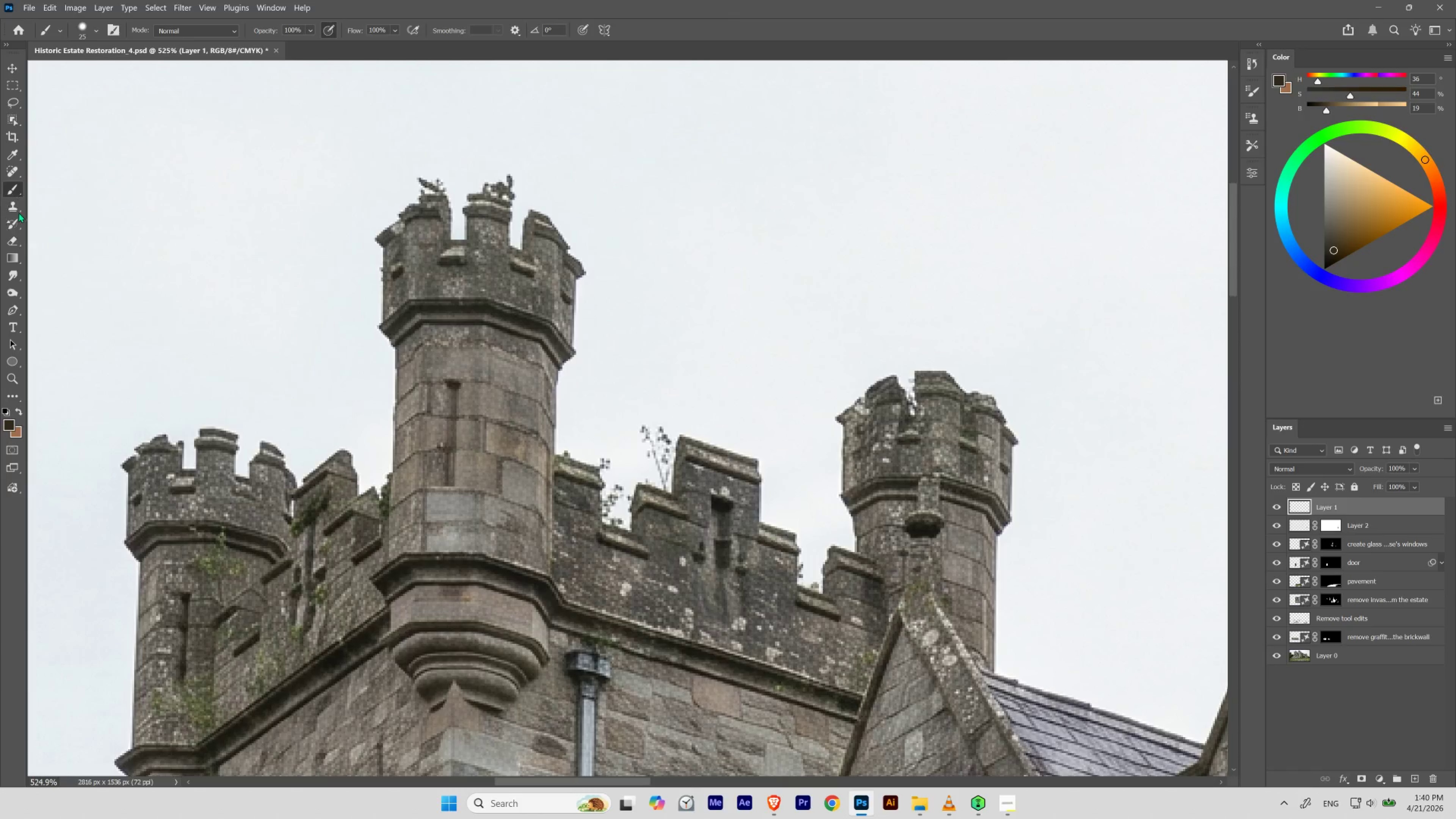 
left_click_drag(start_coordinate=[16, 211], to_coordinate=[49, 210])
 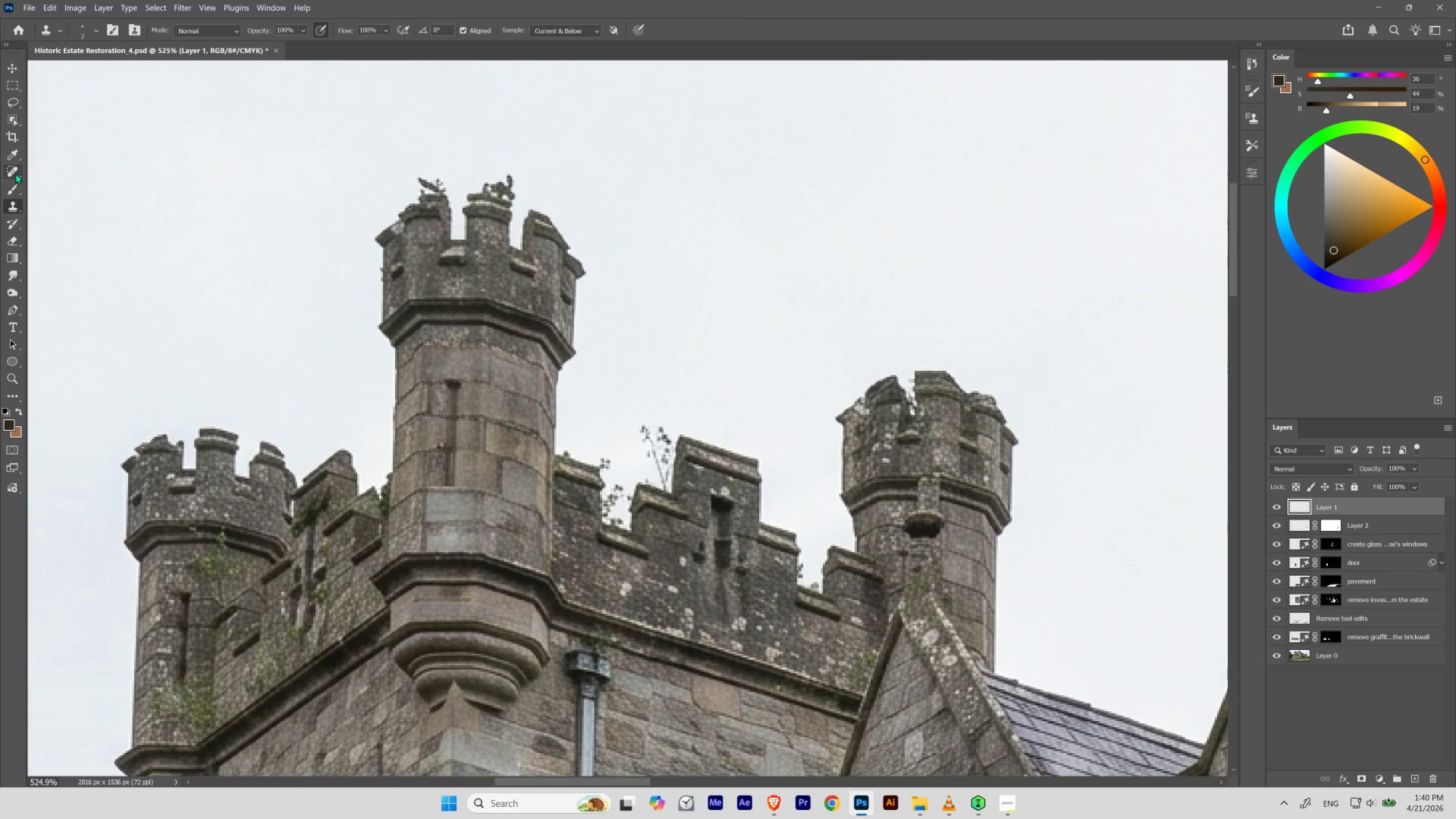 
left_click_drag(start_coordinate=[16, 173], to_coordinate=[42, 172])
 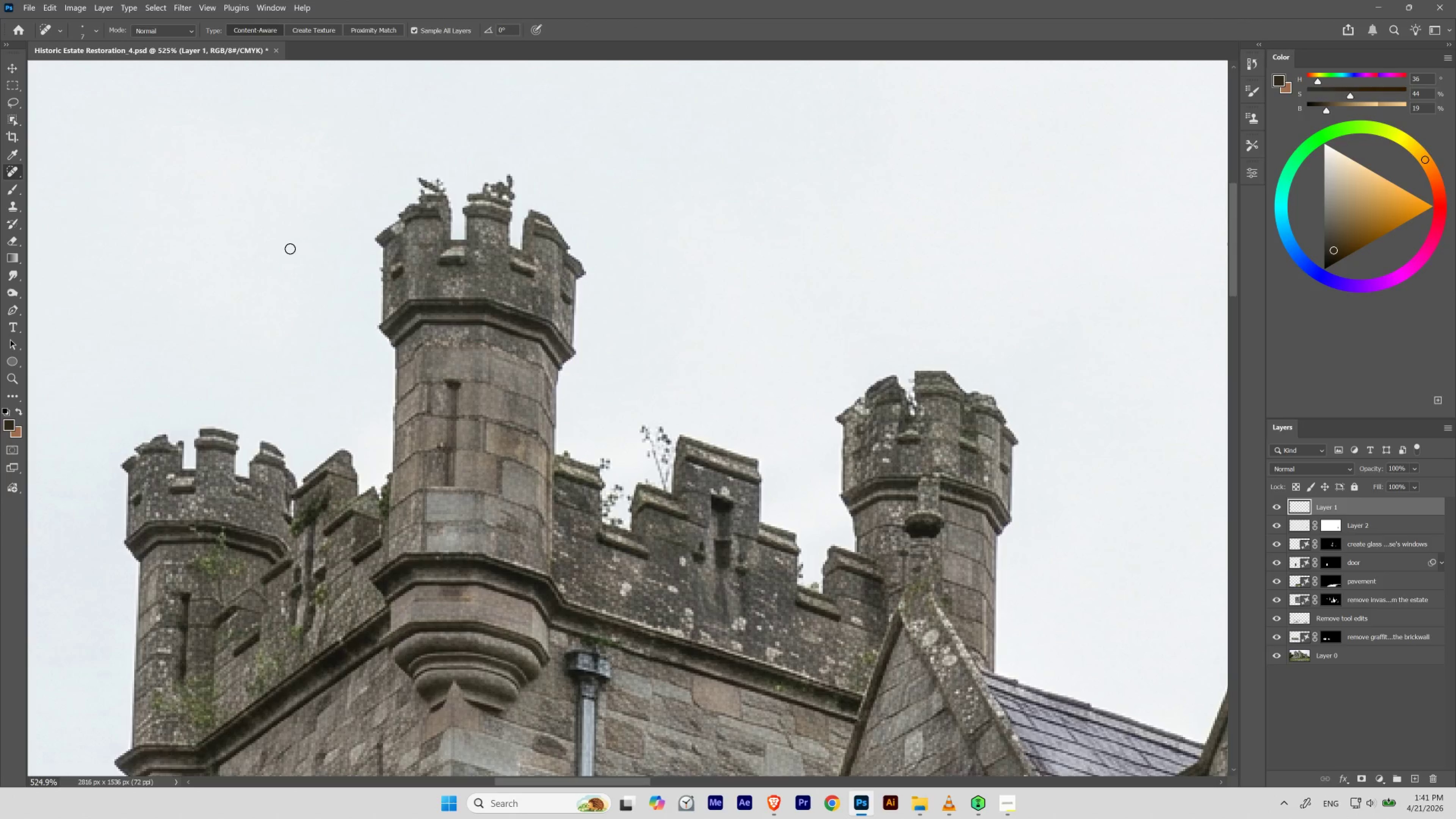 
hold_key(key=Space, duration=1.19)
 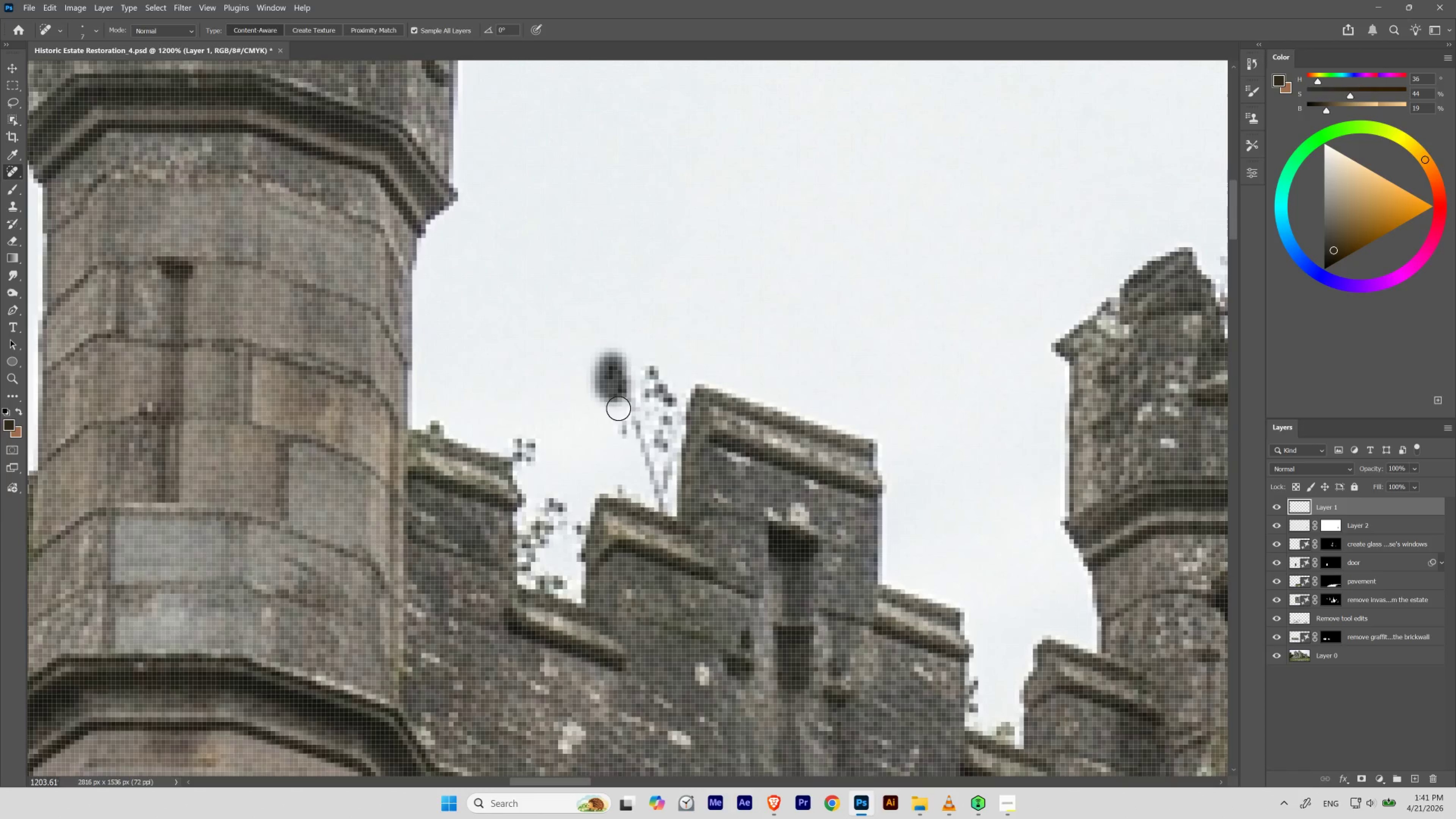 
left_click_drag(start_coordinate=[696, 366], to_coordinate=[700, 291])
 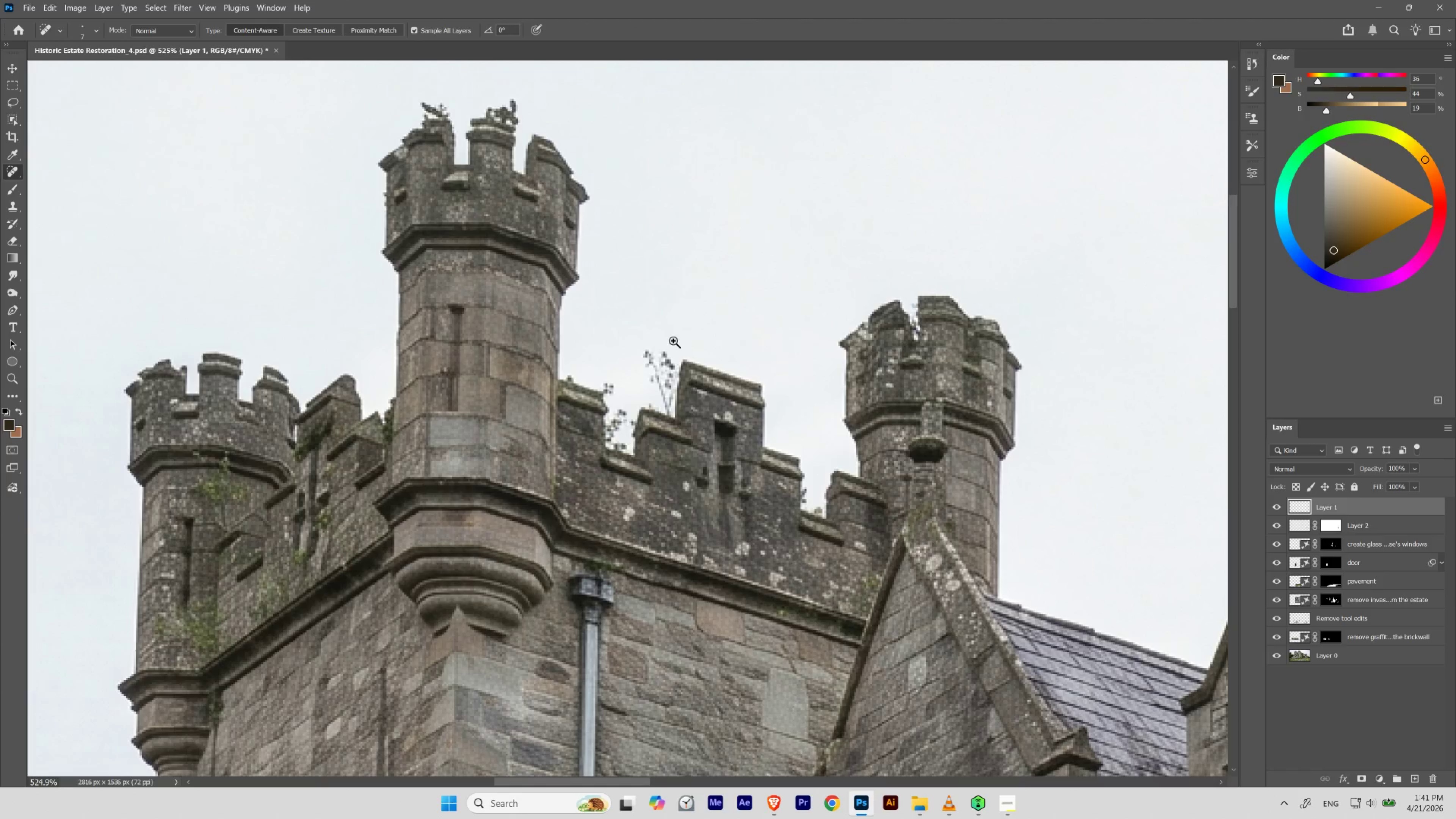 
hold_key(key=ControlLeft, duration=0.47)
left_click_drag(start_coordinate=[673, 341], to_coordinate=[698, 384])
 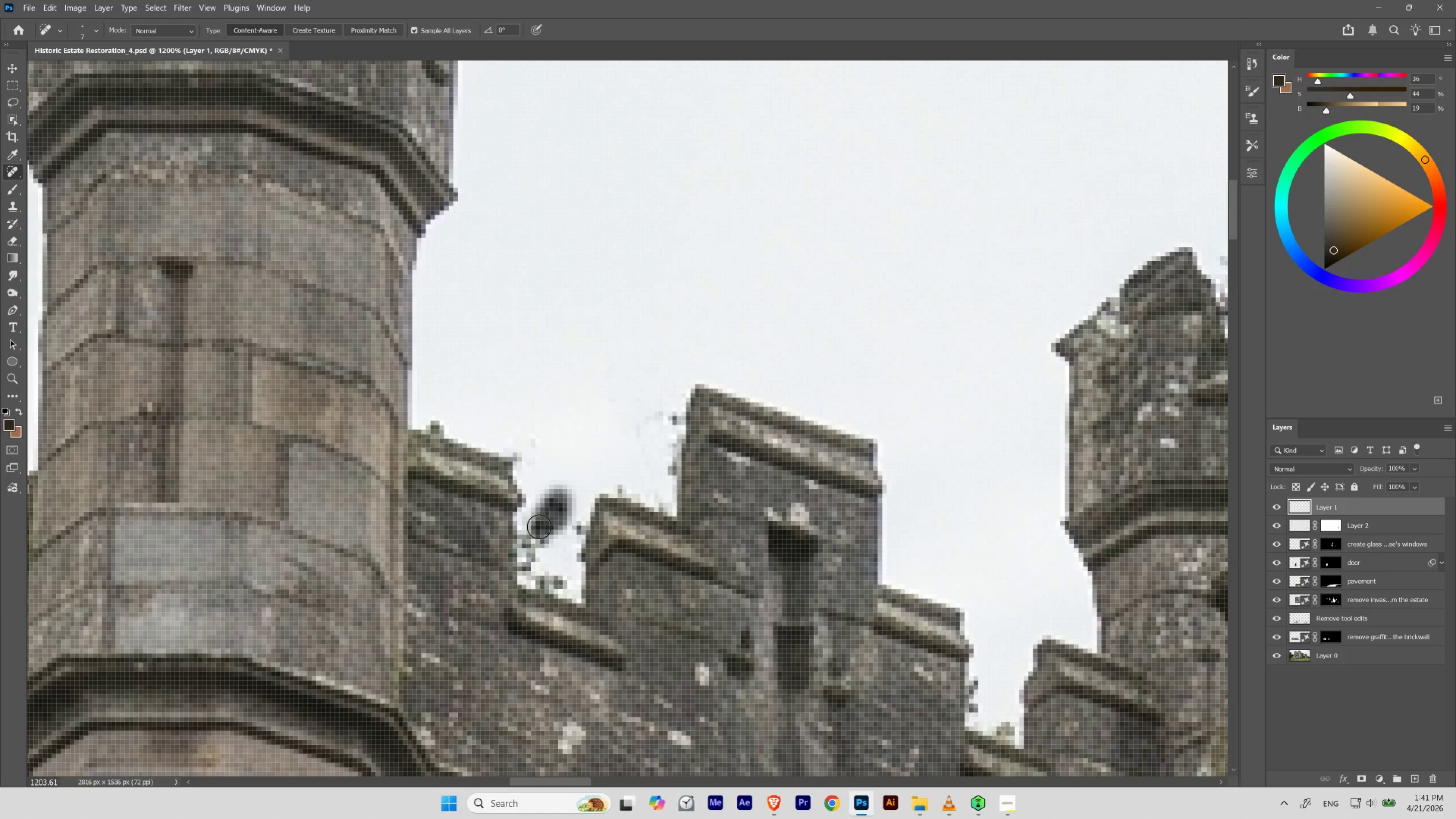 
wait(15.34)
 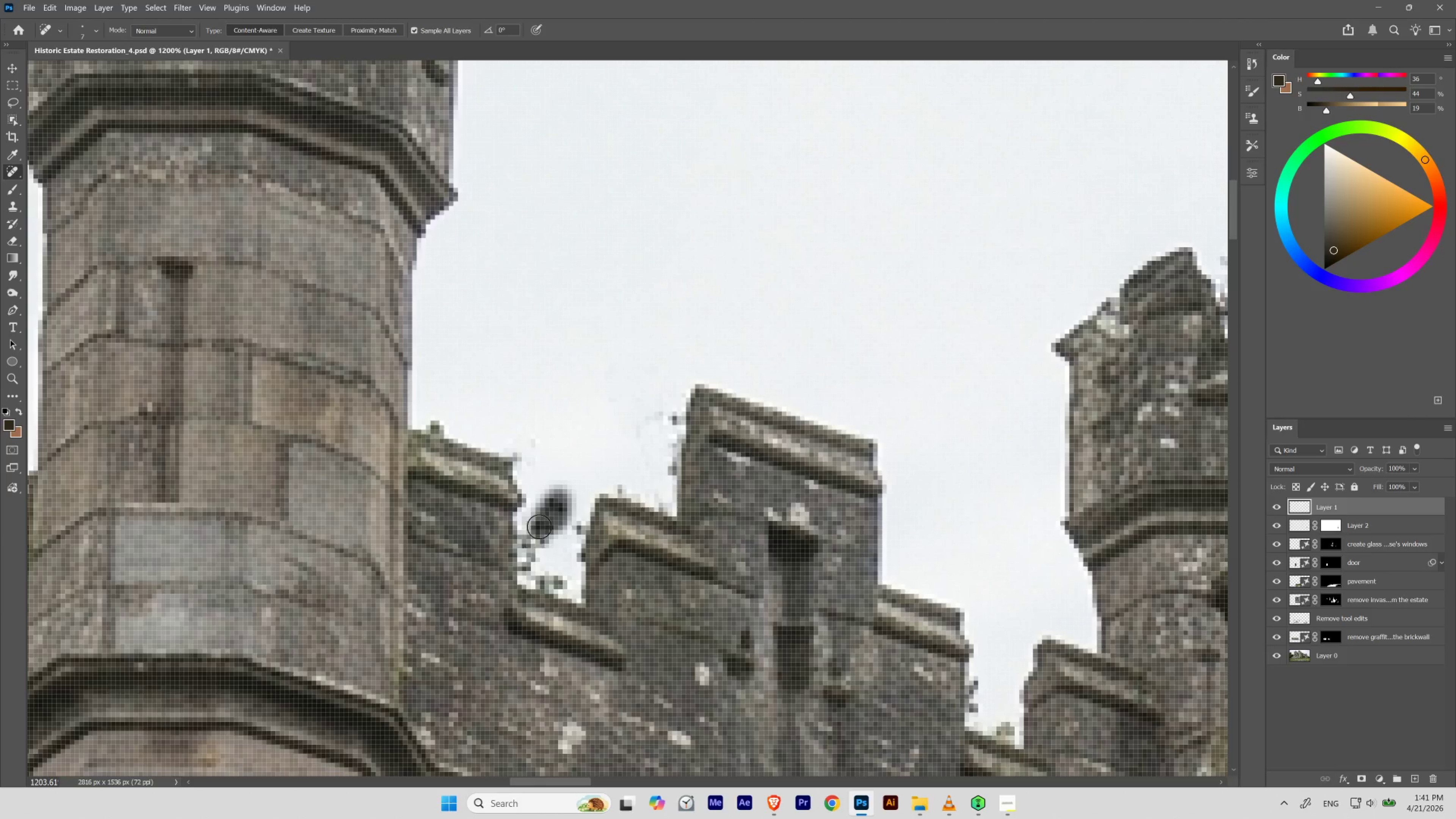 
hold_key(key=ControlLeft, duration=0.6)
 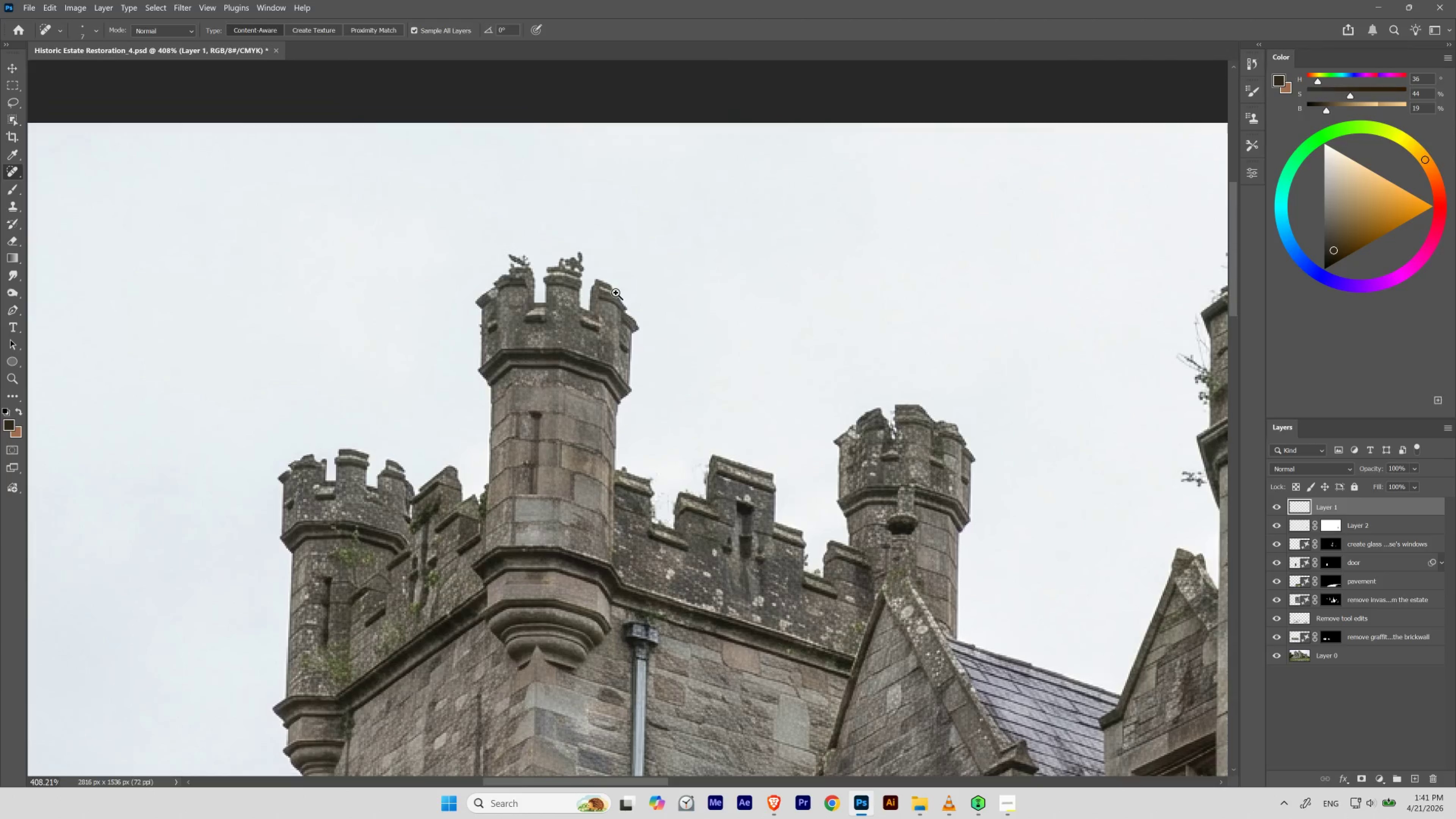 
hold_key(key=Space, duration=1.8)
 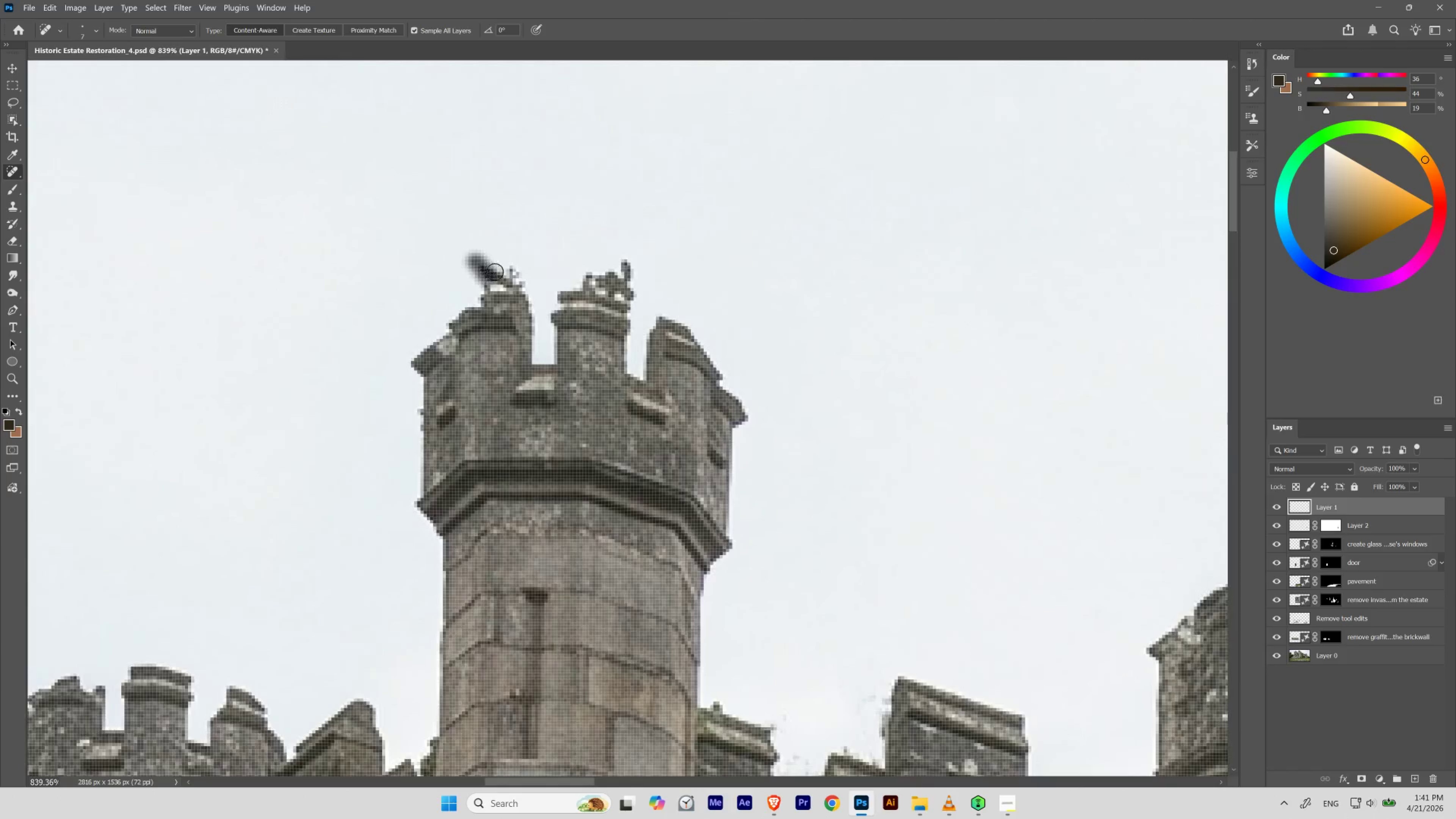 
left_click_drag(start_coordinate=[665, 366], to_coordinate=[629, 409])
 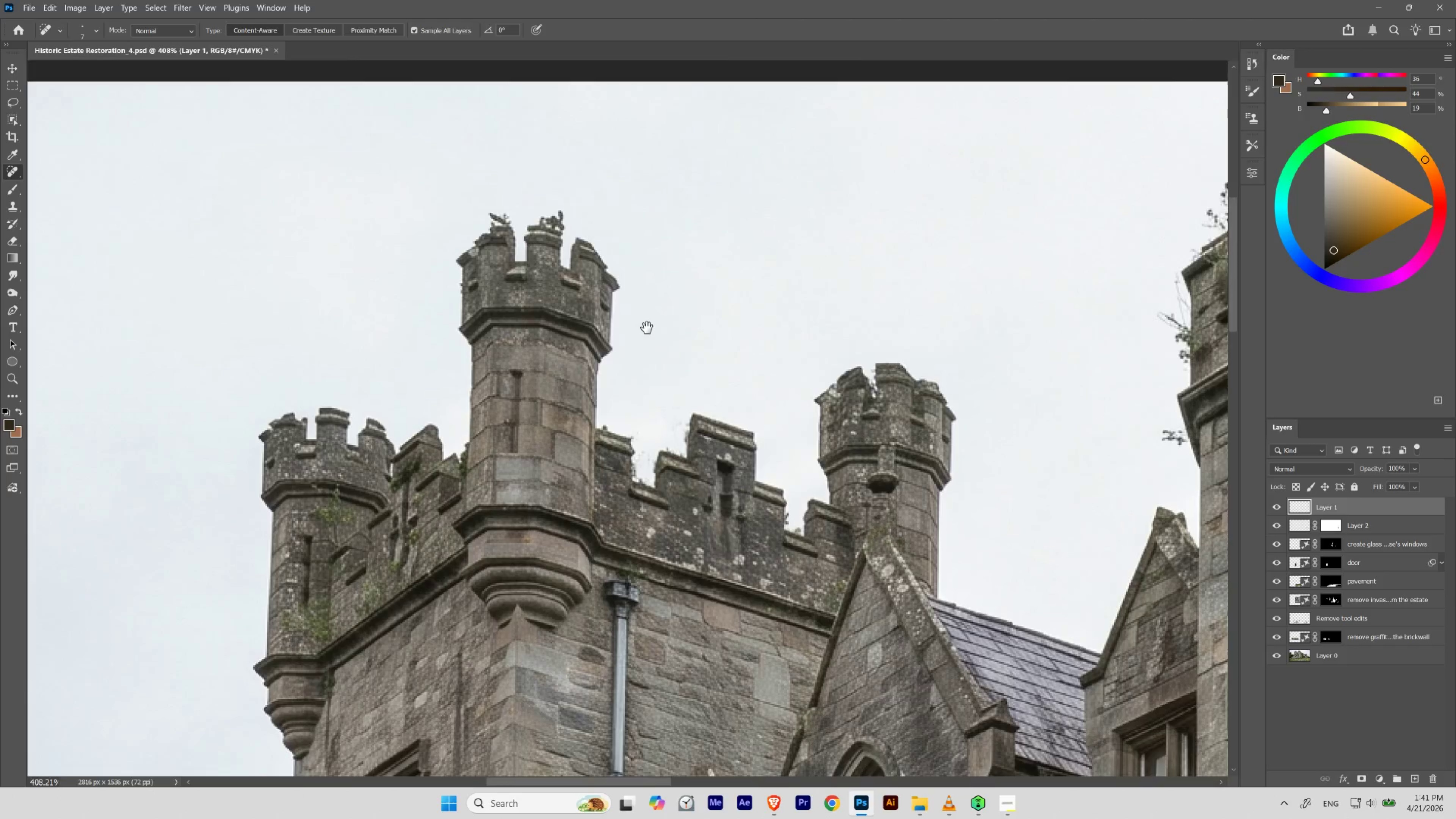 
left_click_drag(start_coordinate=[618, 265], to_coordinate=[655, 346])
 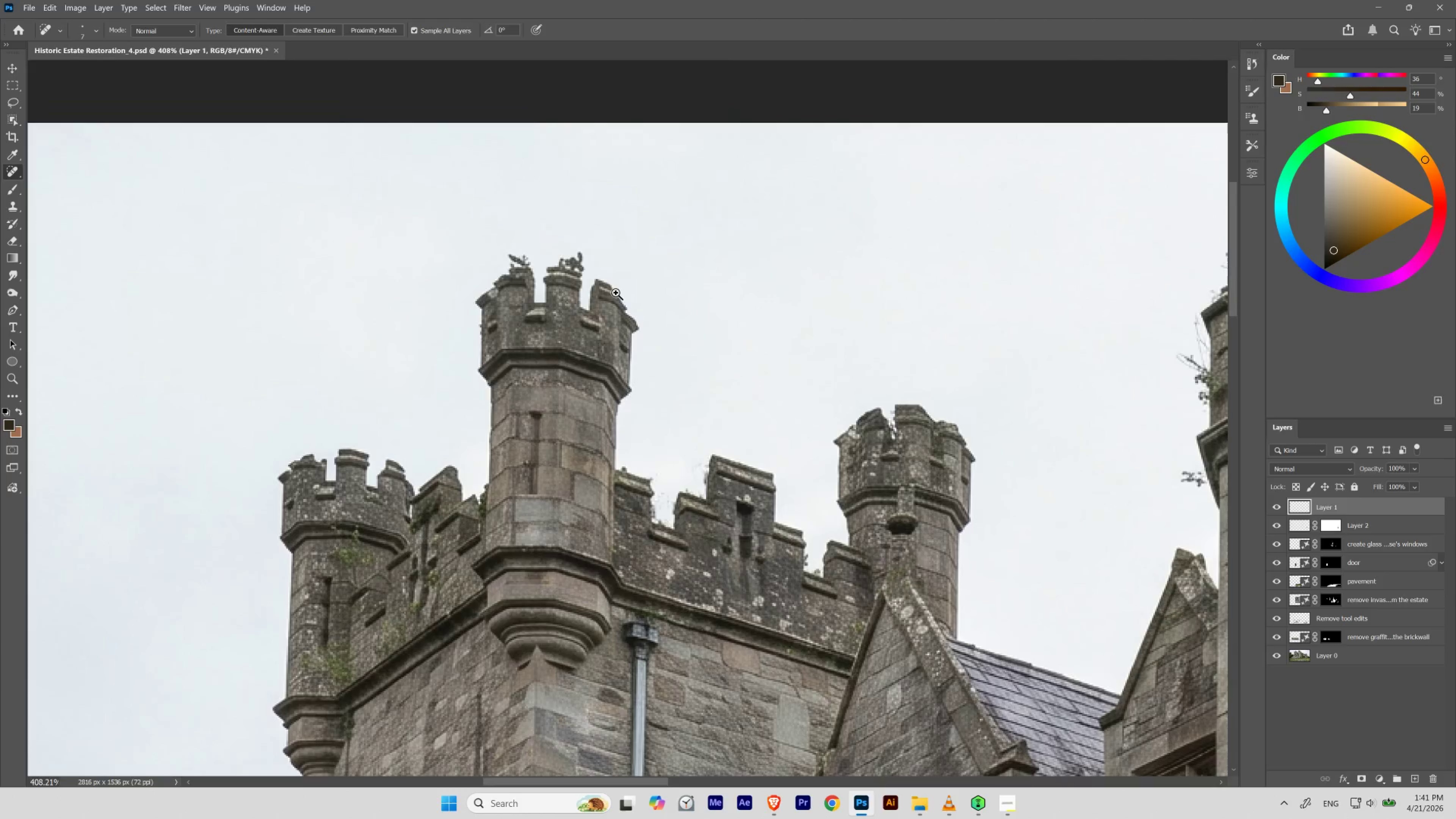 
hold_key(key=ControlLeft, duration=0.51)
left_click_drag(start_coordinate=[536, 244], to_coordinate=[558, 285])
 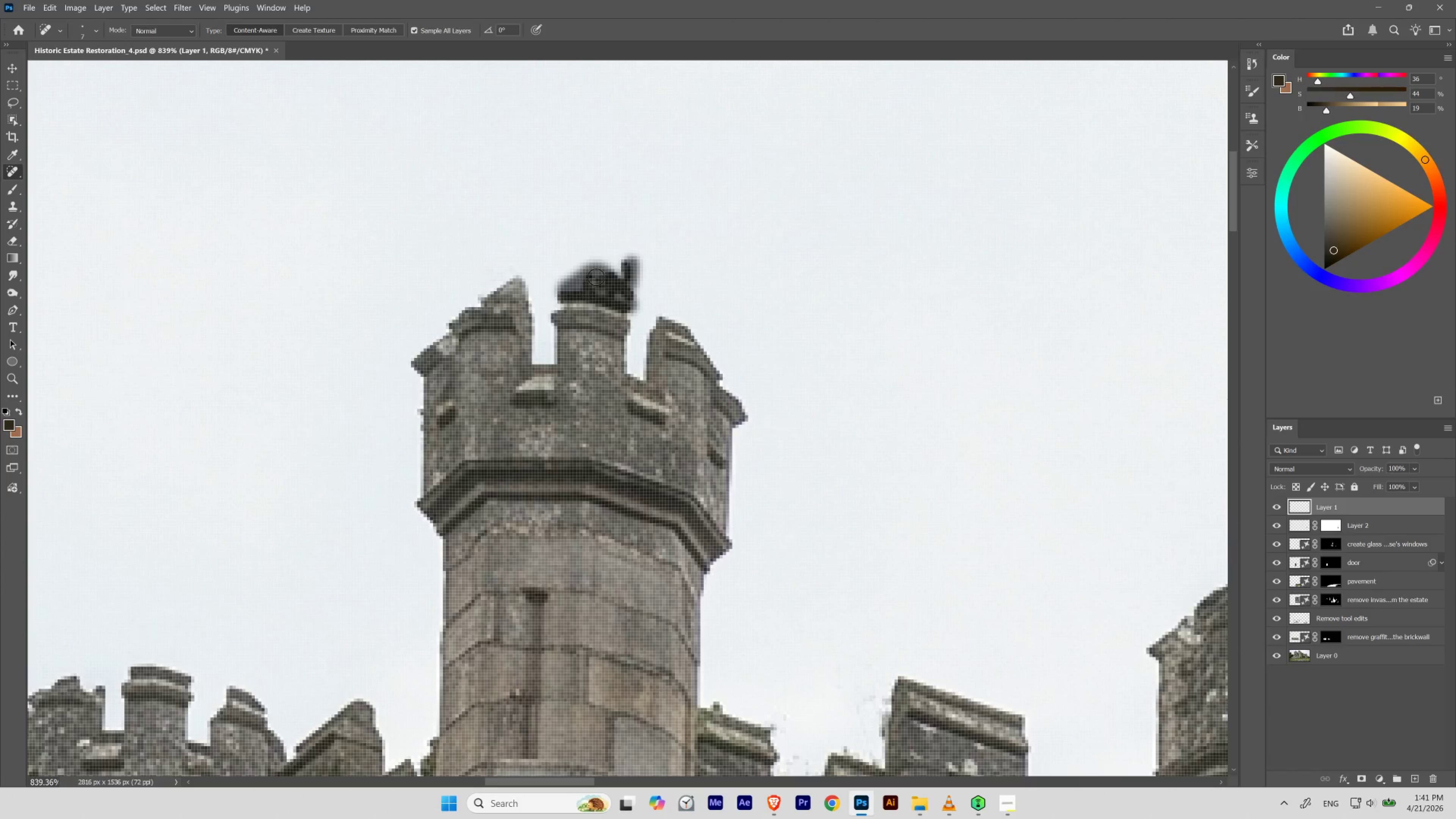 
wait(14.3)
 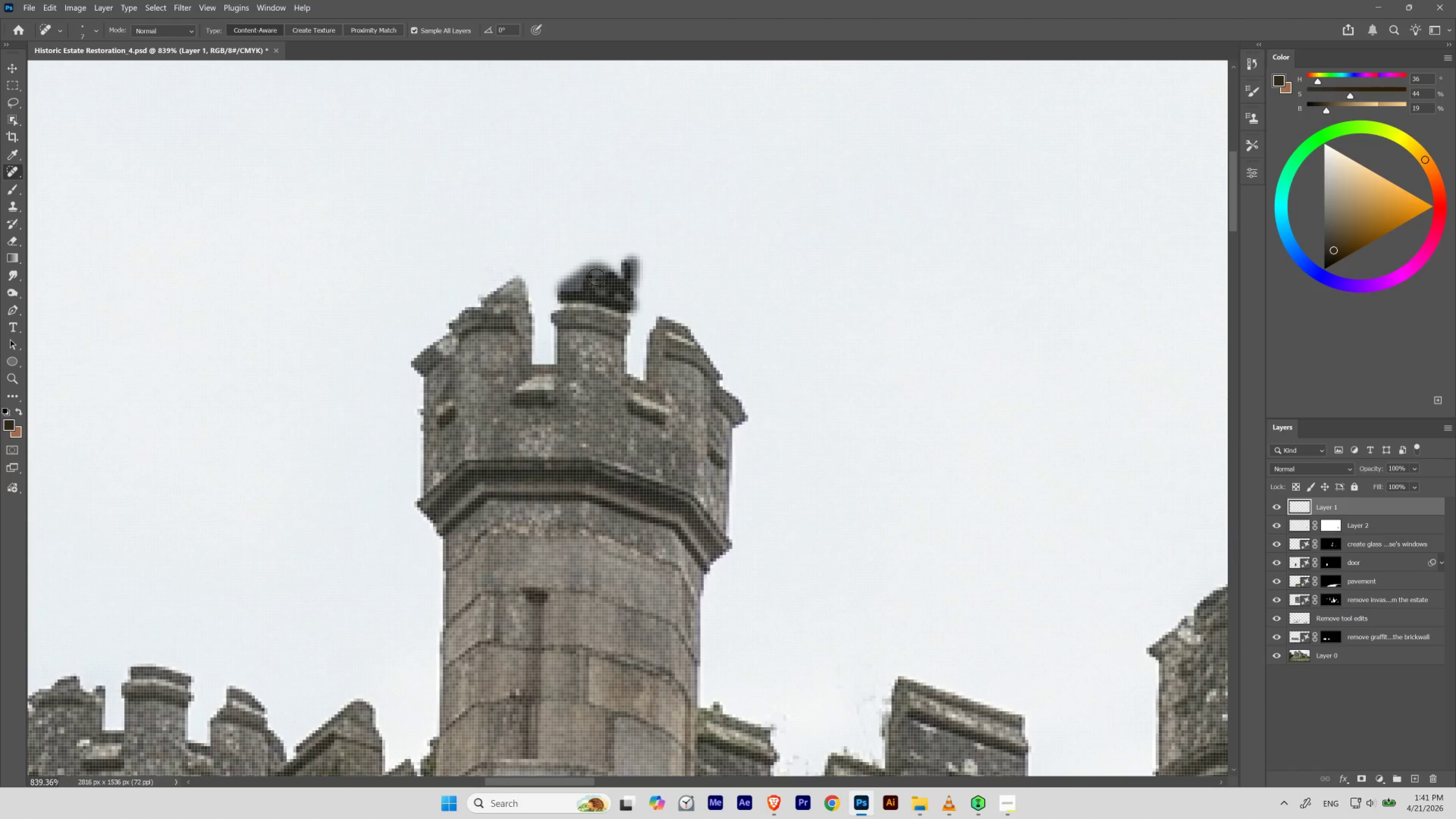 
hold_key(key=ControlLeft, duration=1.57)
 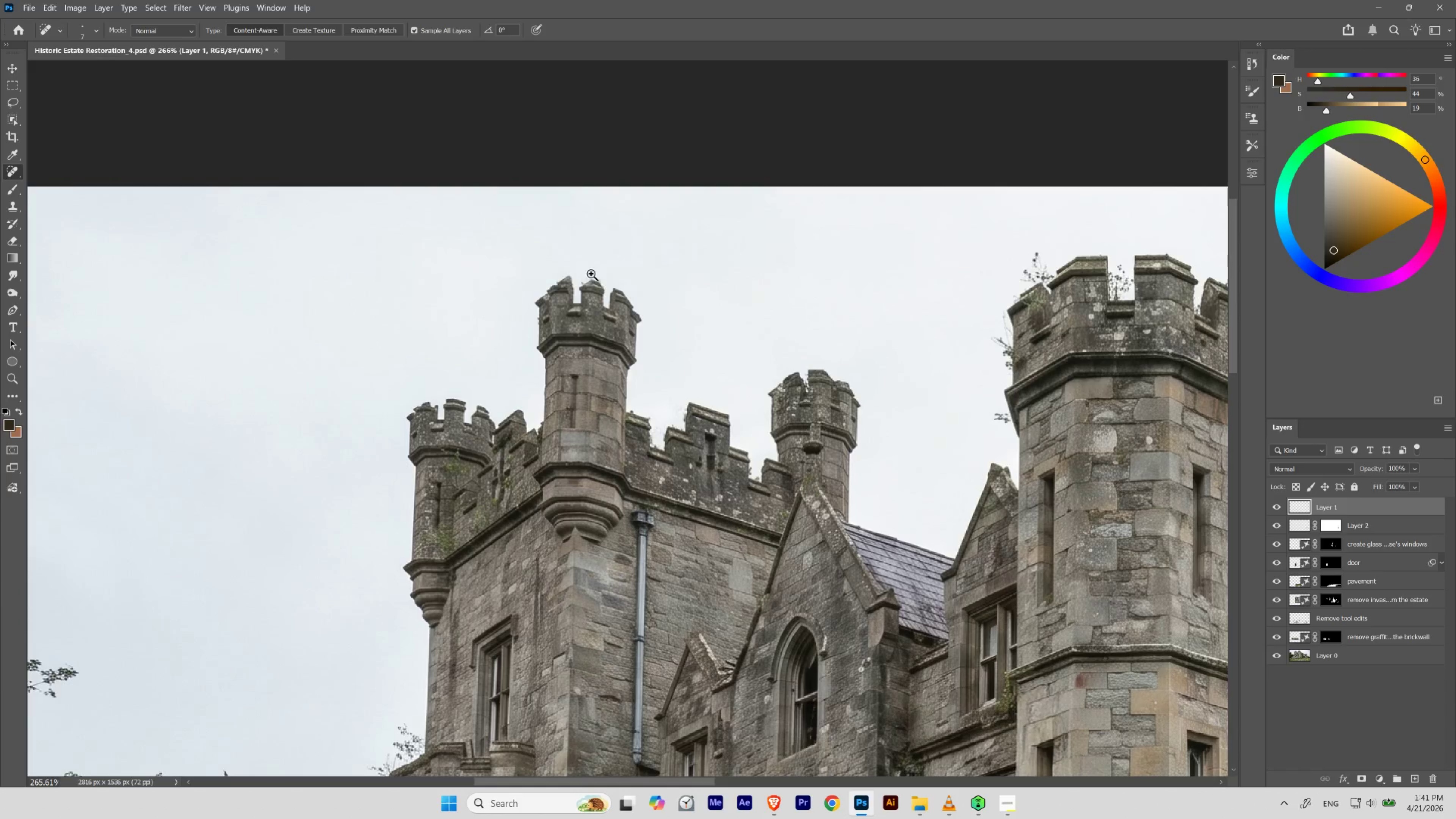 
hold_key(key=Space, duration=1.54)
 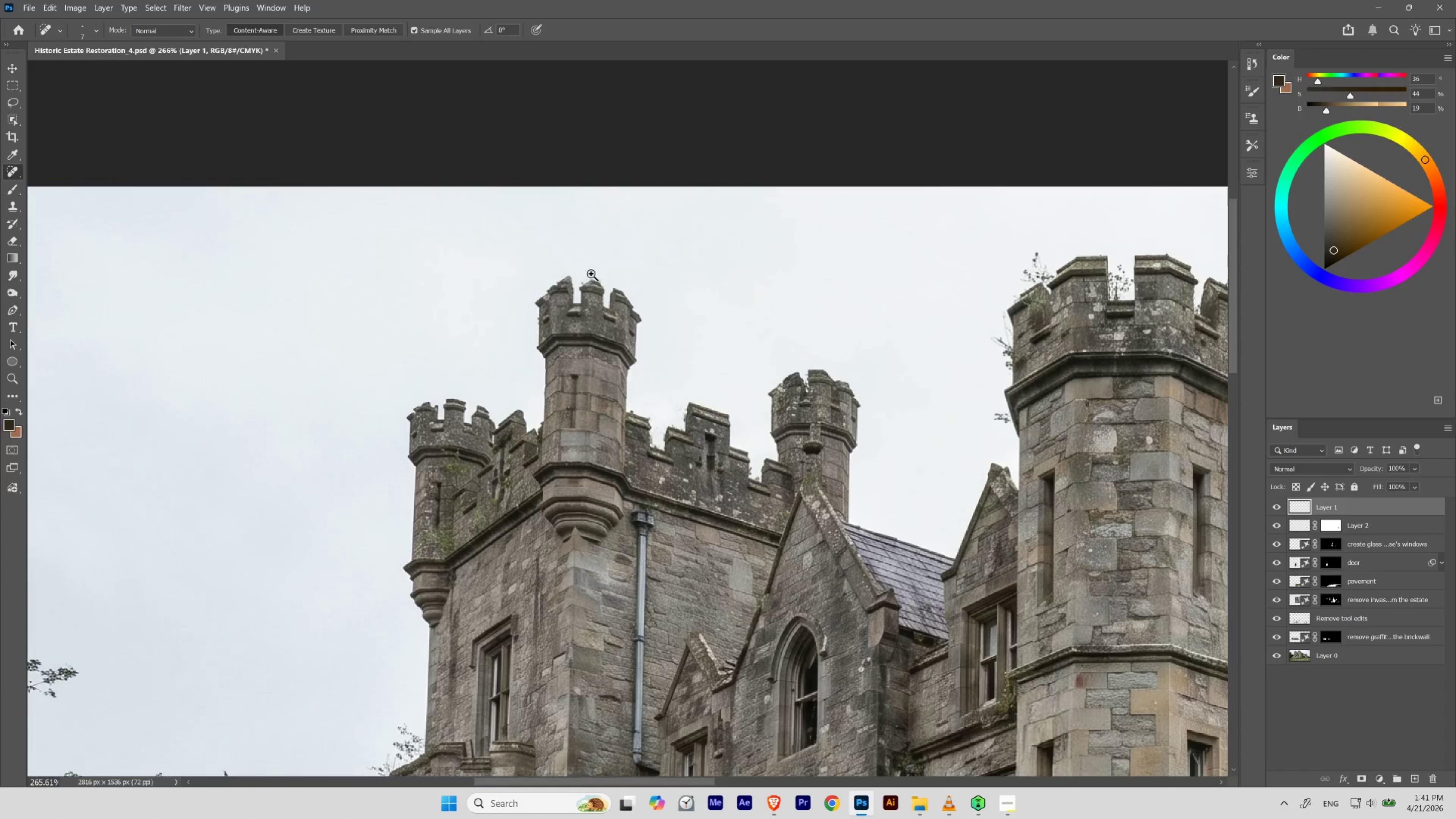 
left_click_drag(start_coordinate=[592, 275], to_coordinate=[550, 337])
 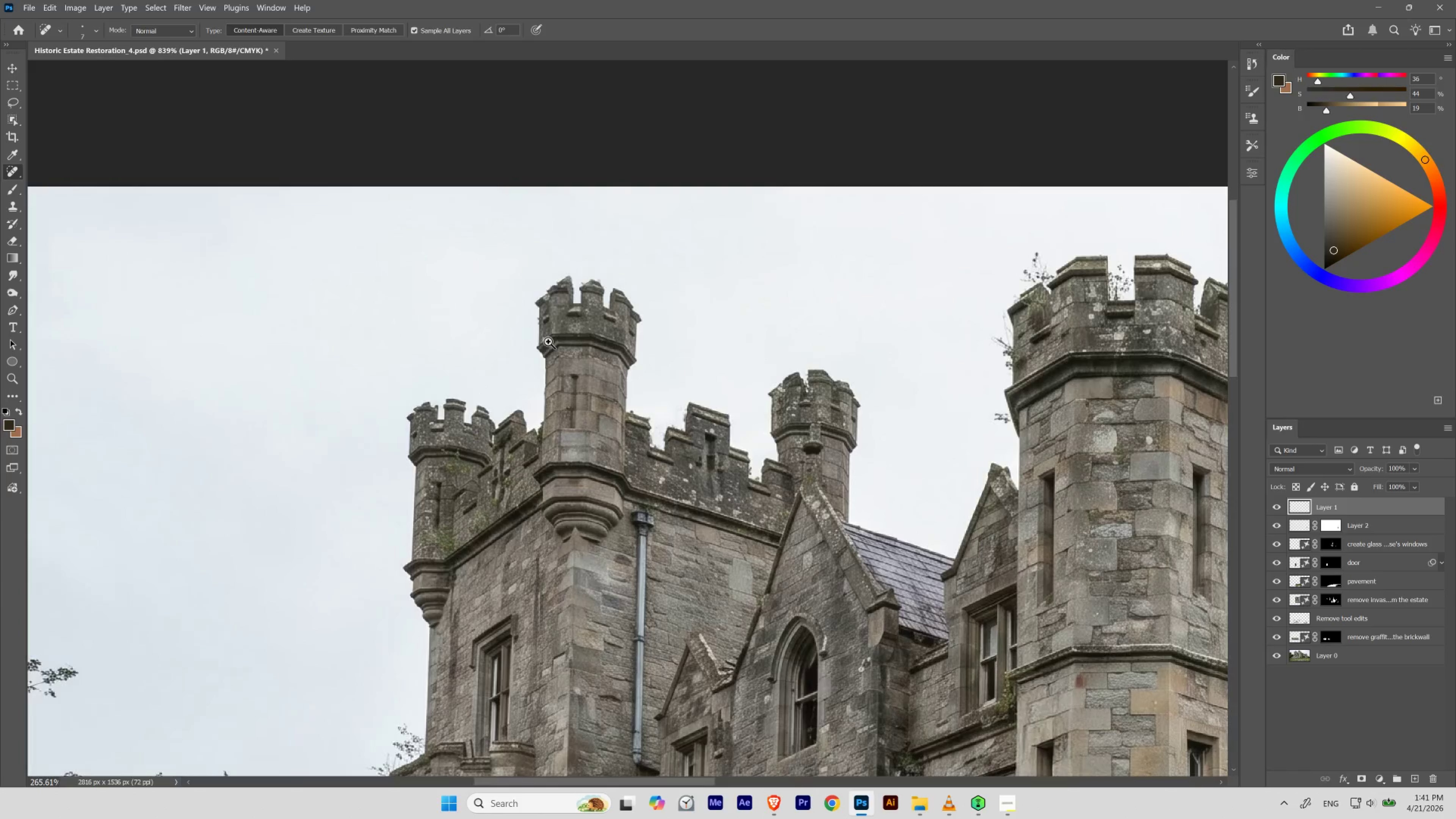 
hold_key(key=Space, duration=1.36)
 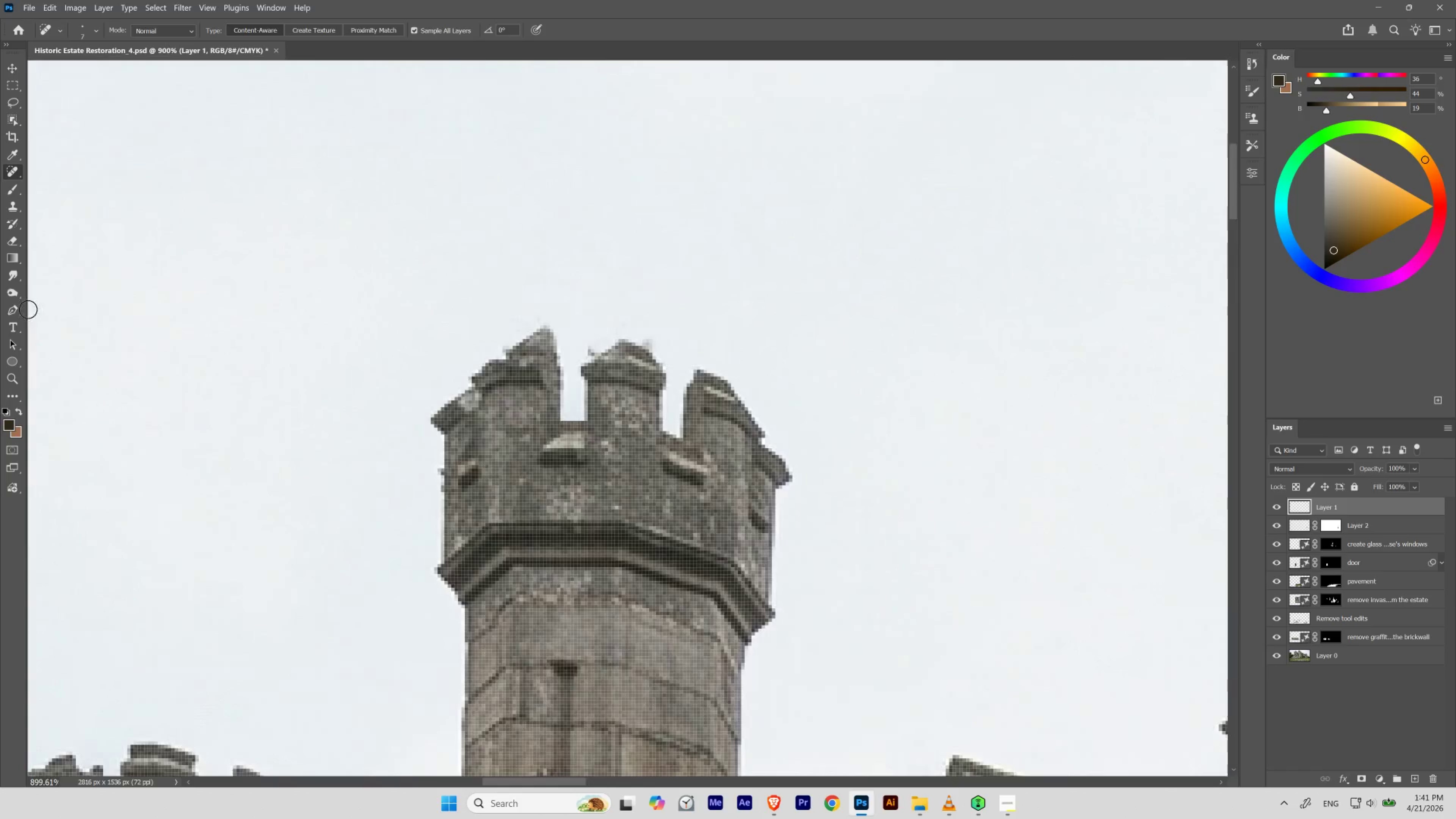 
hold_key(key=ControlLeft, duration=0.7)
left_click_drag(start_coordinate=[579, 254], to_coordinate=[622, 283])
 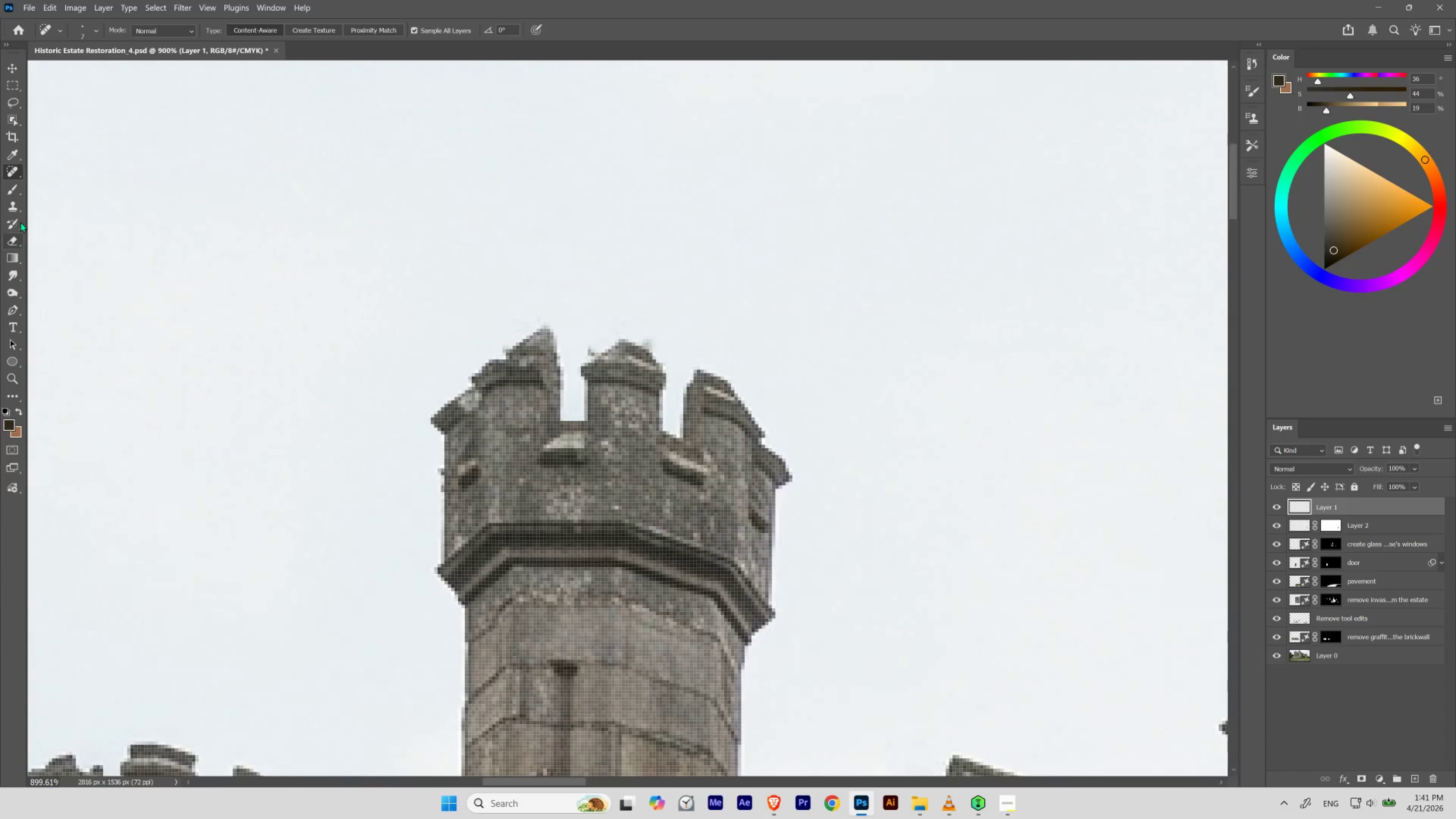 
left_click([14, 204])
 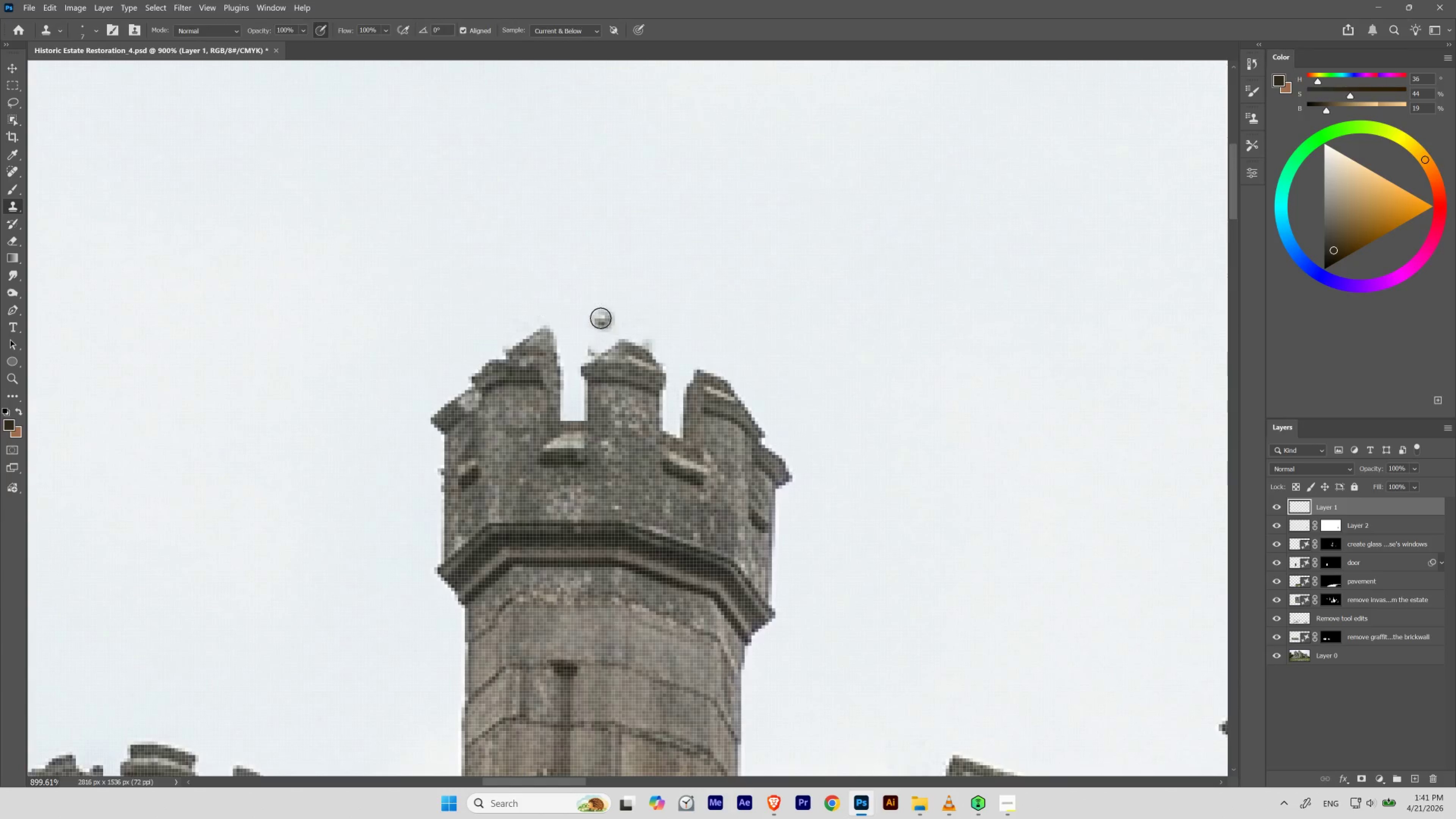 
hold_key(key=AltLeft, duration=0.48)
left_click([559, 303])
 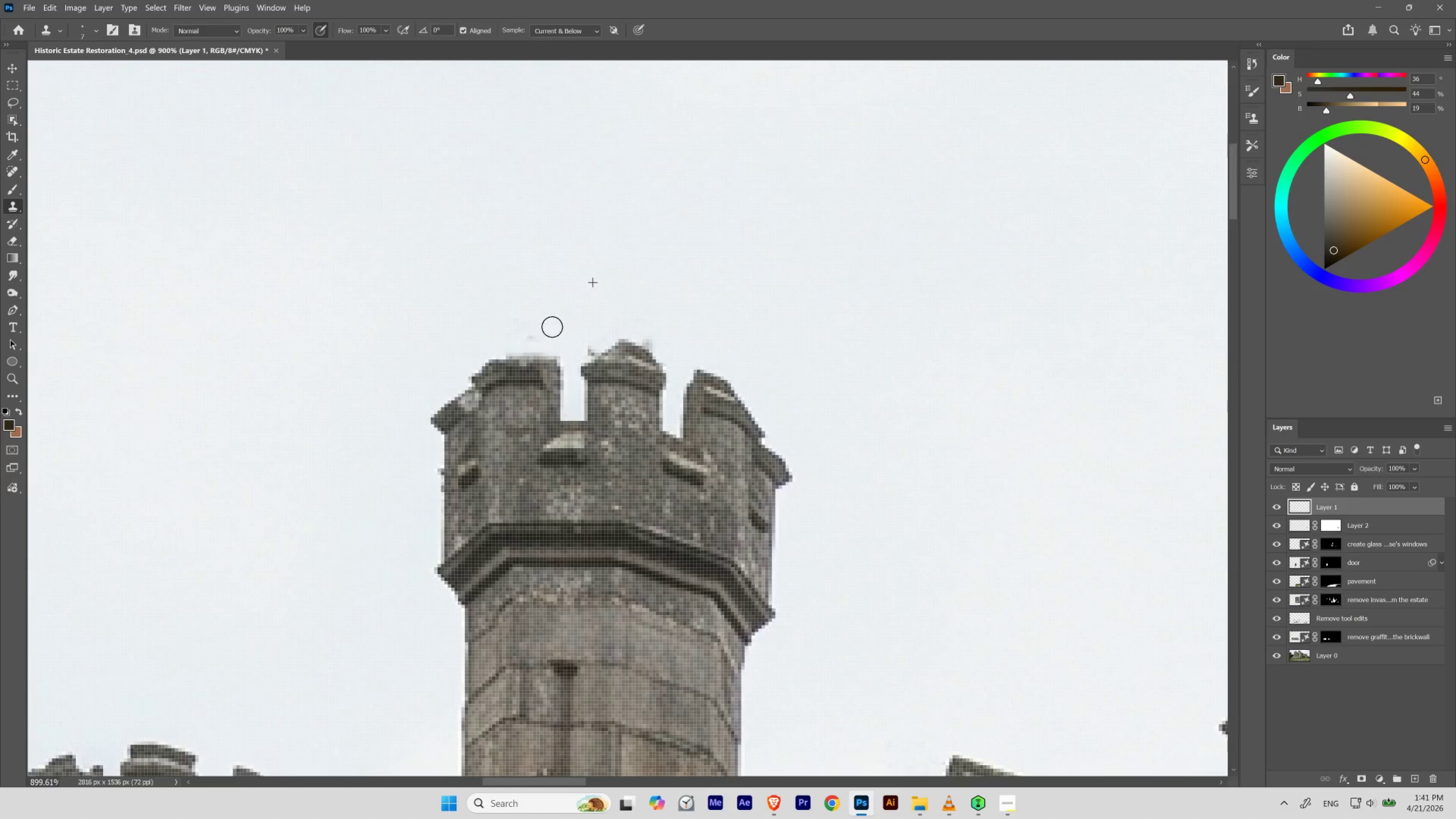 
hold_key(key=AltLeft, duration=0.38)
left_click([672, 276])
 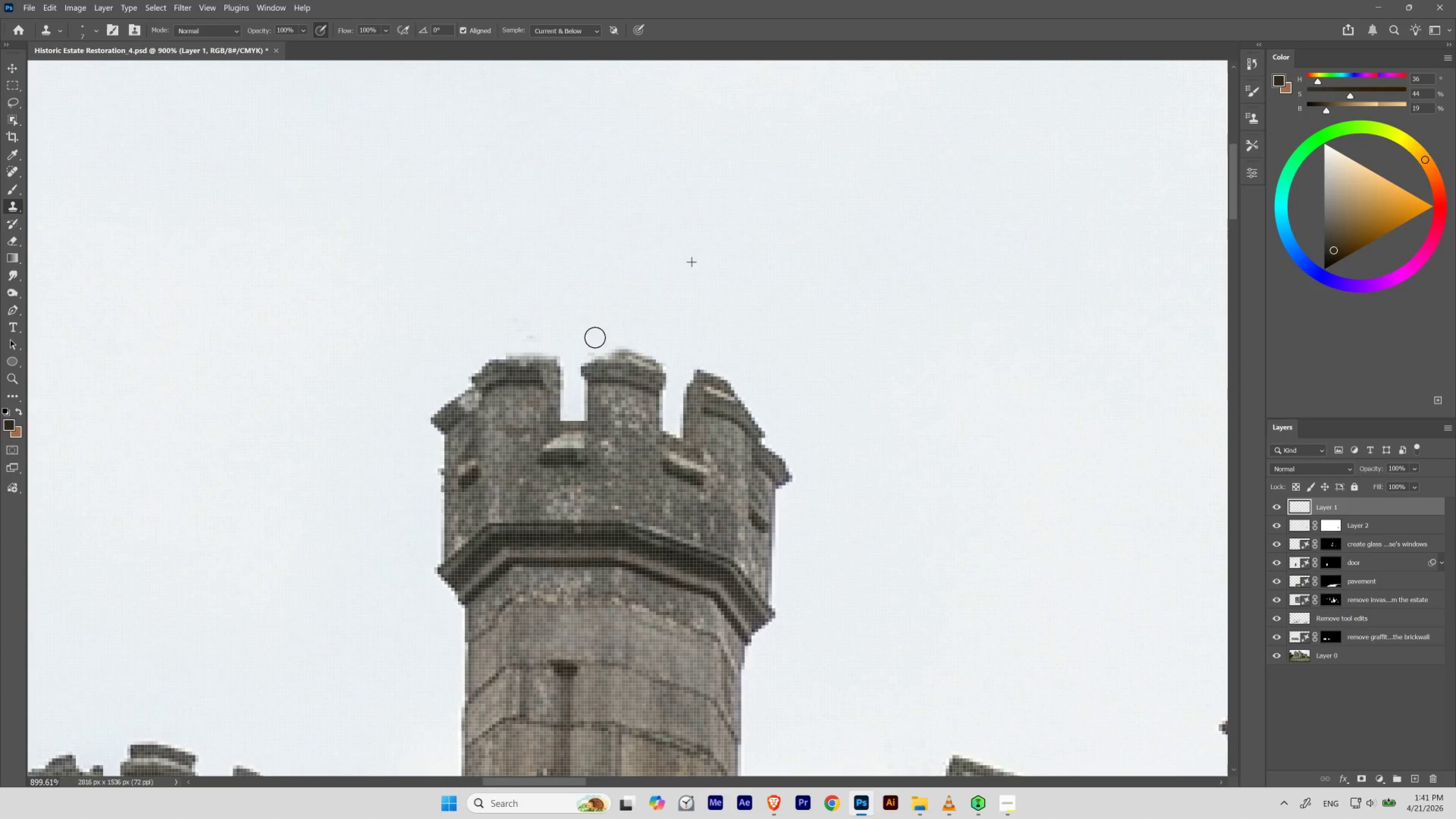 
hold_key(key=Space, duration=3.53)
 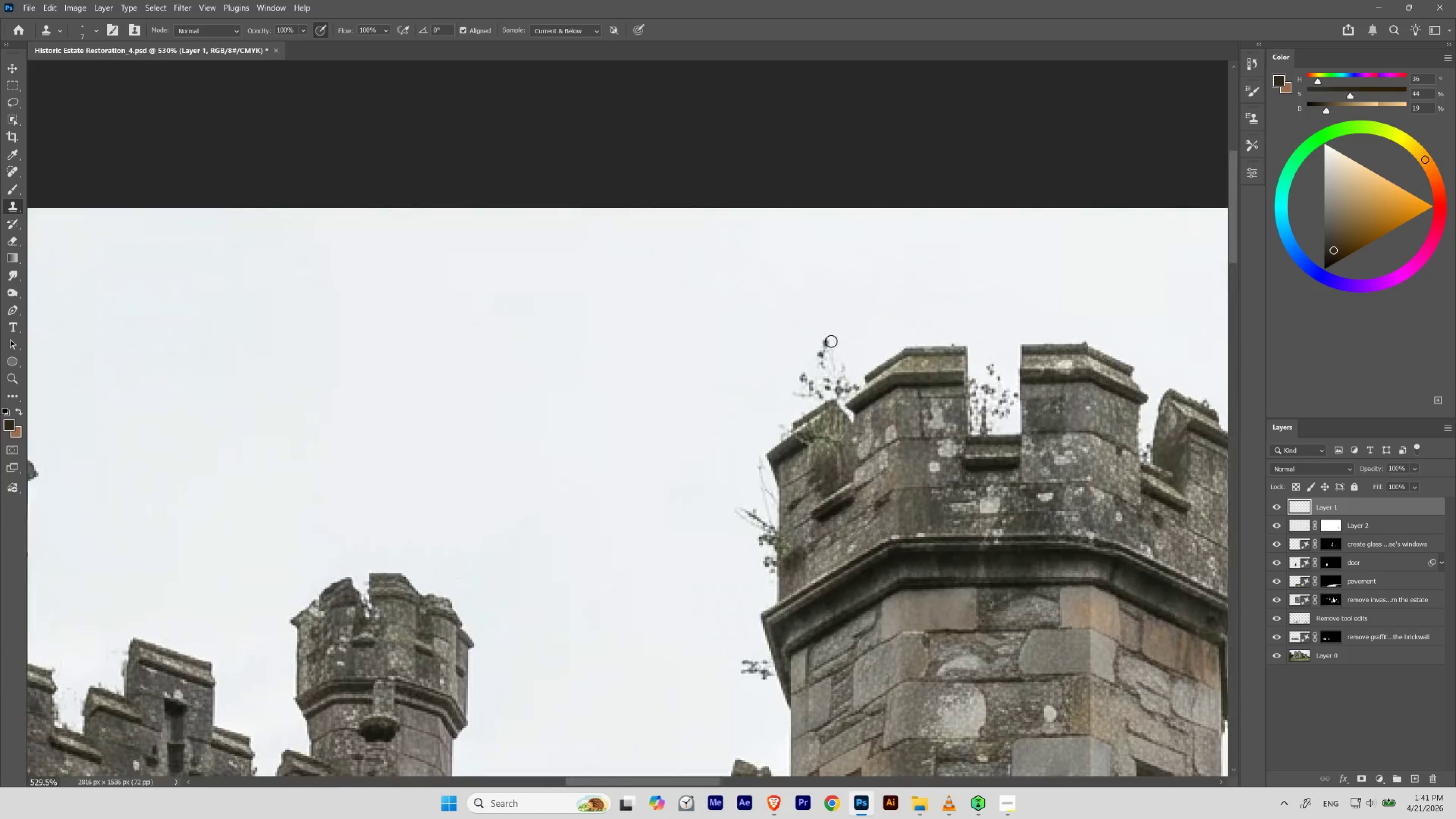 
hold_key(key=ControlLeft, duration=1.38)
left_click_drag(start_coordinate=[637, 305], to_coordinate=[588, 345])
 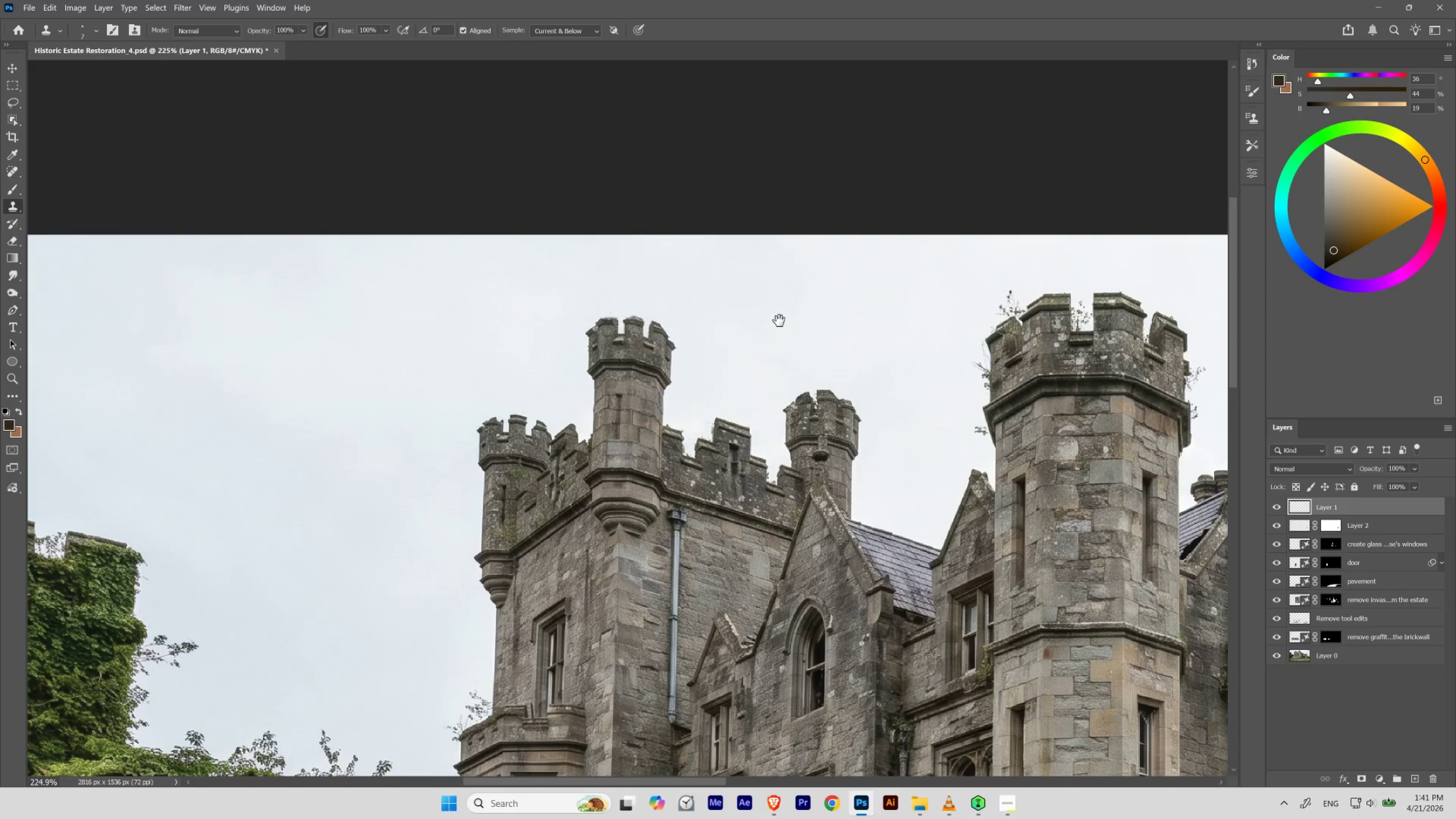 
left_click_drag(start_coordinate=[794, 324], to_coordinate=[663, 316])
 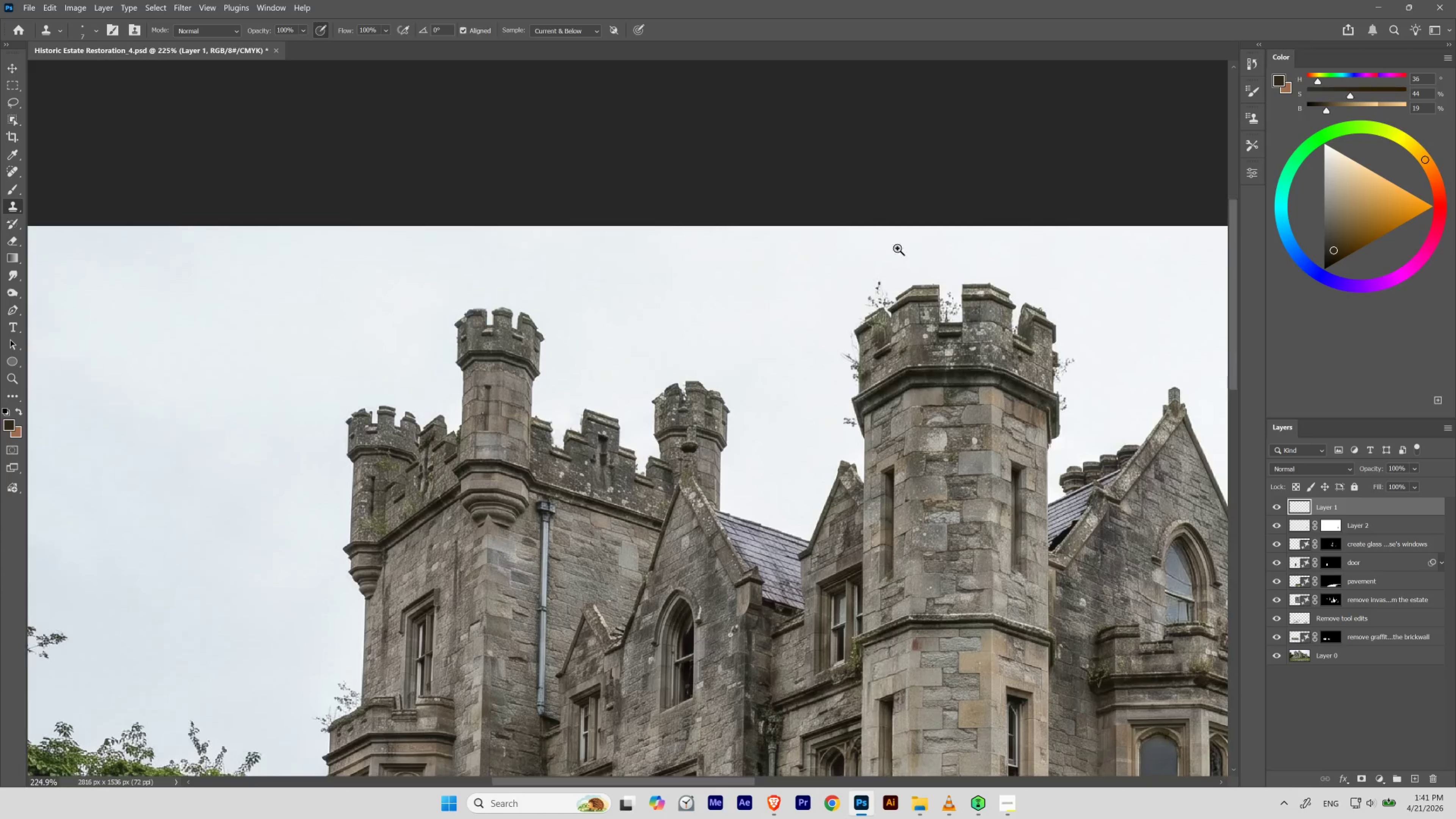 
hold_key(key=ControlLeft, duration=0.49)
left_click_drag(start_coordinate=[919, 240], to_coordinate=[947, 292])
 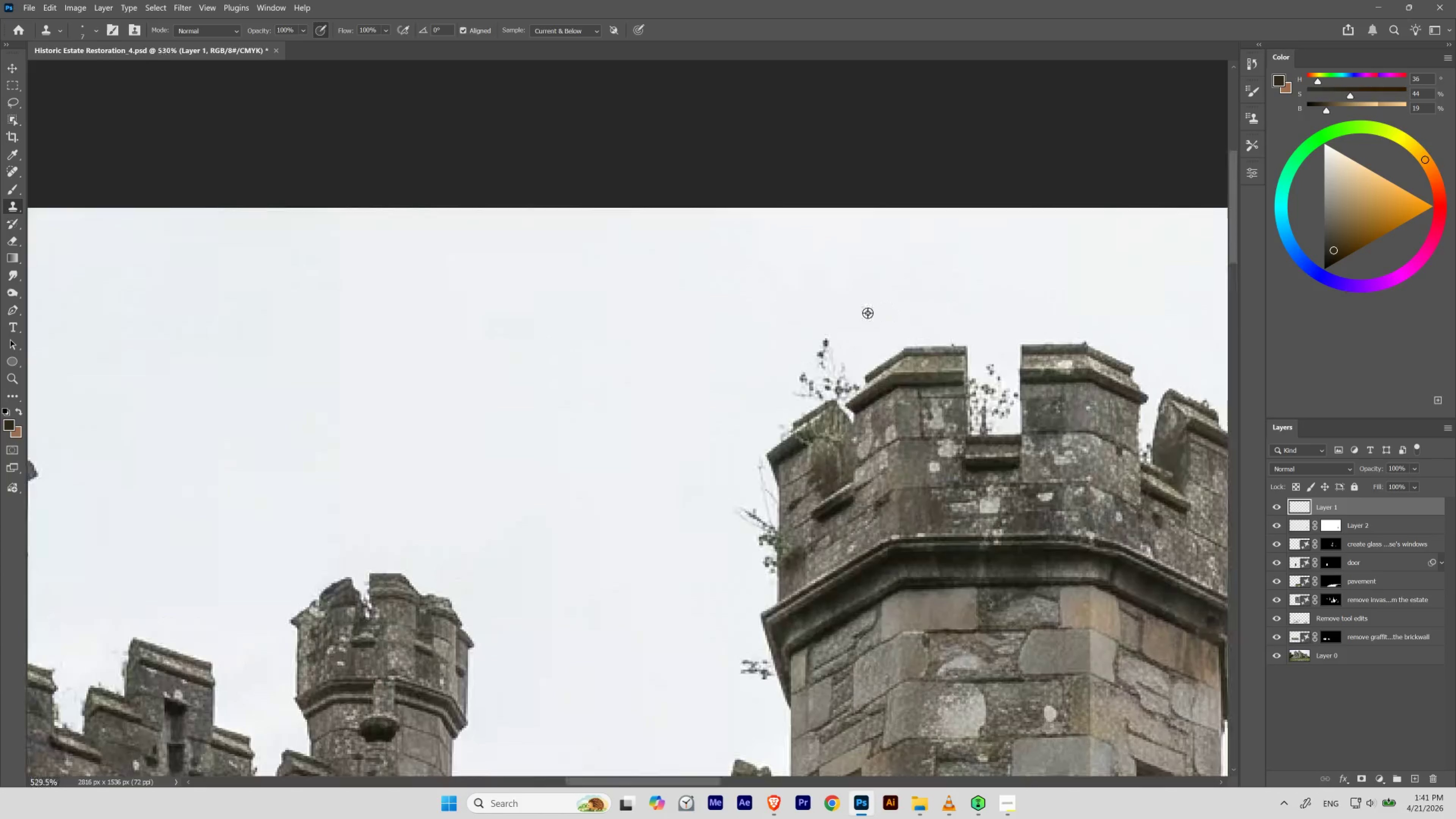 
hold_key(key=AltLeft, duration=0.38)
left_click([867, 302])
 